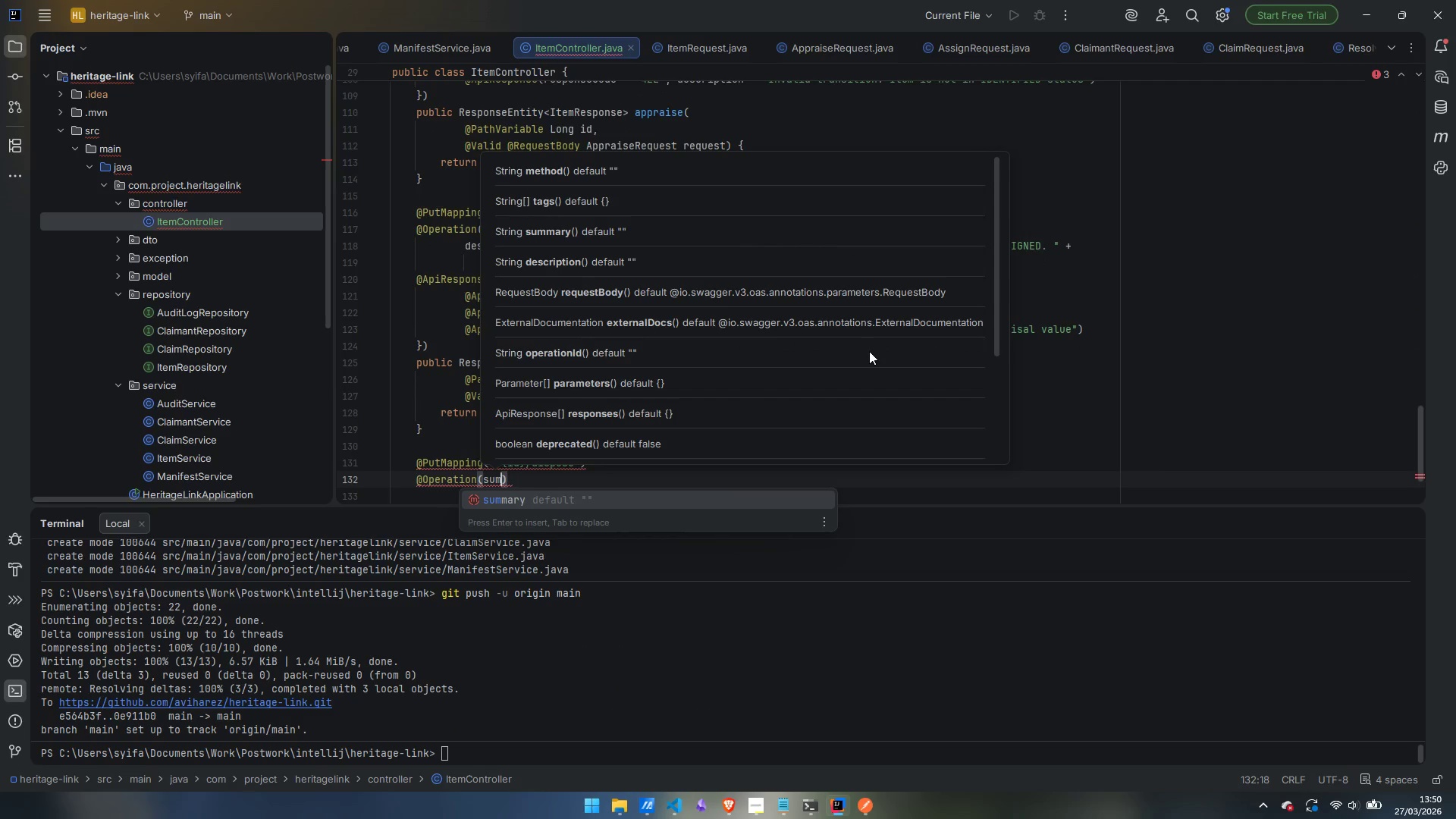 
key(Enter)
 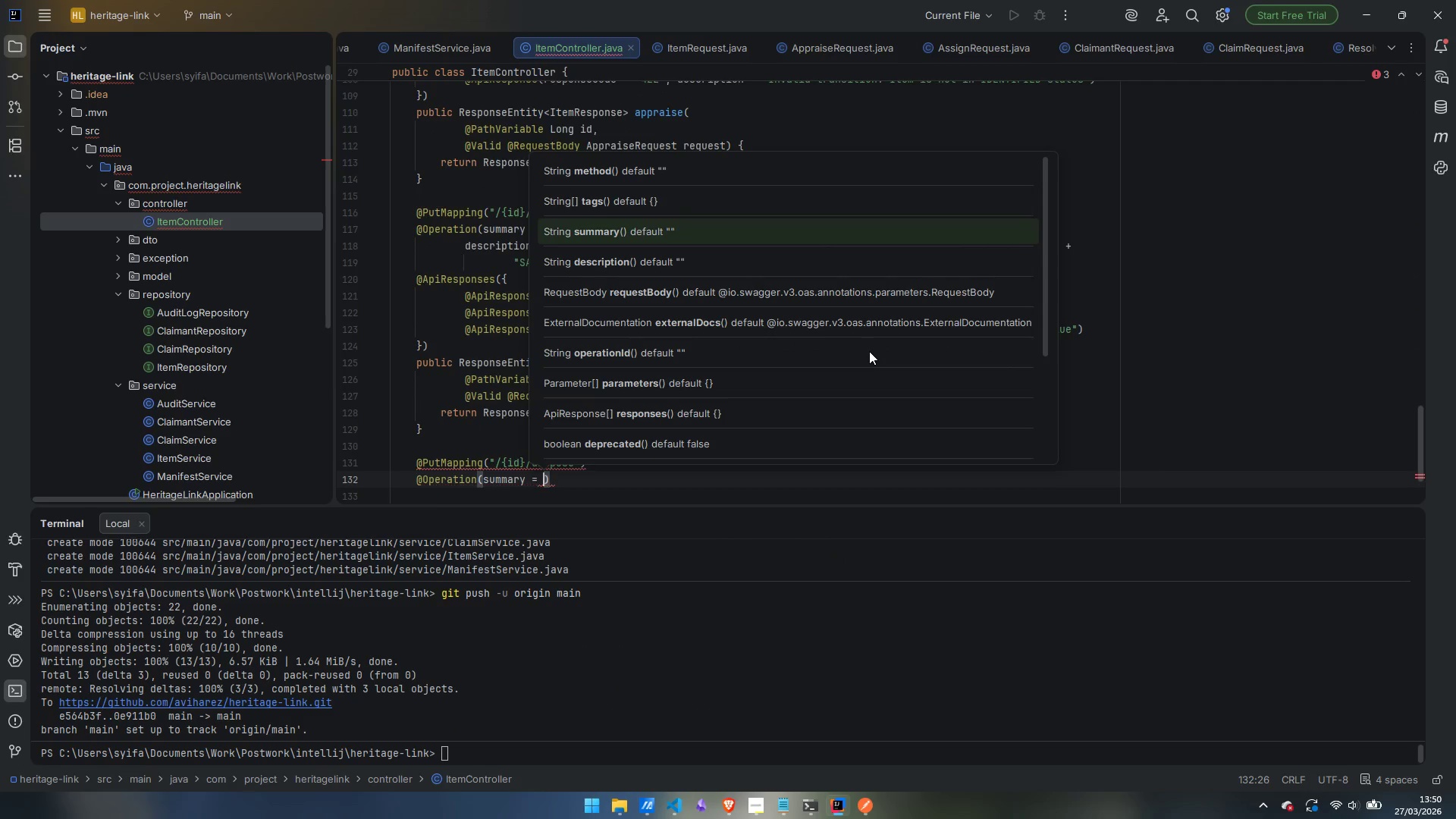 
type("Matrk)
key(Backspace)
key(Backspace)
type(k item as disposed)
 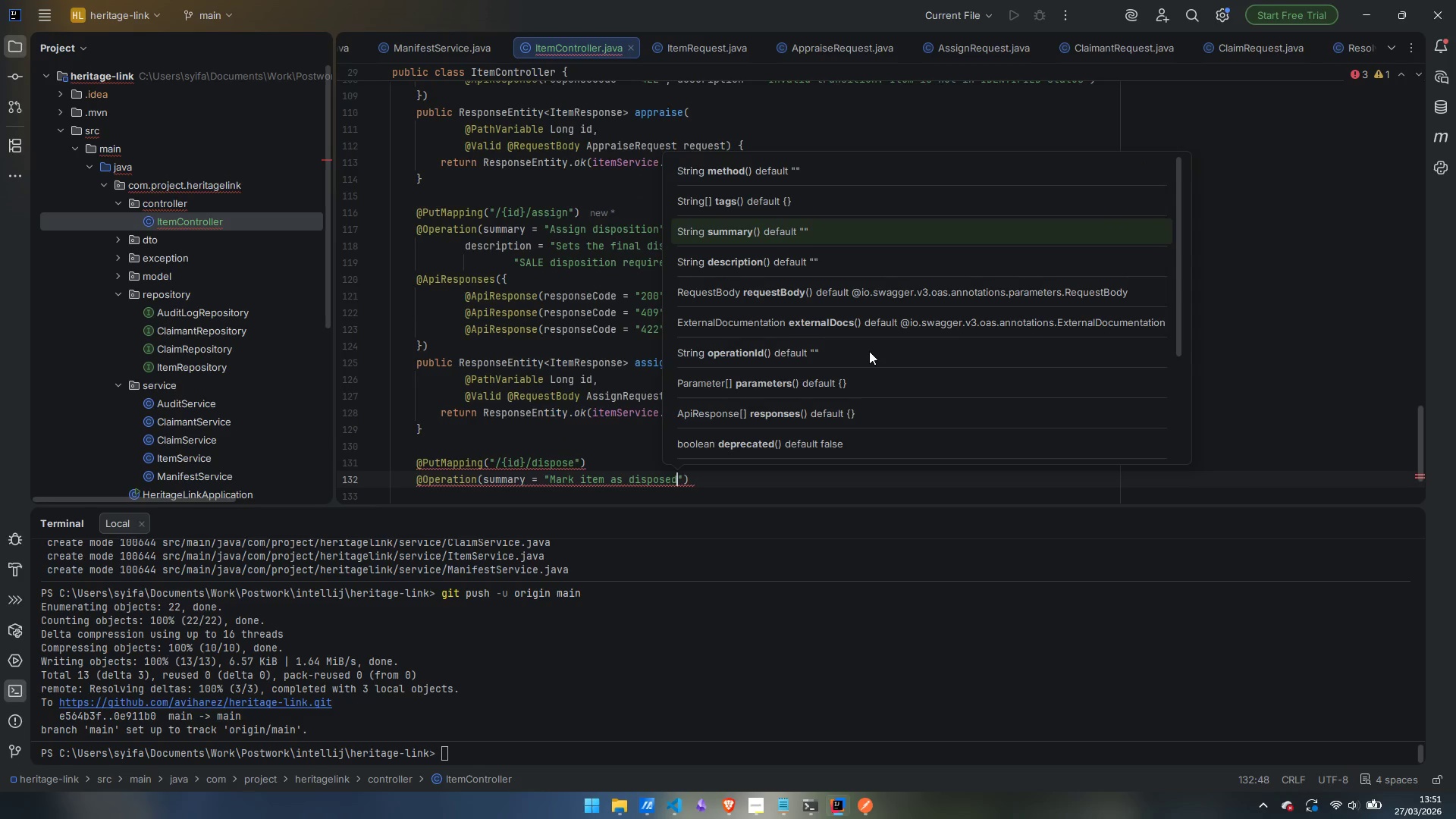 
key(ArrowRight)
 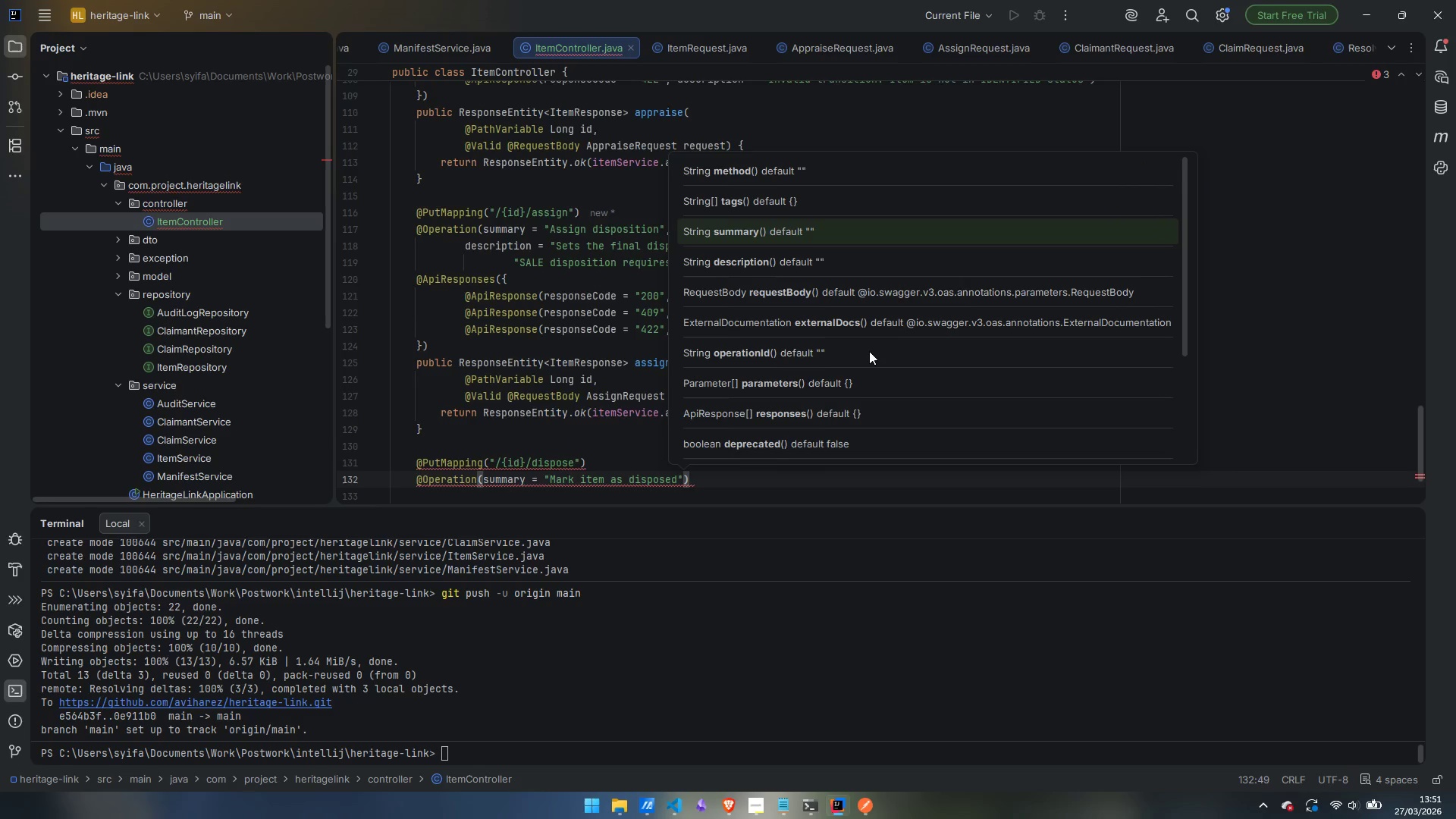 
type(, desc)
 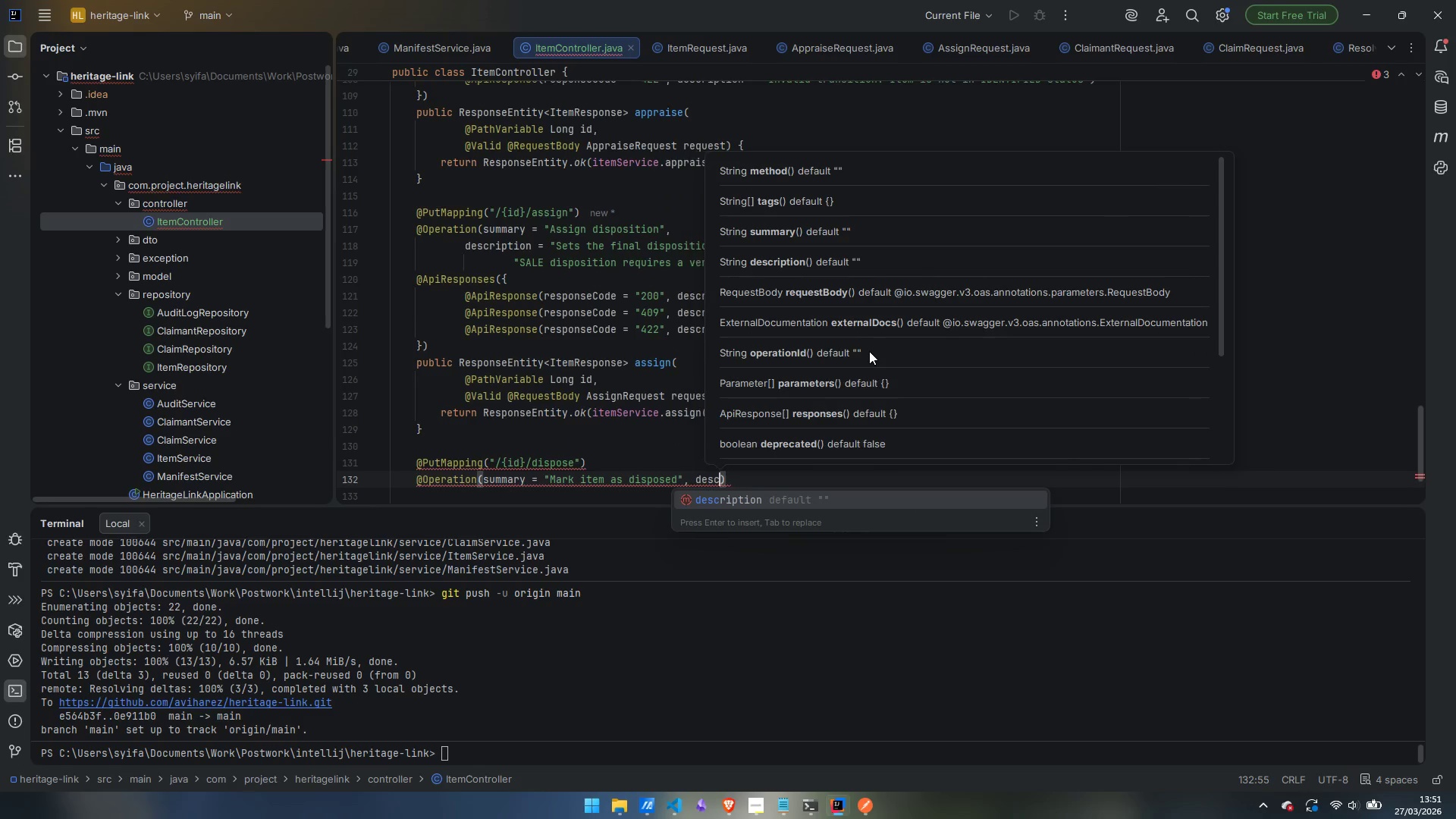 
key(Enter)
 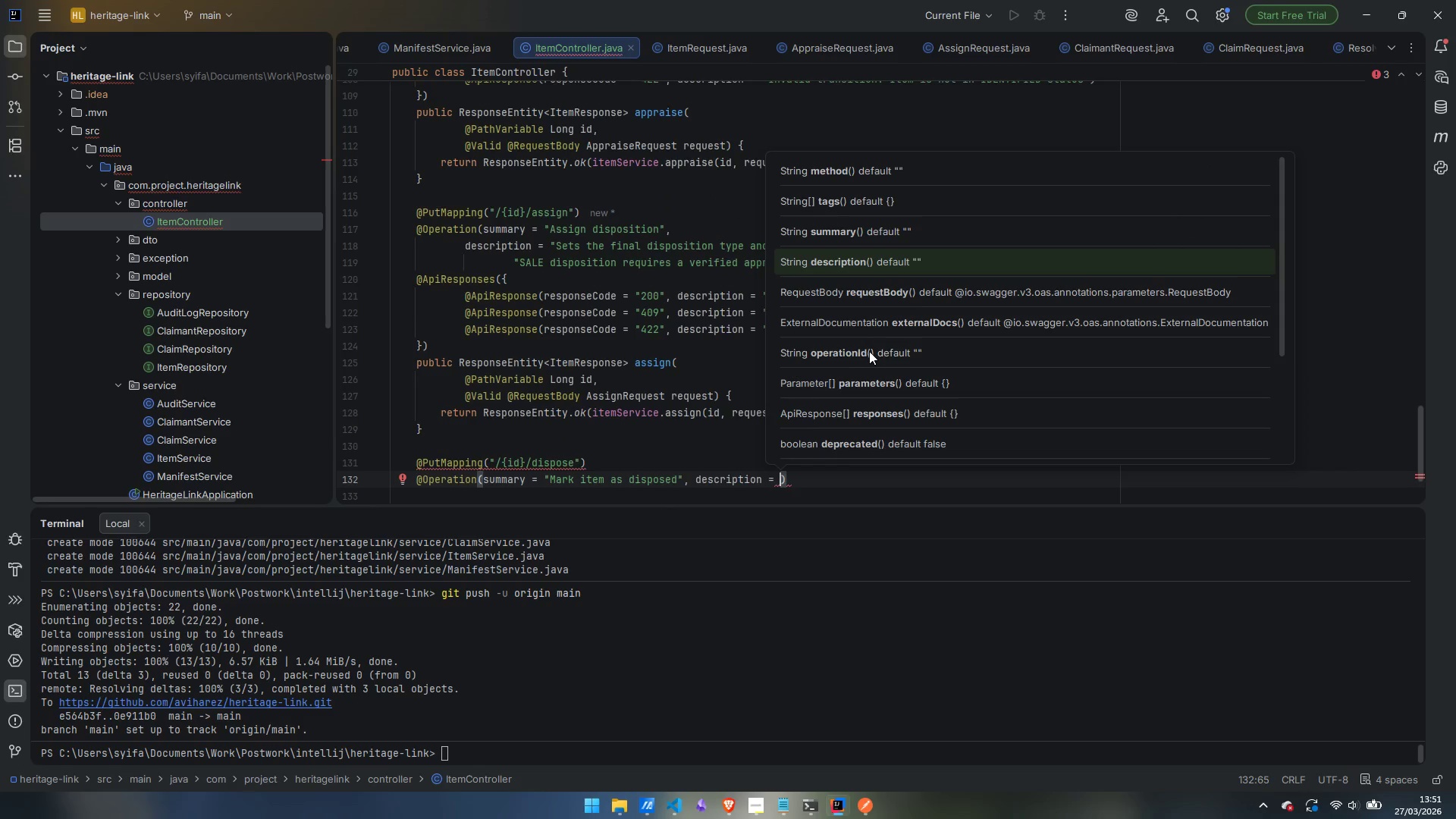 
type("Advances an ASSIGNED to th)
 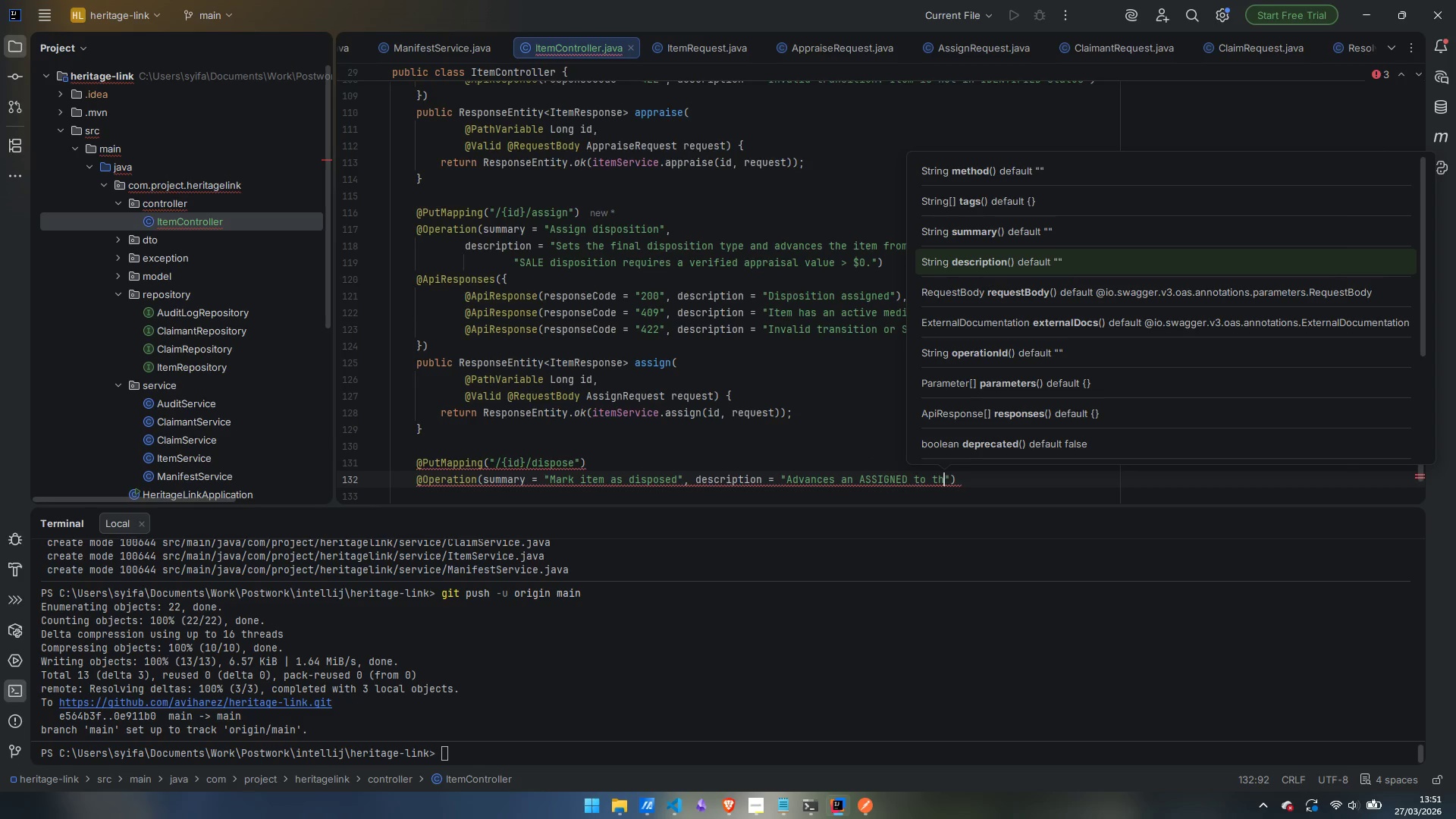 
key(Control+ArrowLeft)
 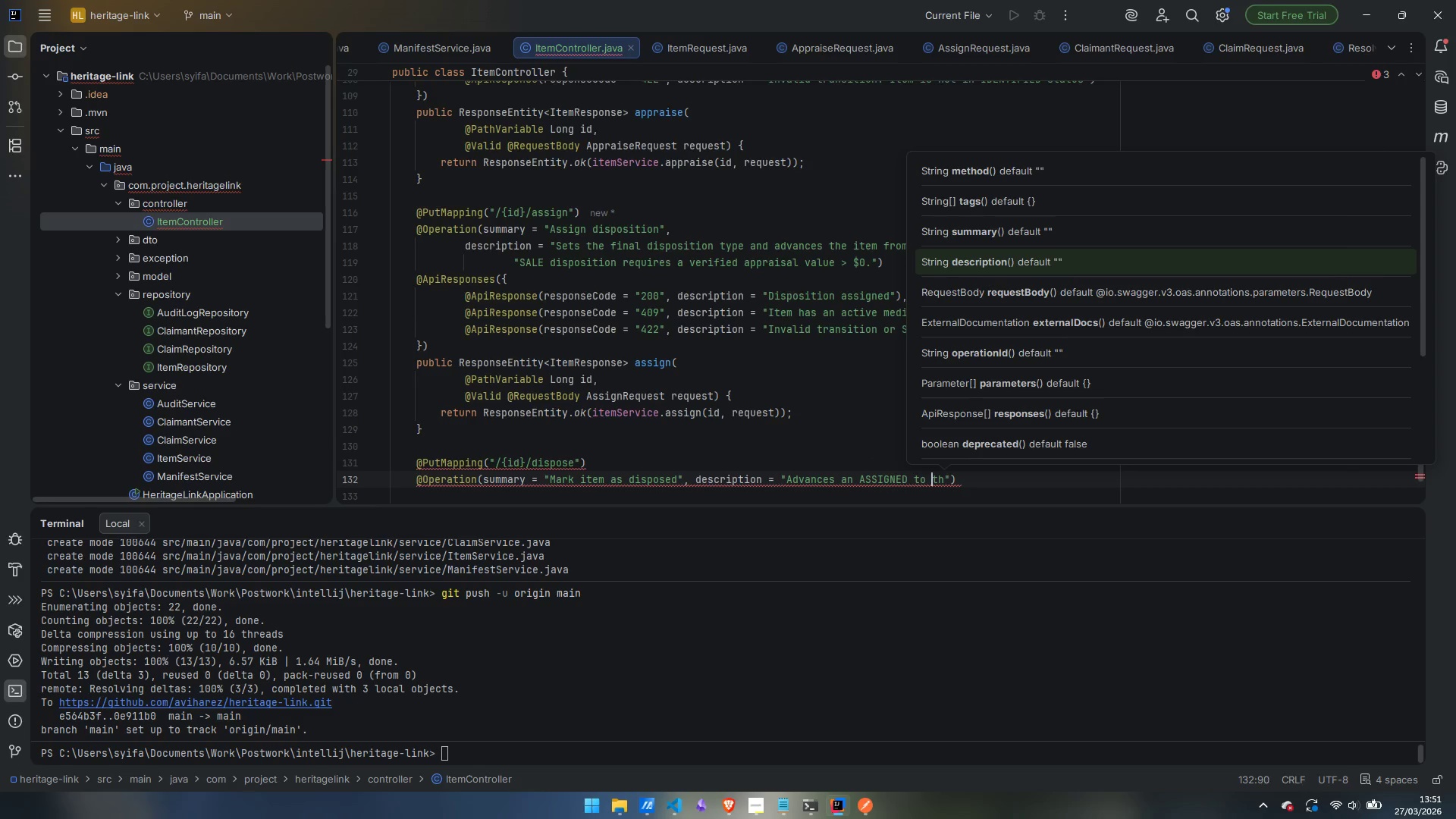 
key(Control+ArrowLeft)
 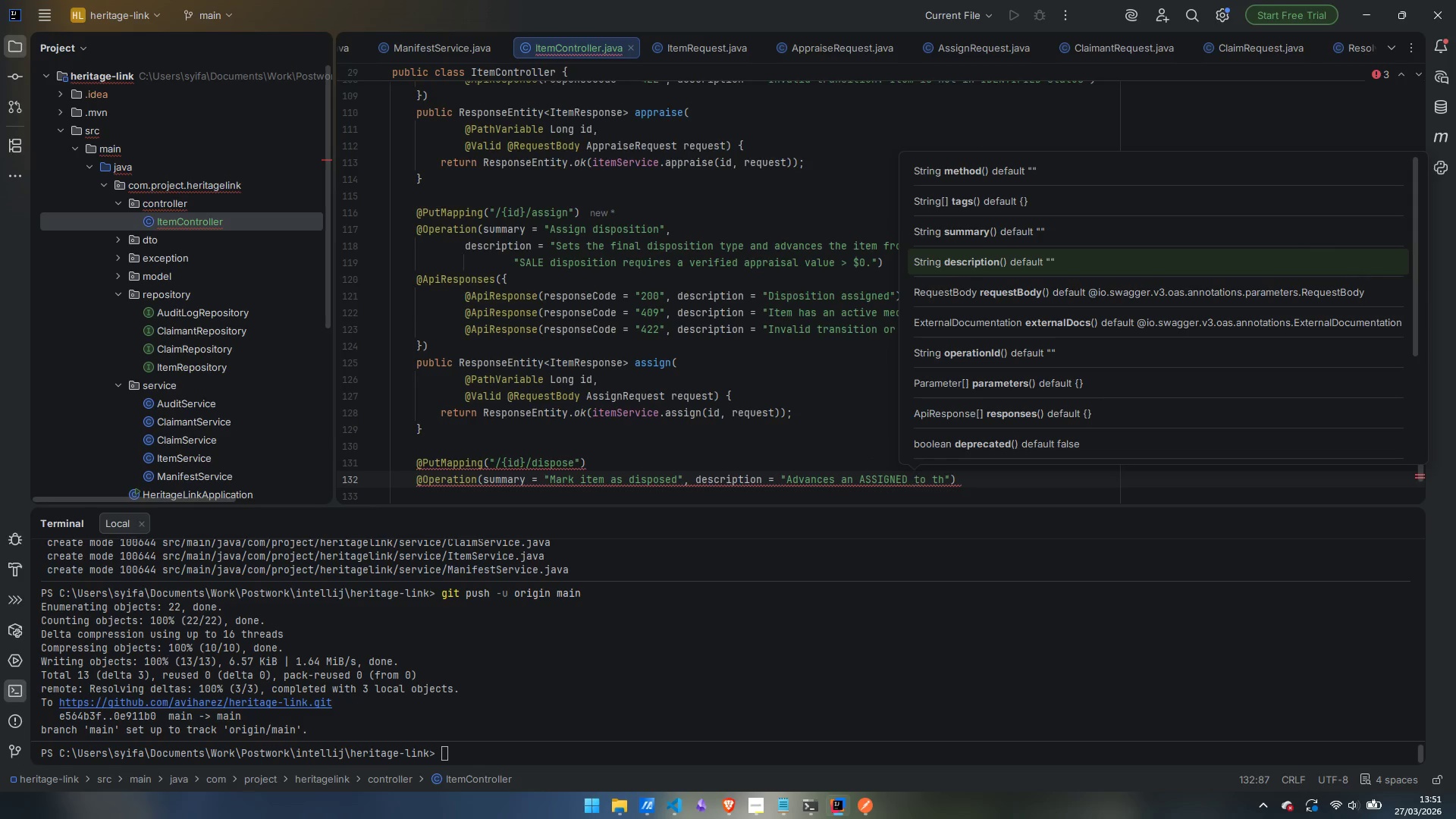 
type(item )
 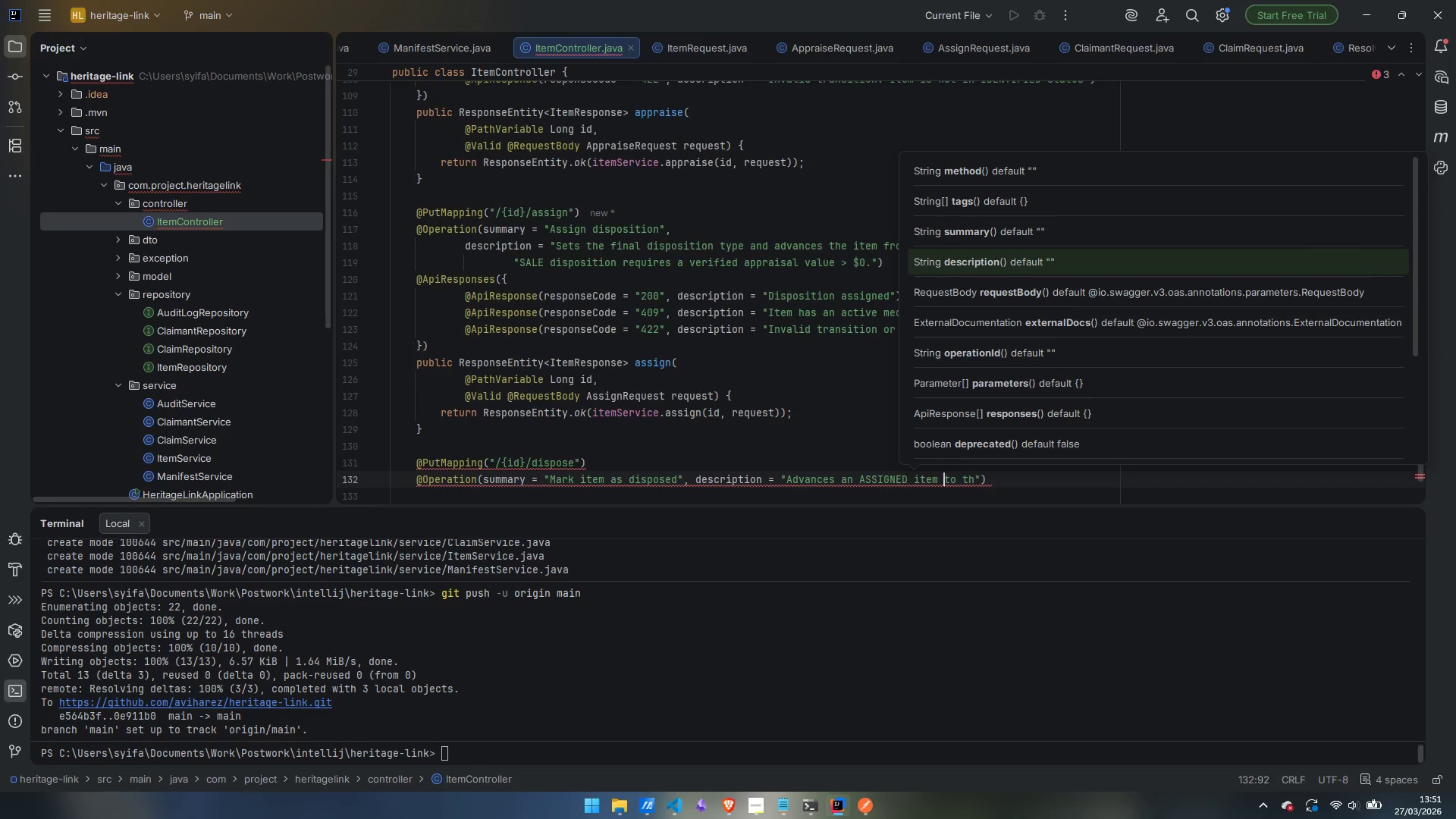 
key(Control+ArrowRight)
 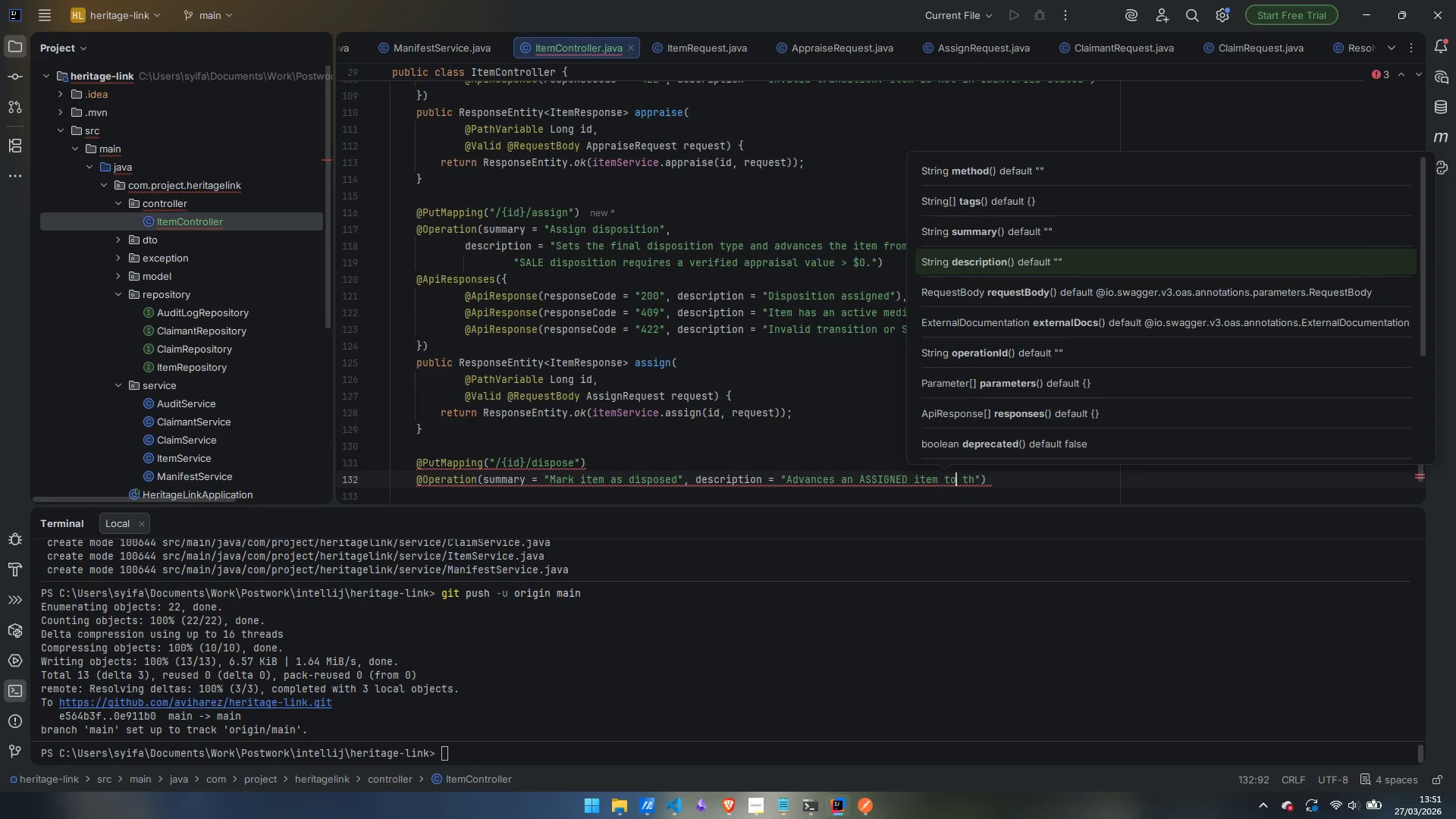 
key(Control+ArrowRight)
 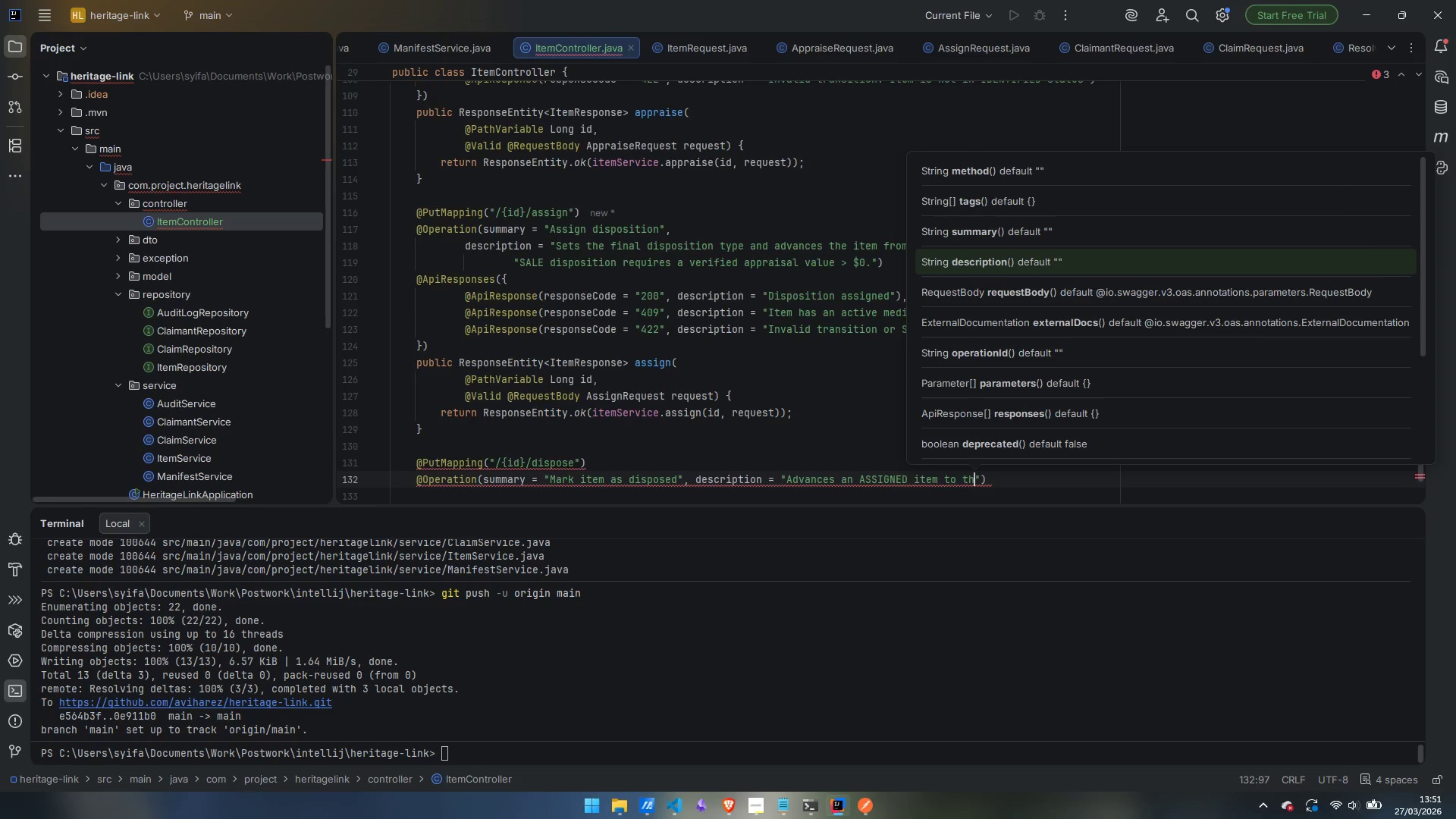 
type(e final DISPOSED state.)
 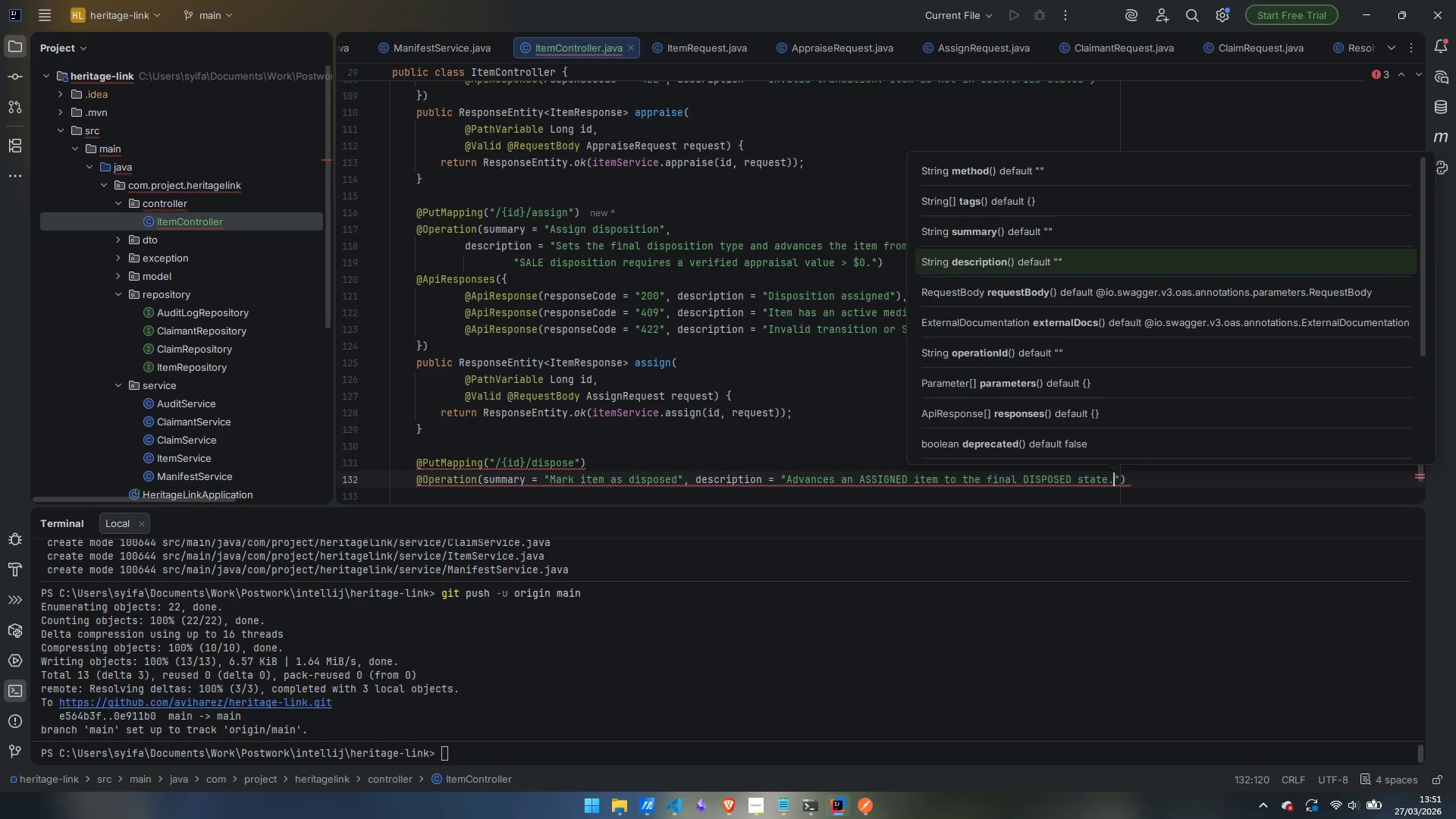 
 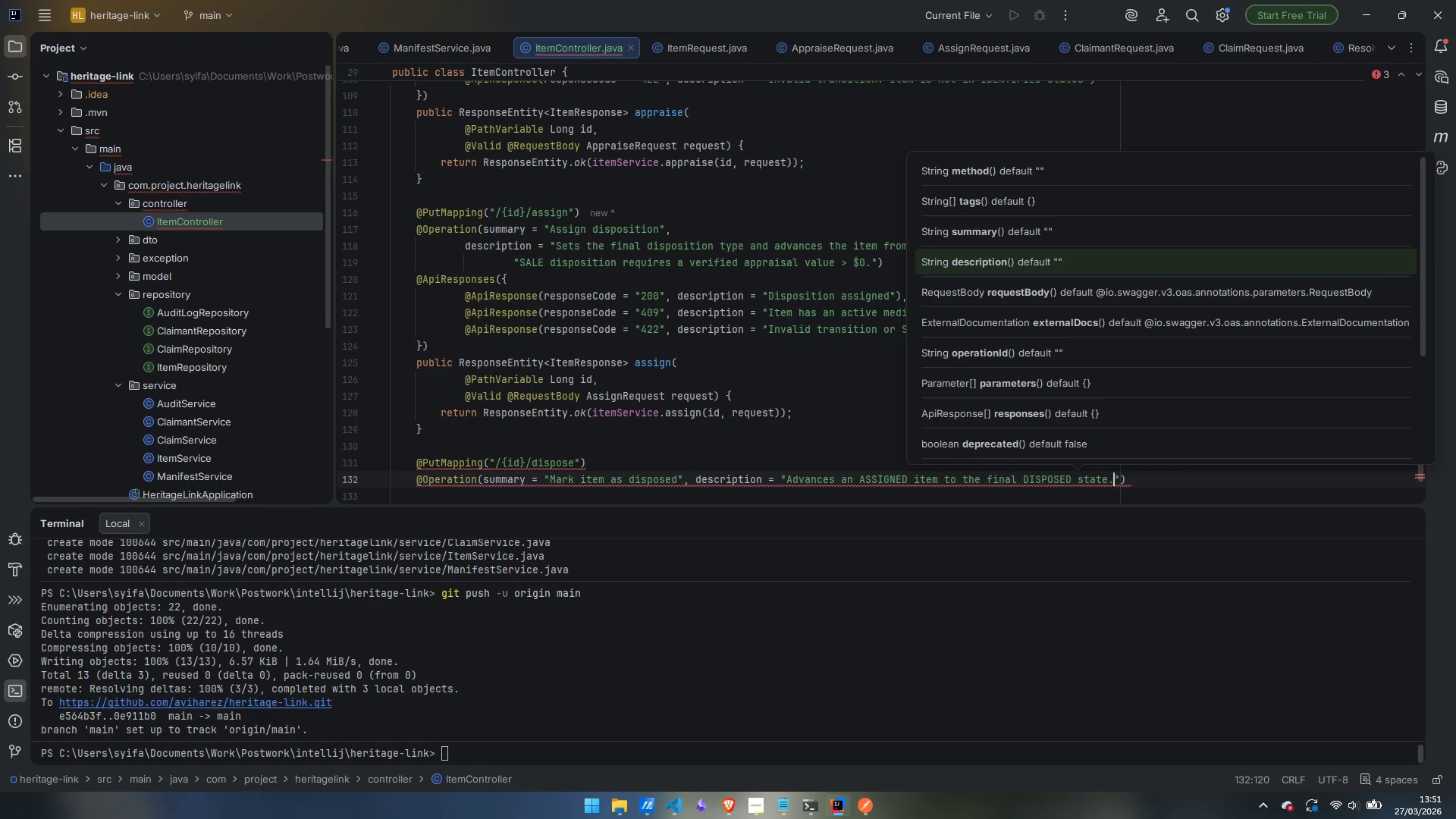 
key(Control+ControlLeft)
 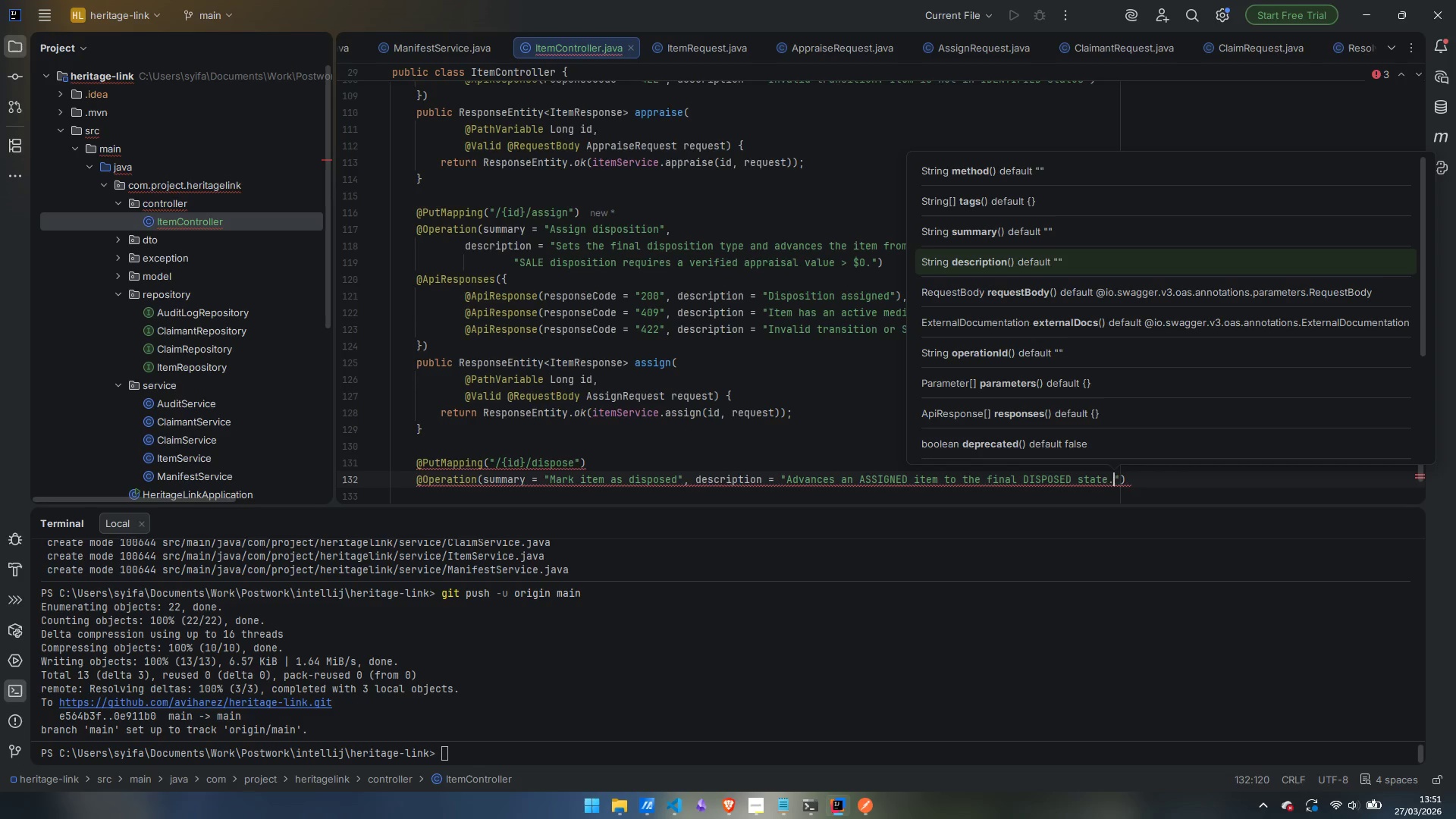 
key(Control+ArrowRight)
 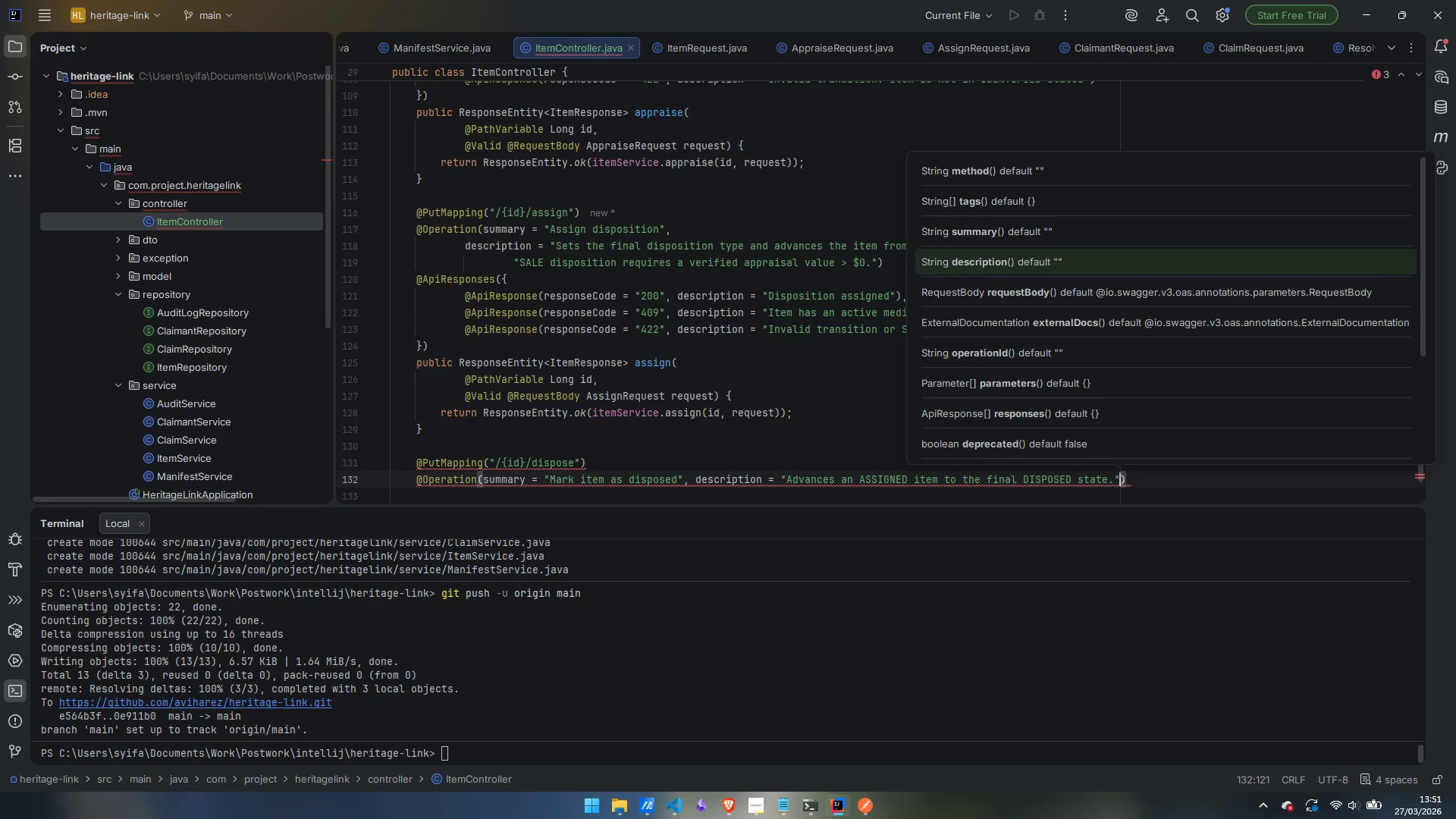 
key(ArrowRight)
 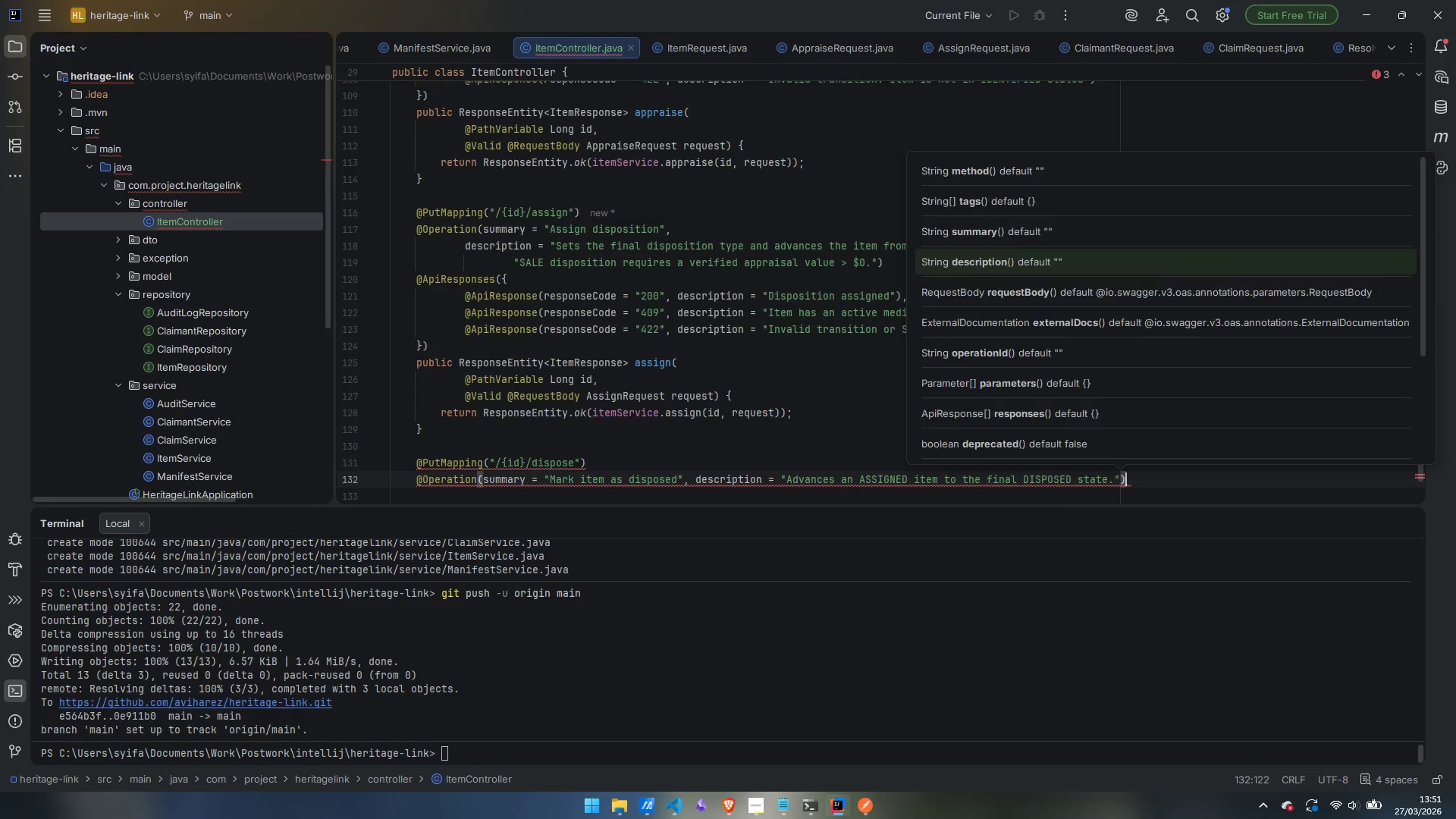 
key(Enter)
 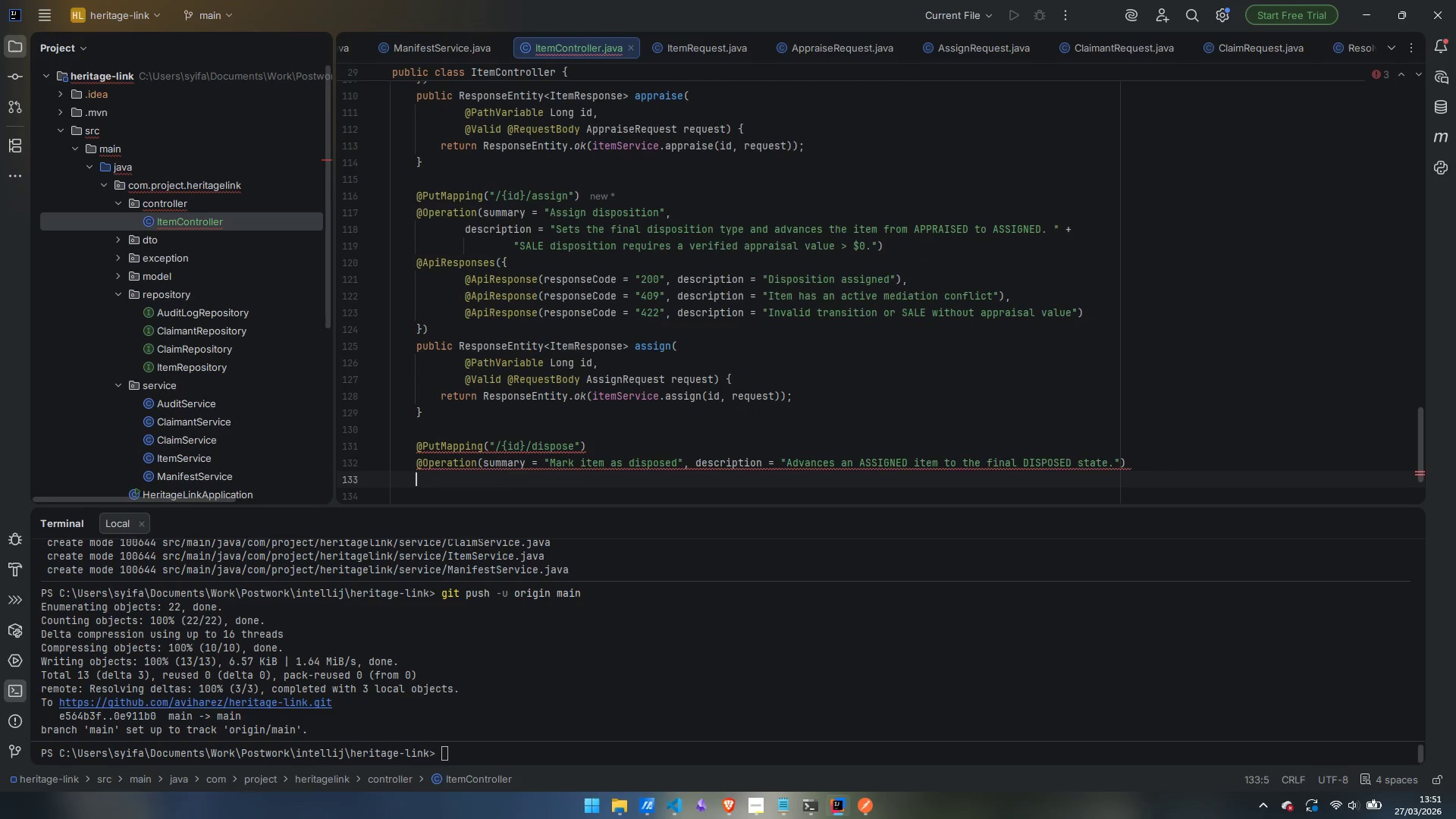 
type(@ApiRes)
 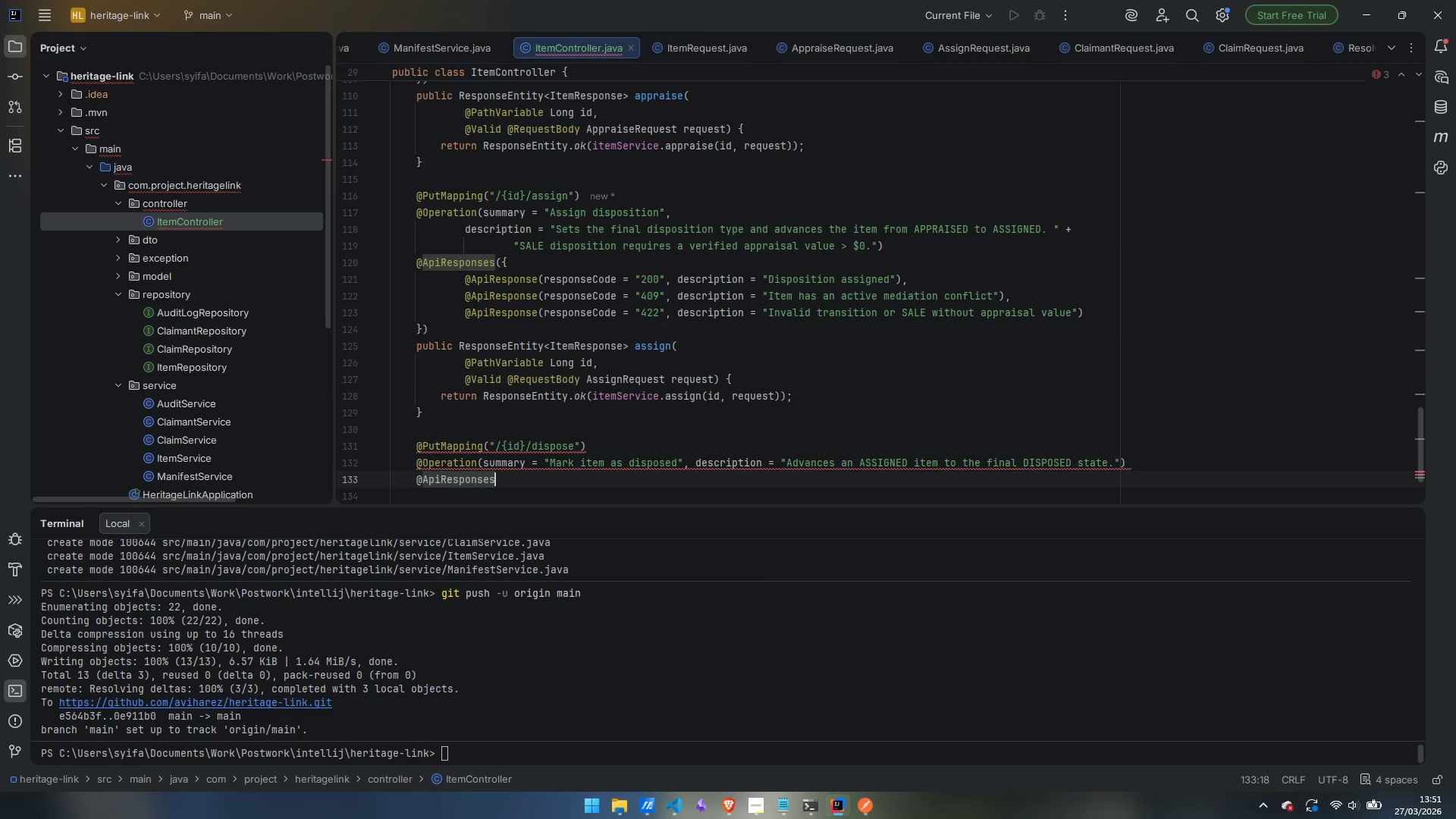 
 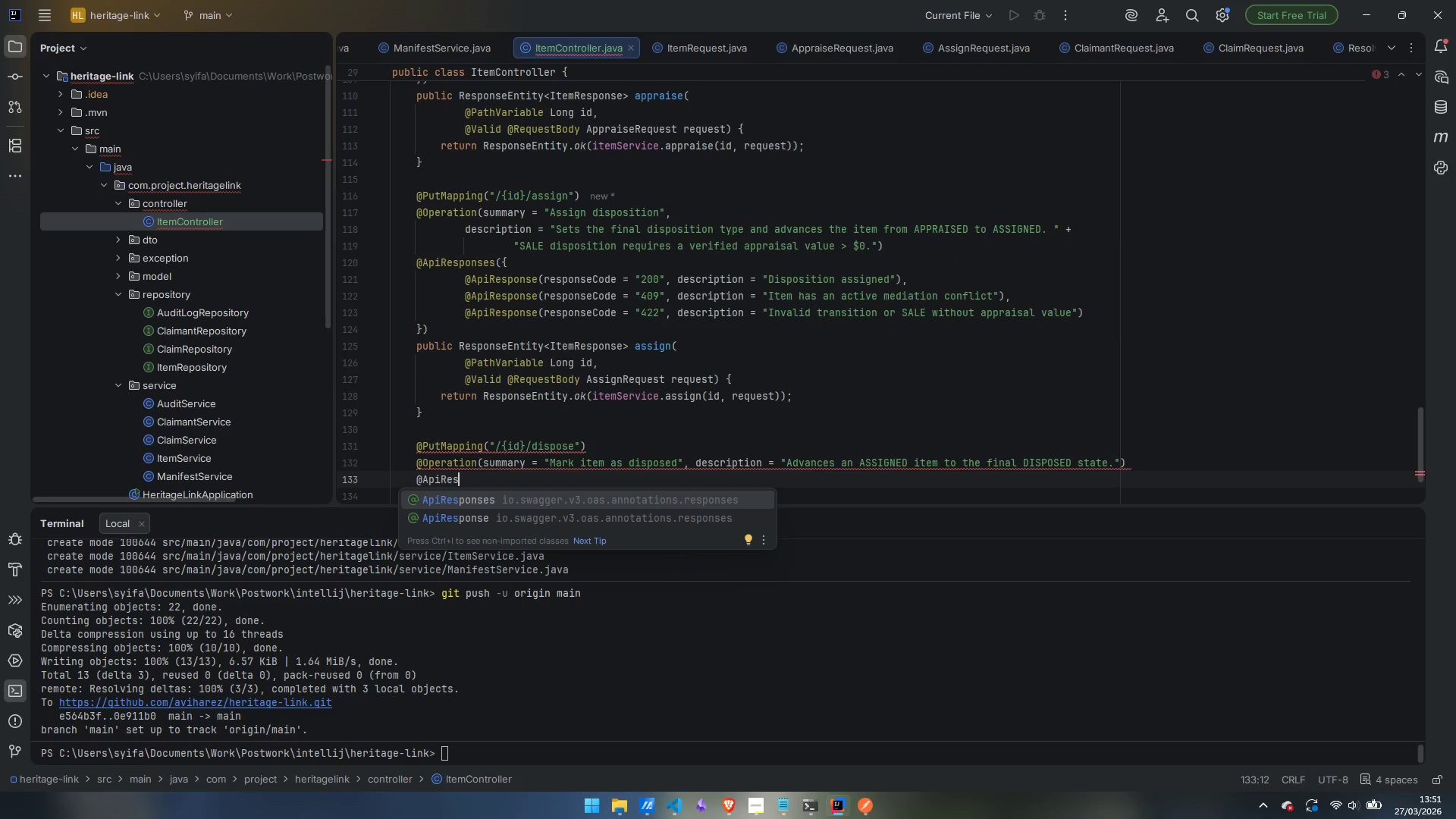 
key(Enter)
 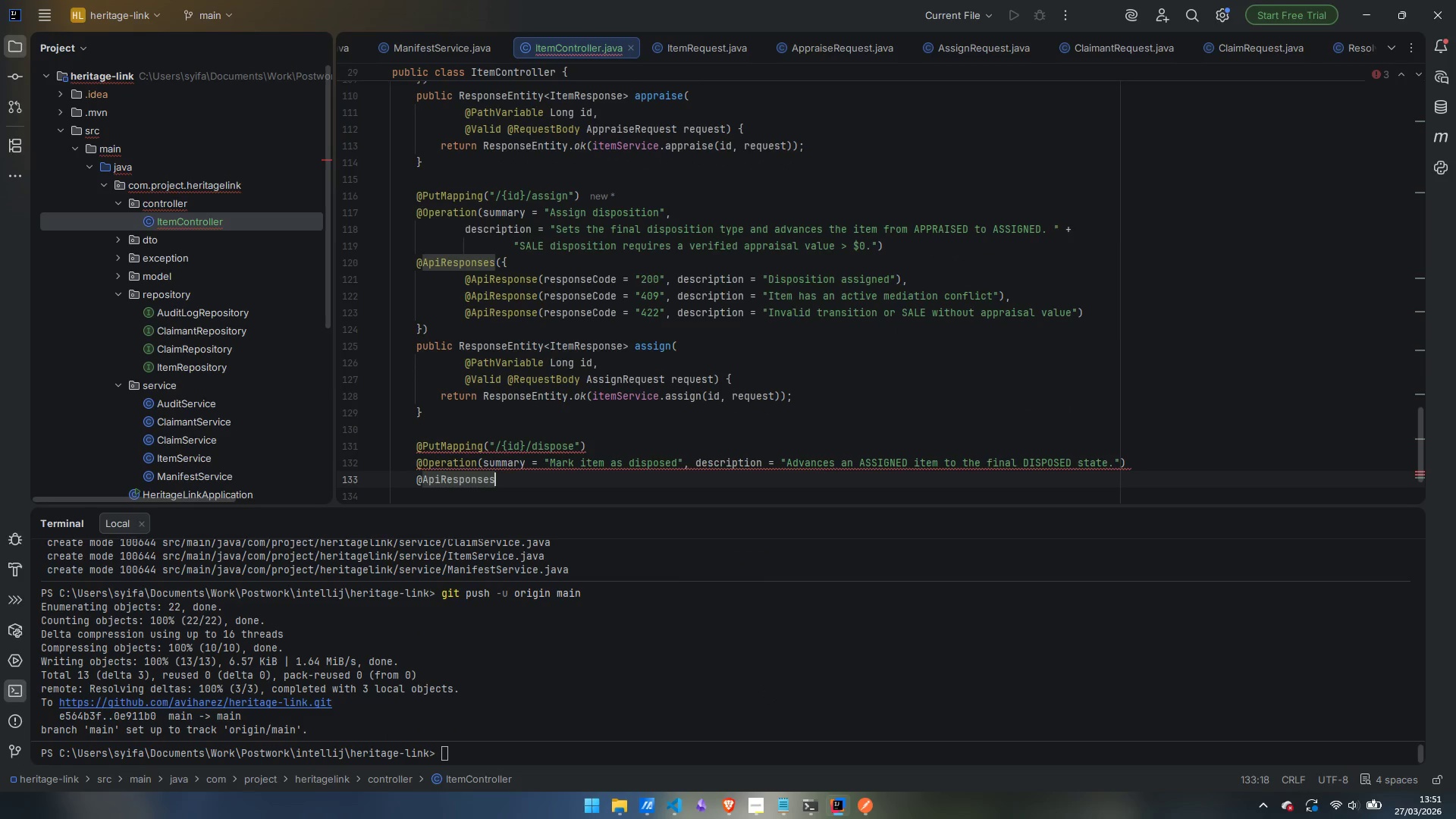 
key(Shift+9)
 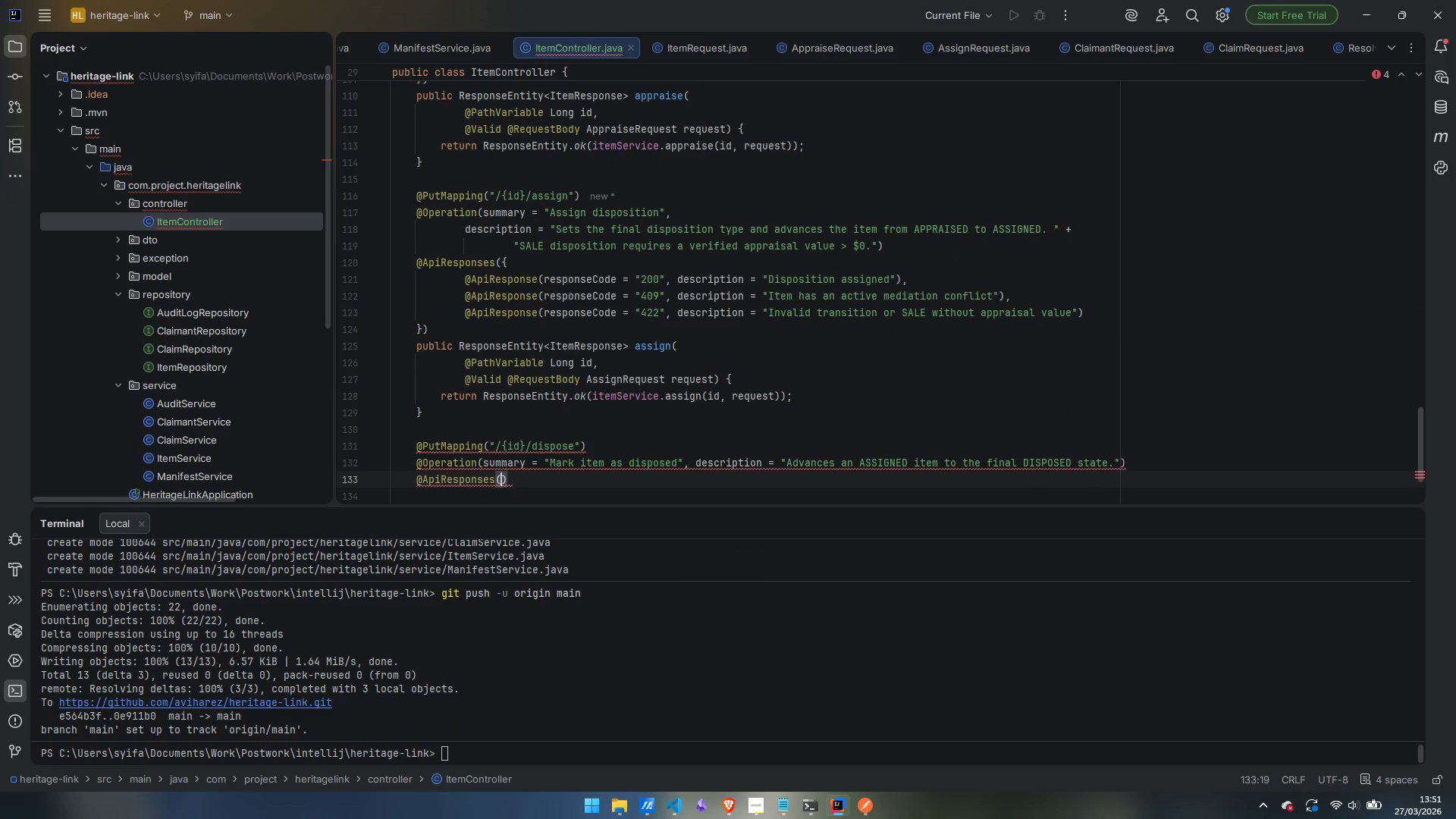 
key(Shift+BracketLeft)
 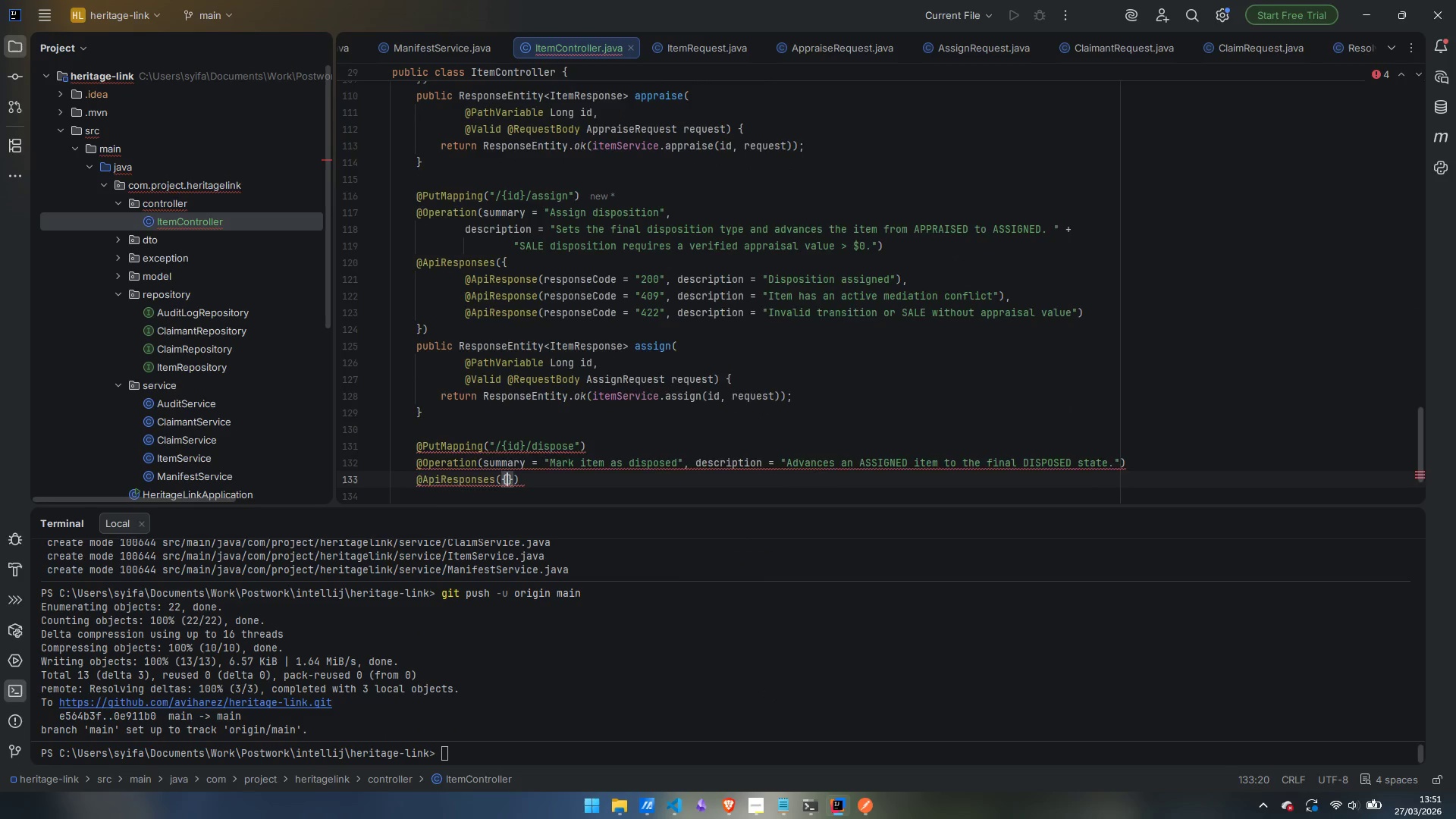 
key(Enter)
 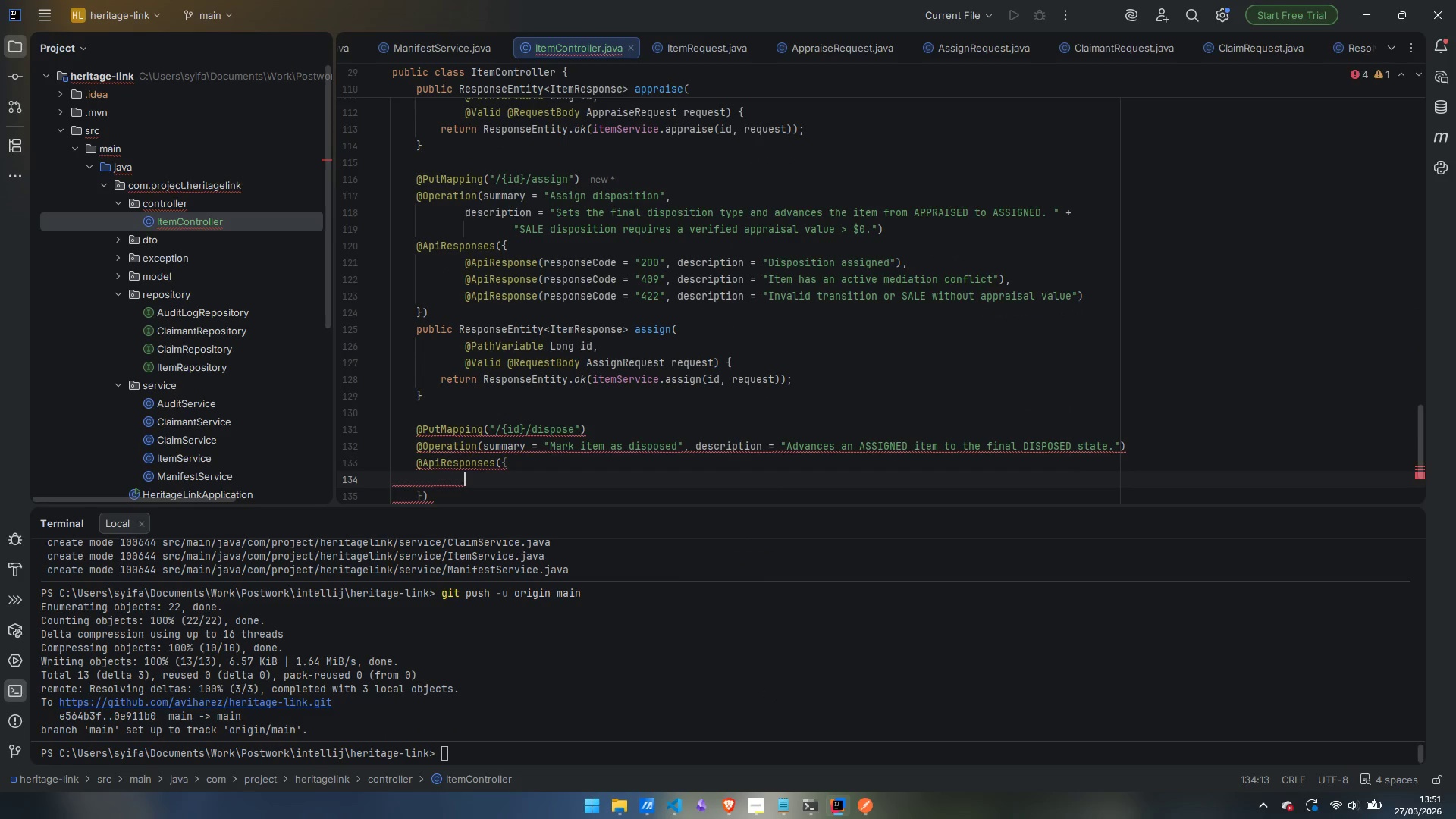 
type(@Api)
 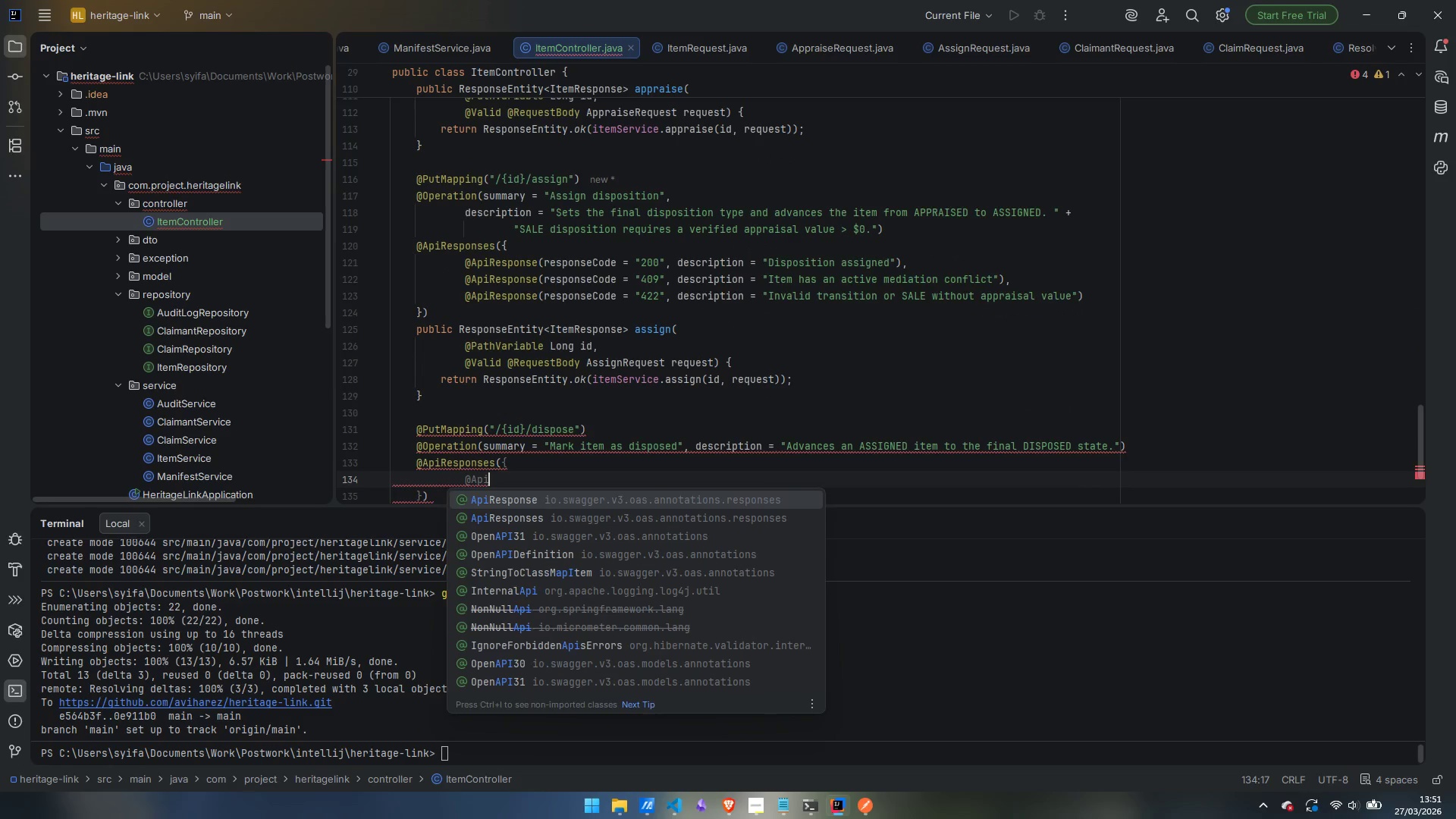 
key(Enter)
 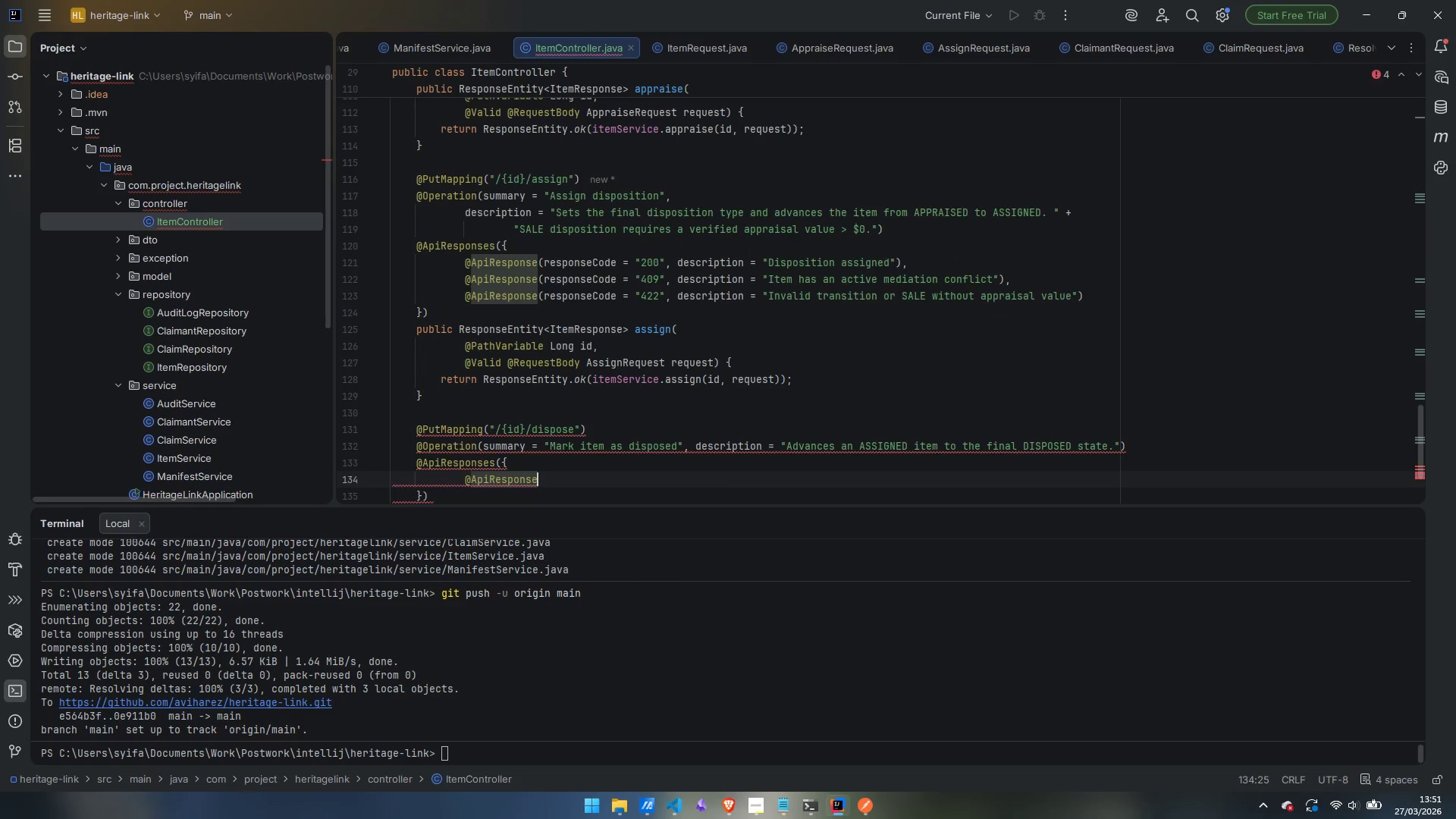 
type((su)
 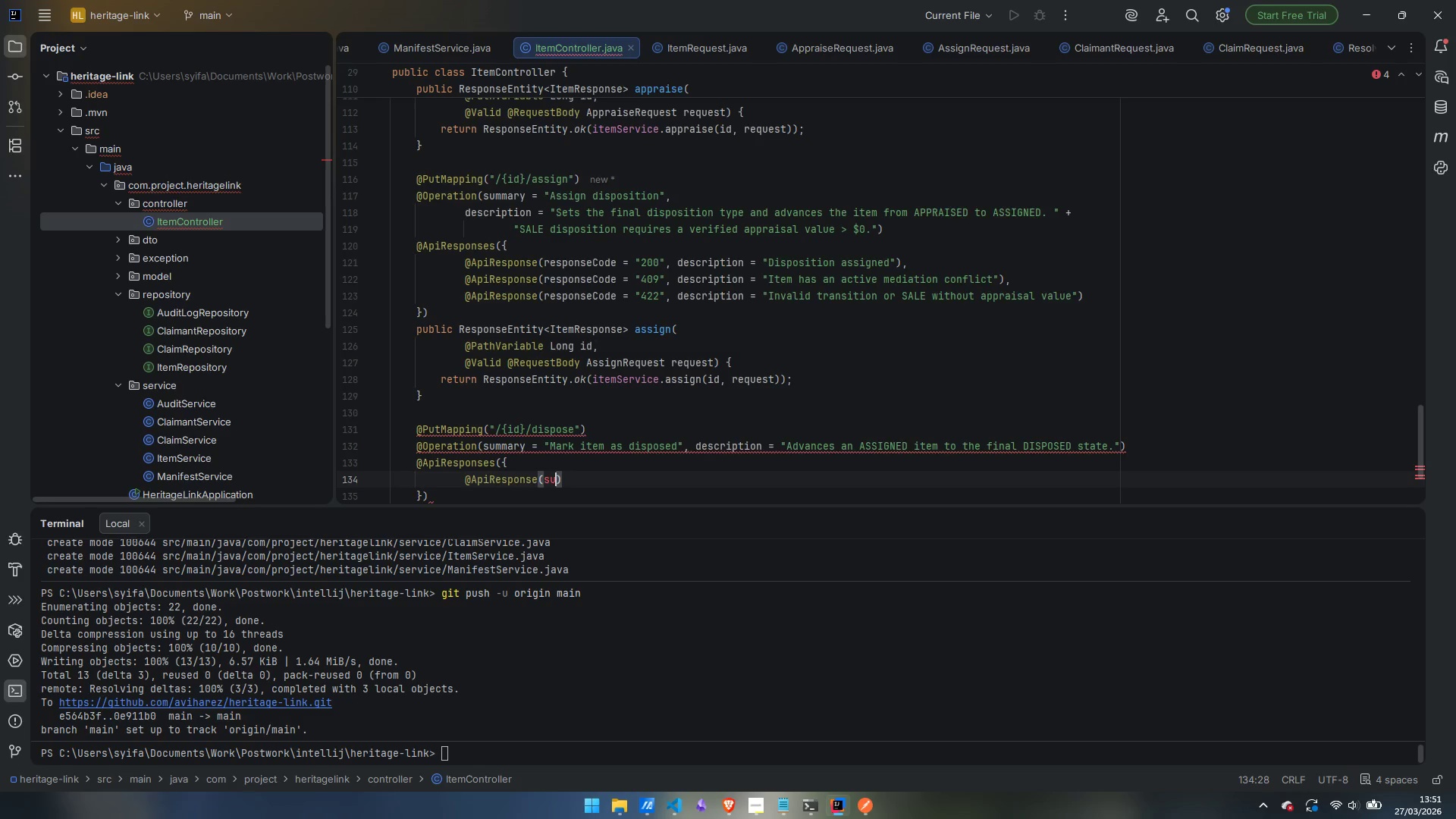 
key(Control+ControlLeft)
 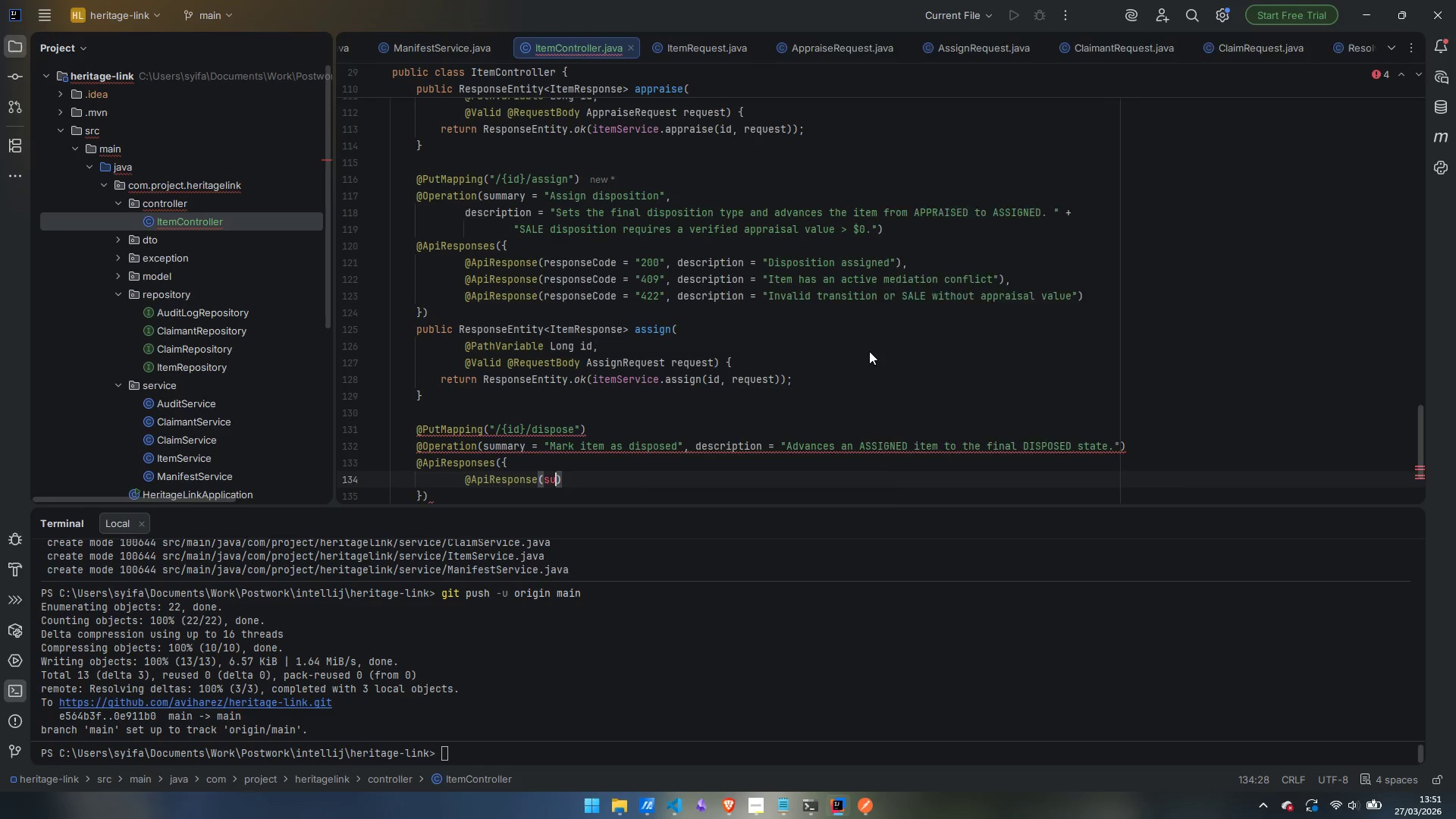 
key(Control+Backslash)
 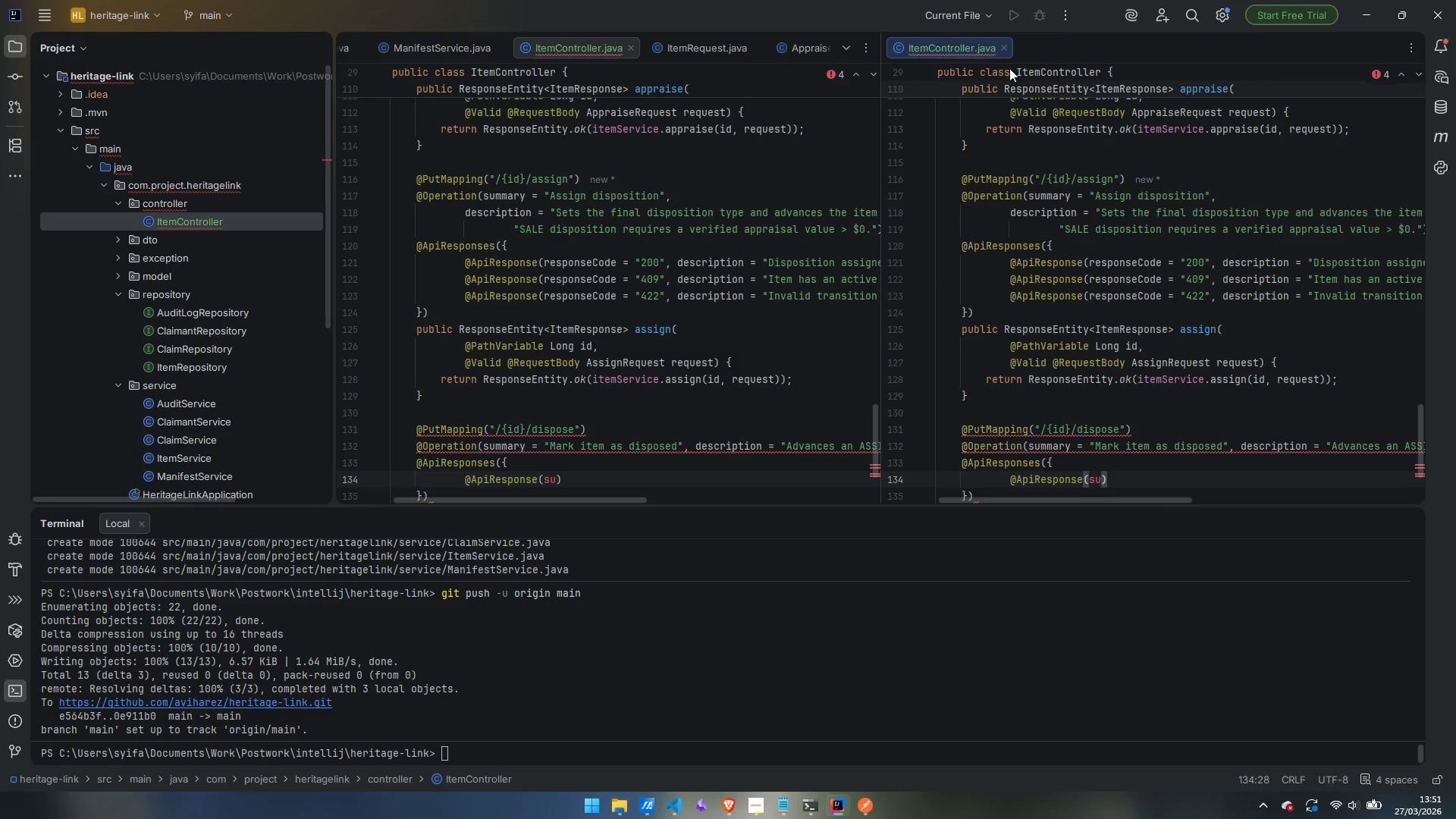 
left_click([1009, 46])
 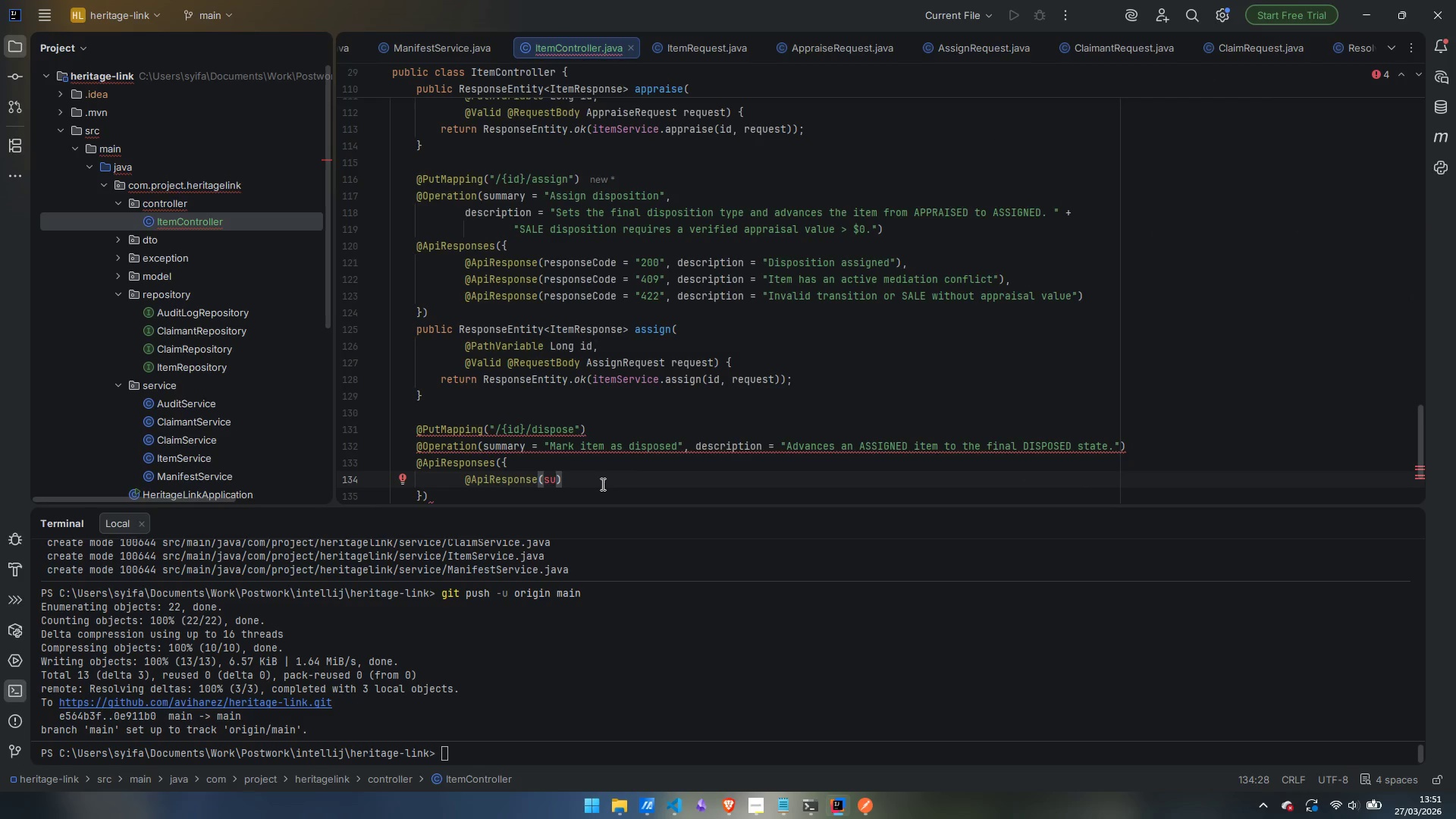 
key(Backspace)
key(Backspace)
type(res)
 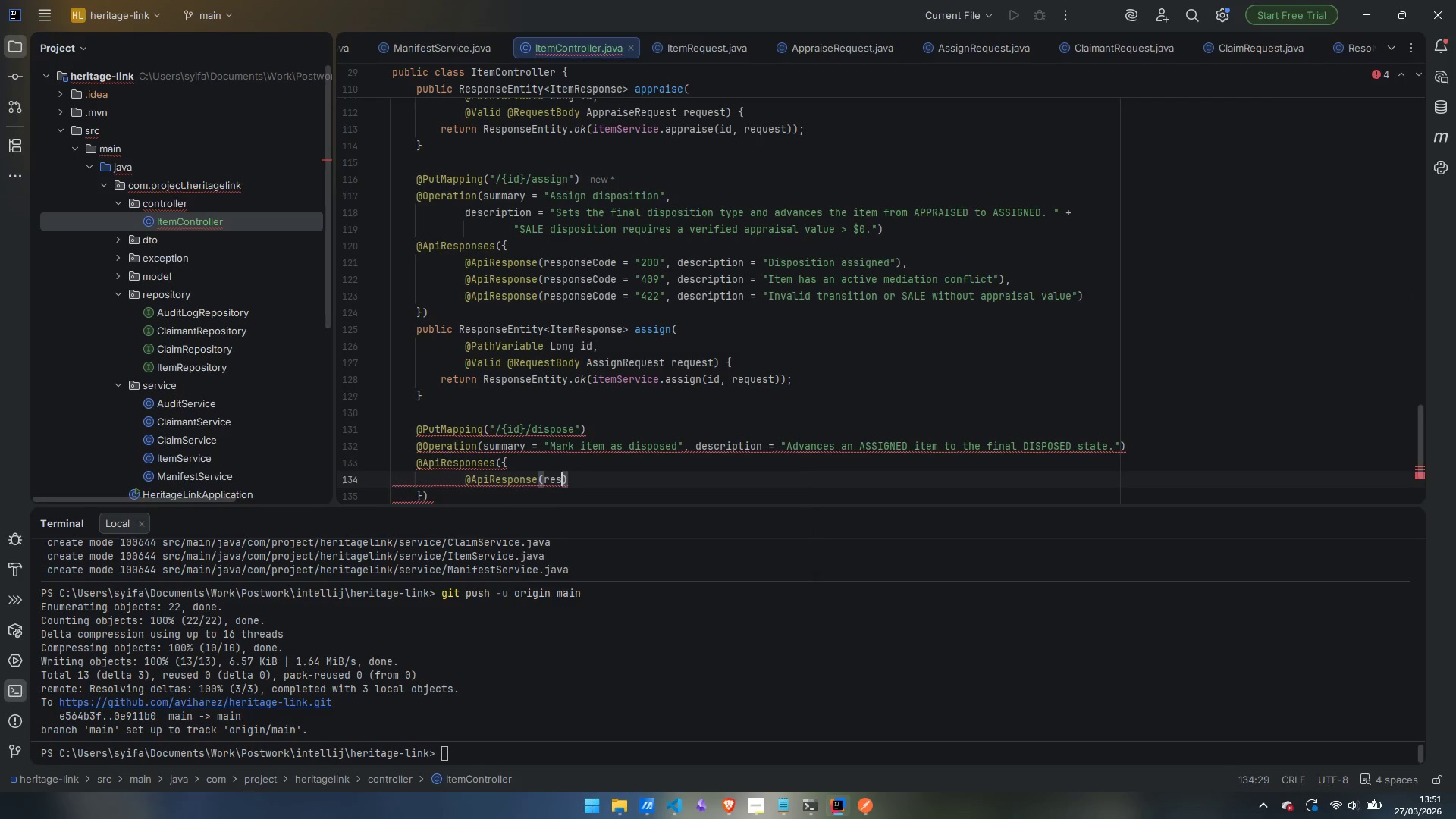 
key(Enter)
 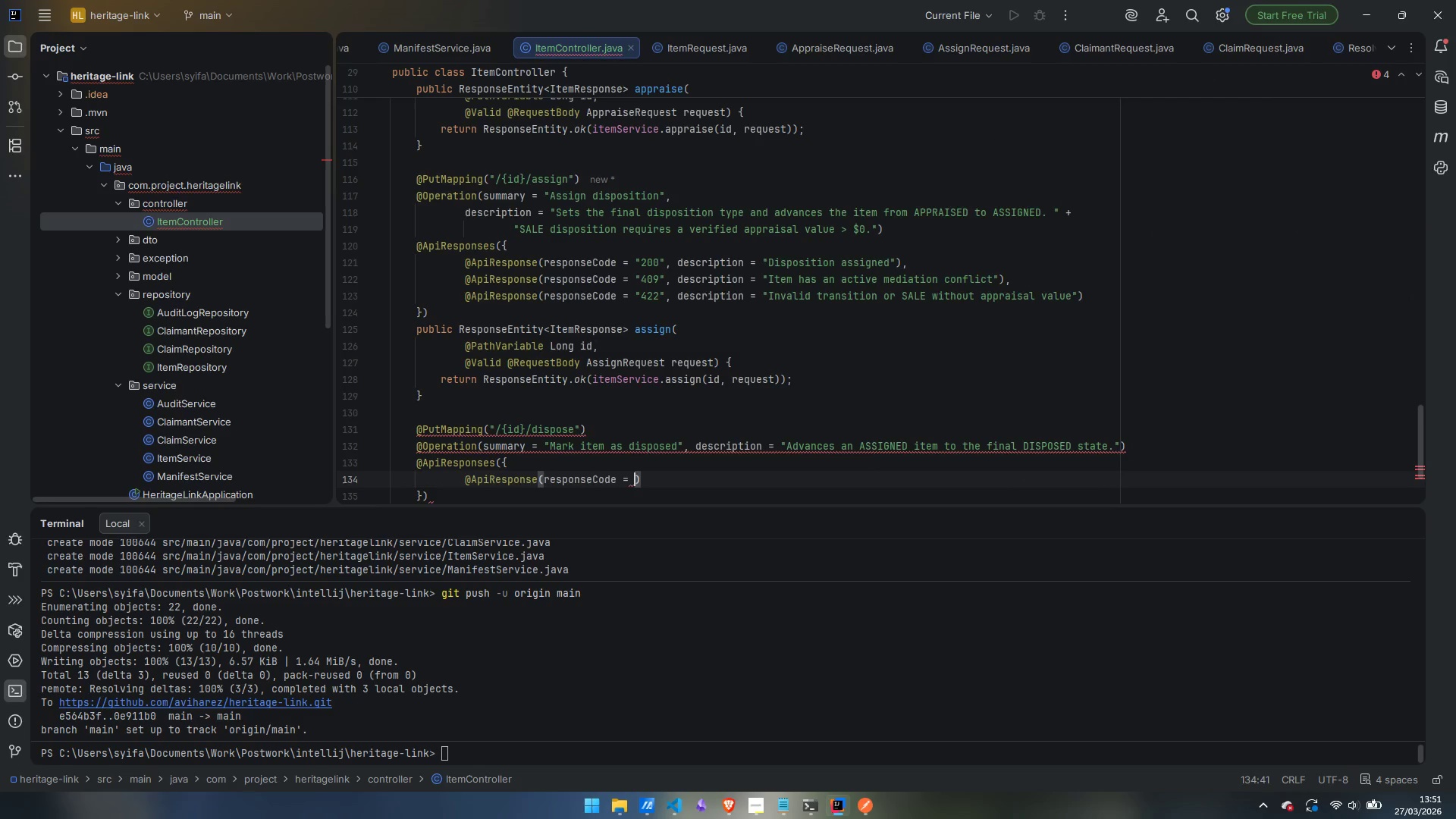 
type("200)
 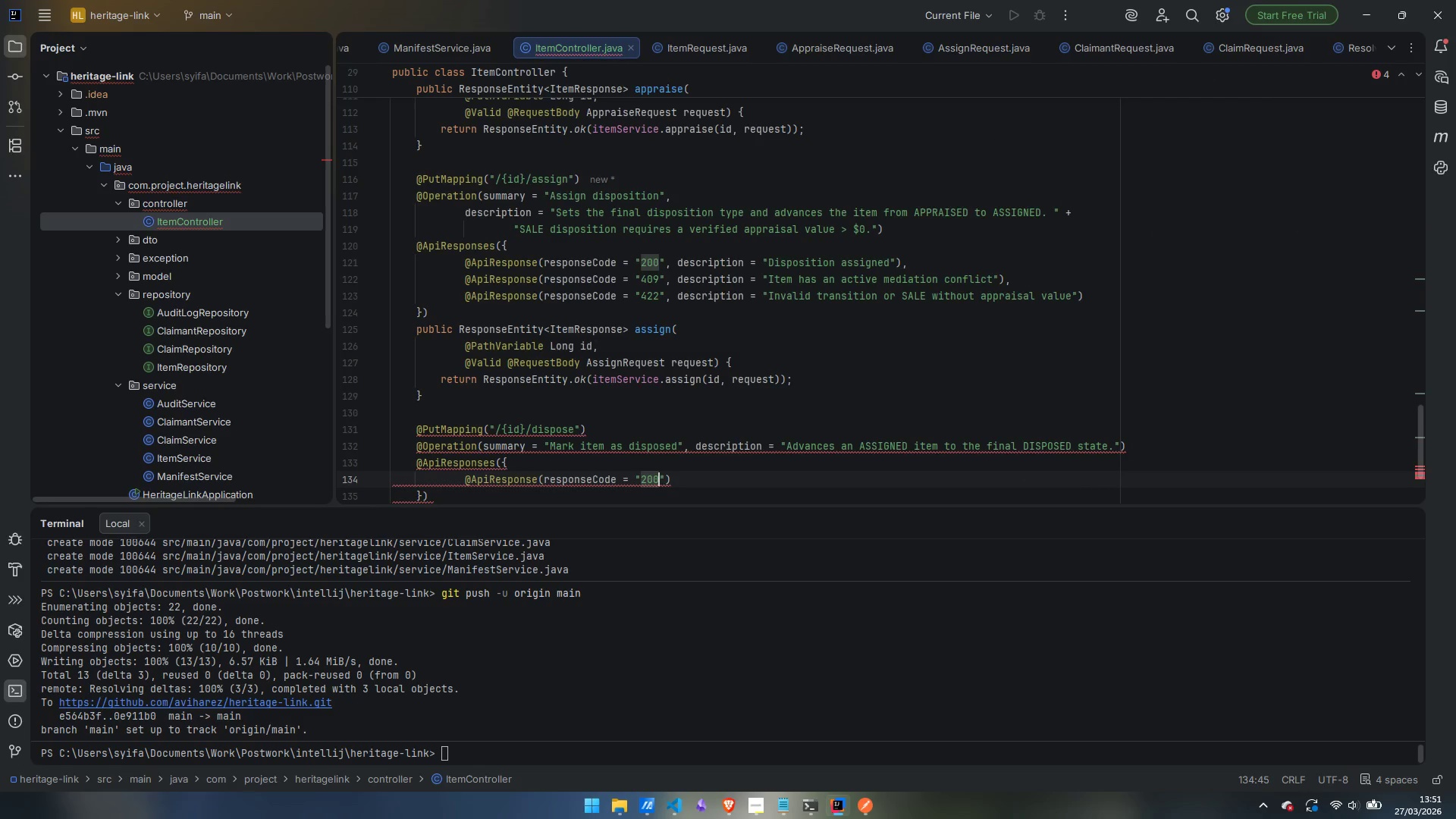 
key(ArrowRight)
 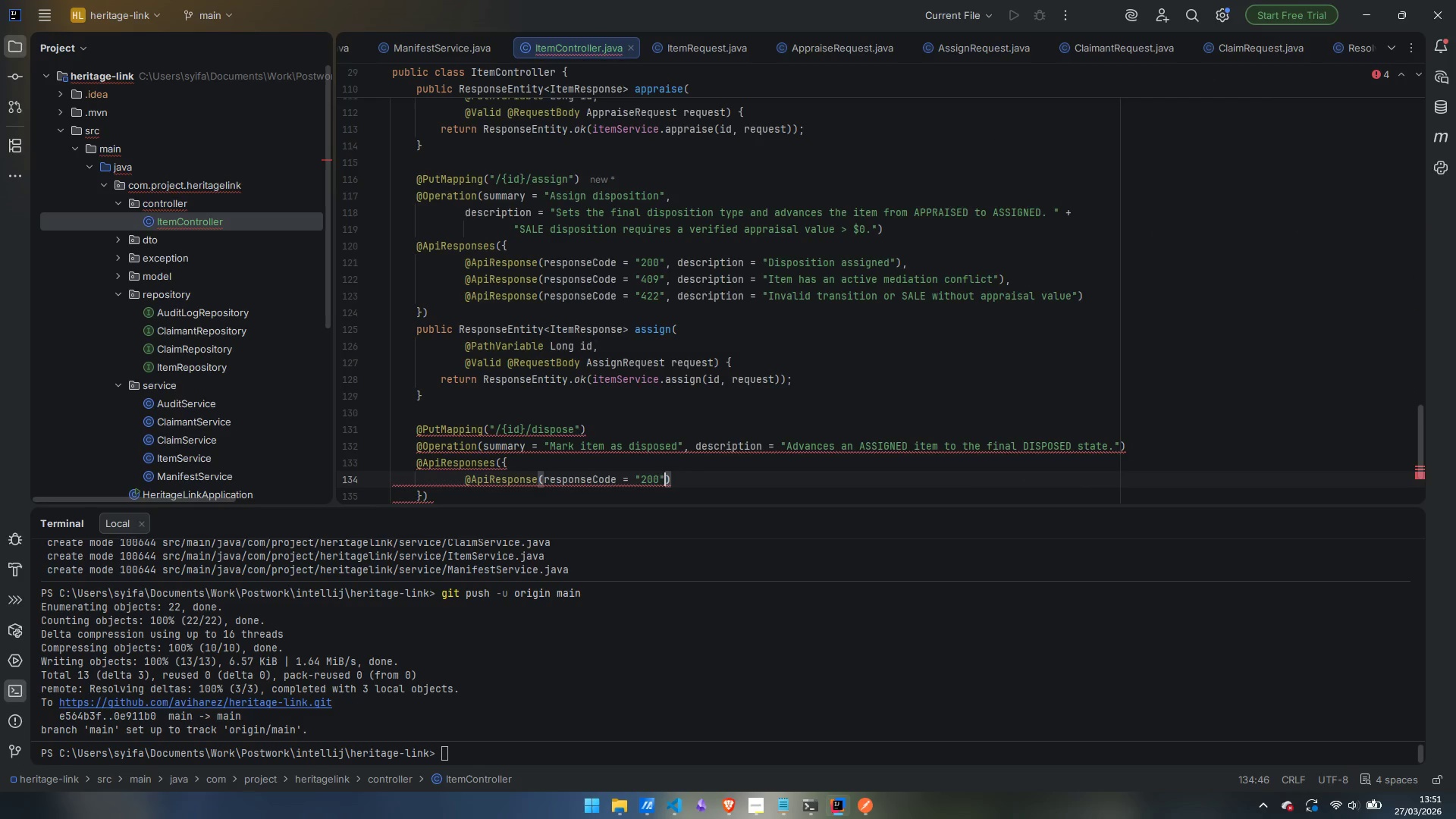 
type(, desc)
 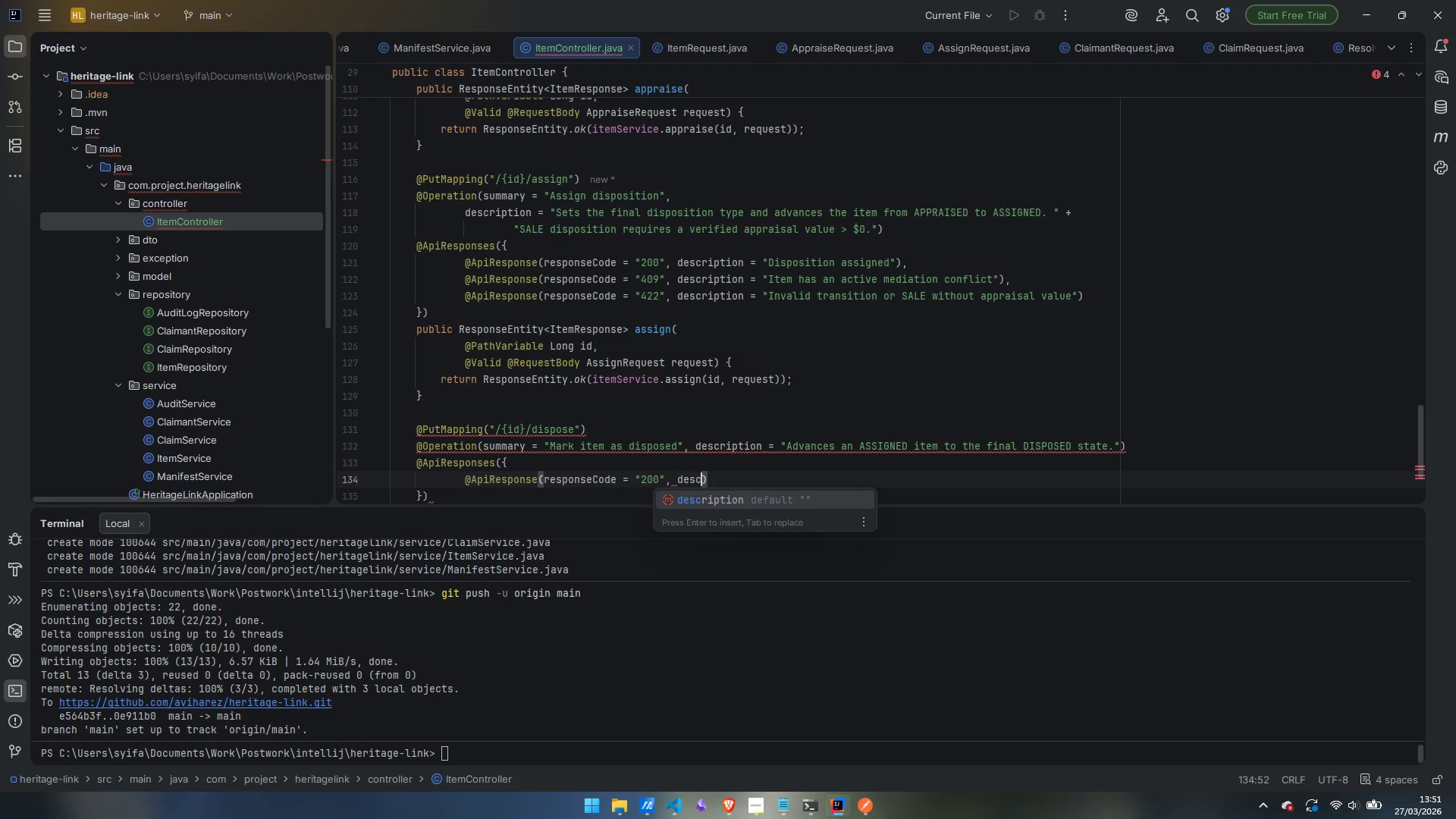 
key(Enter)
 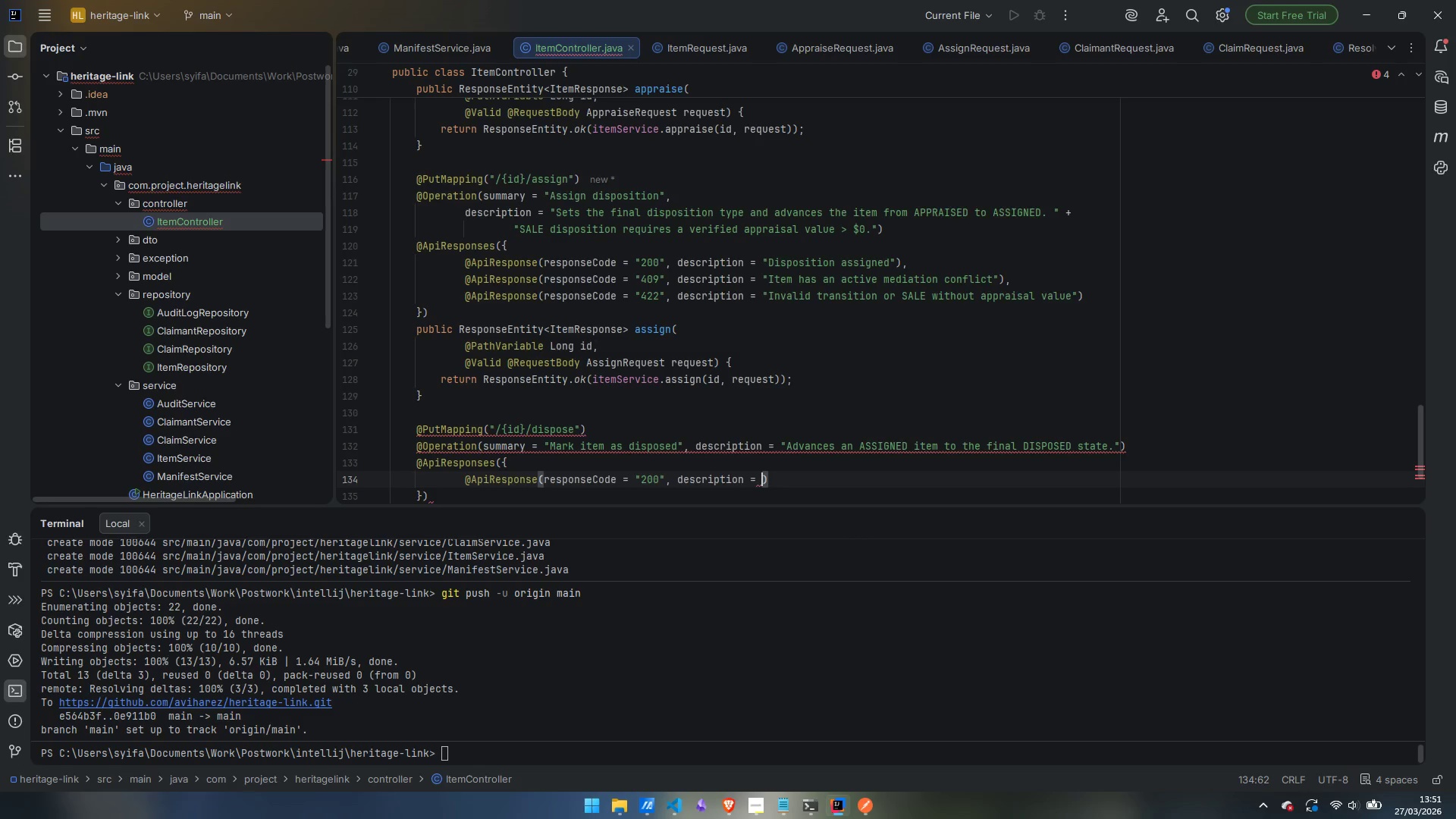 
type("Item disposed)
 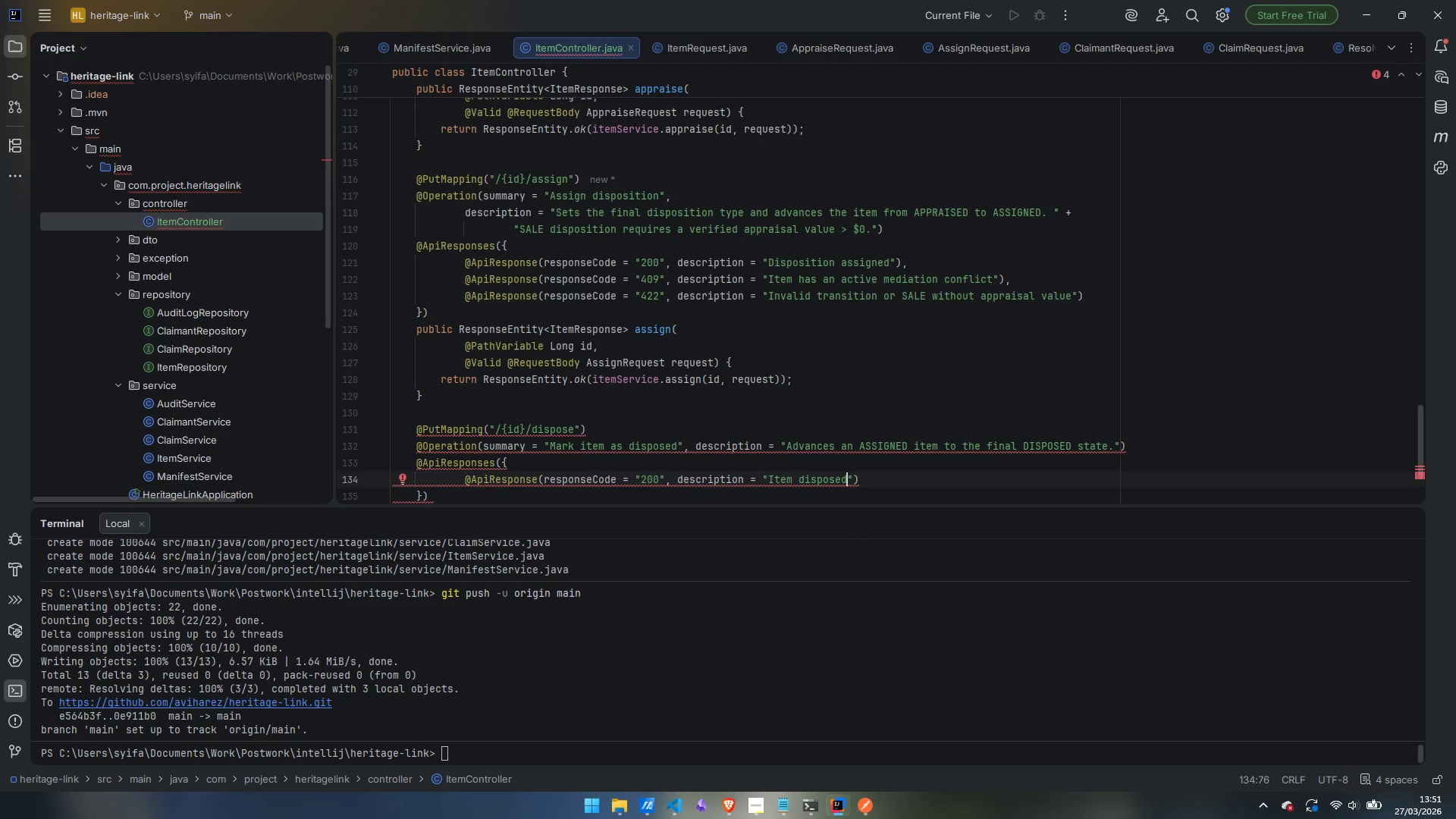 
key(ArrowRight)
 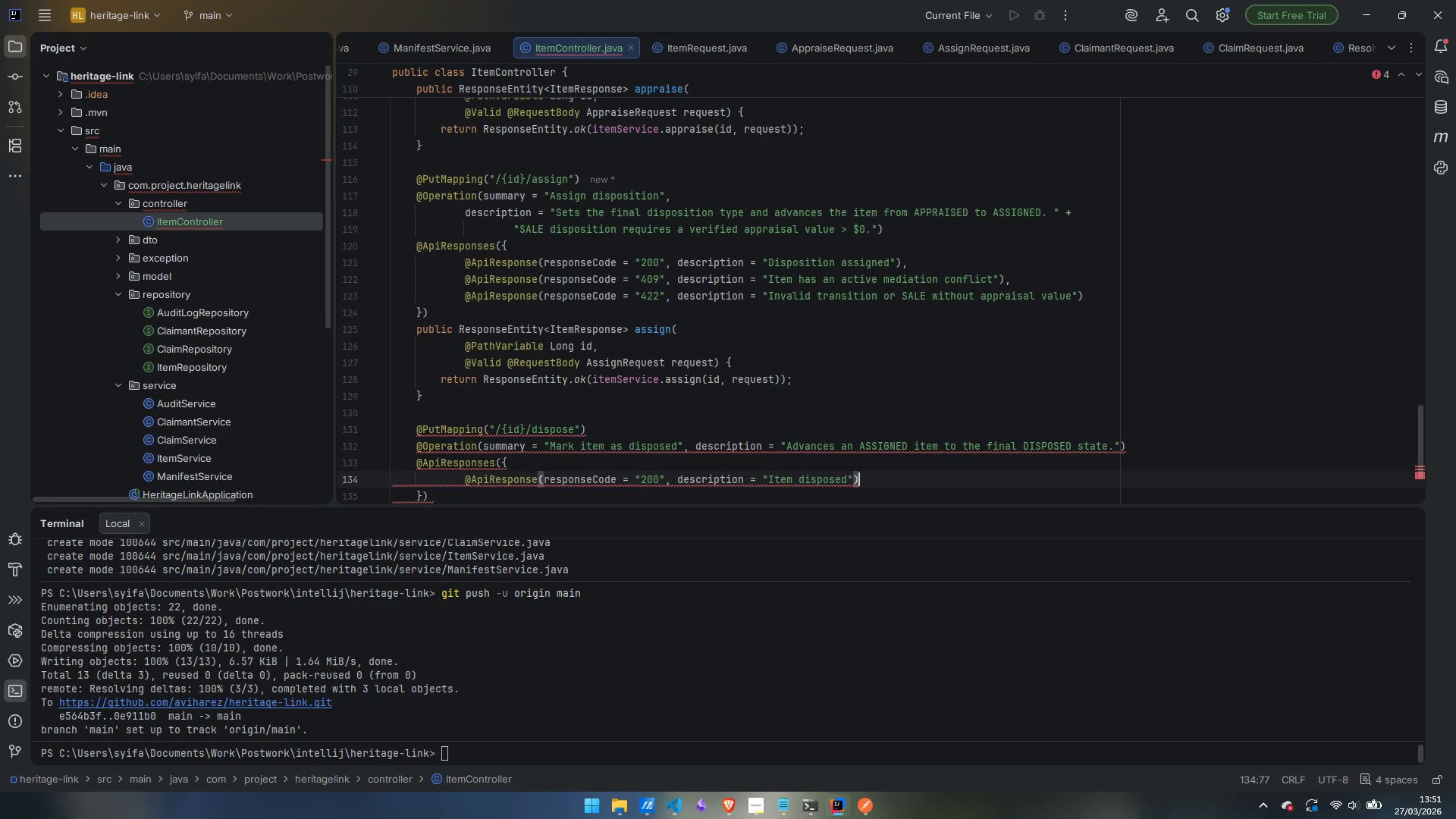 
key(ArrowRight)
 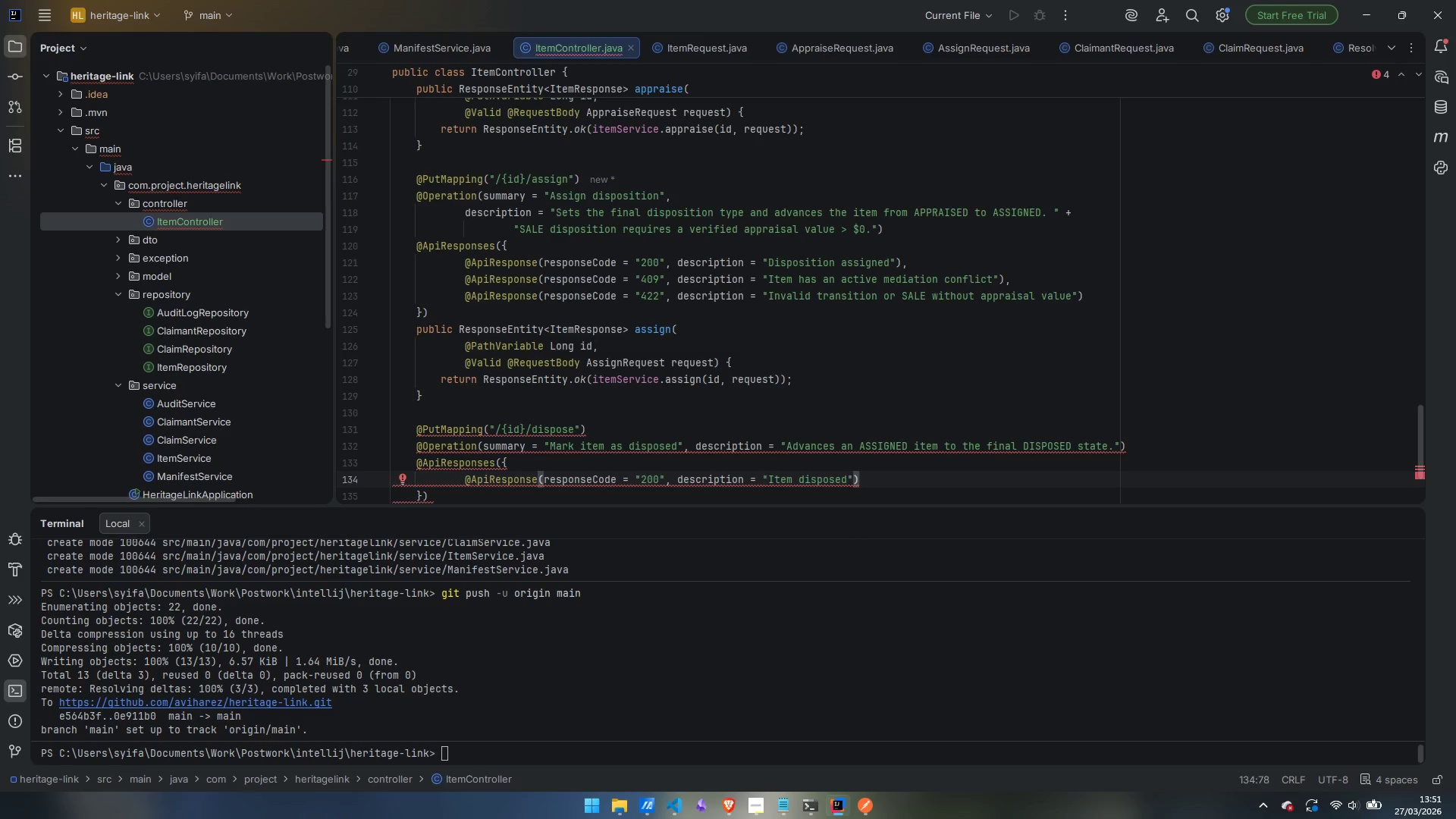 
key(Comma)
 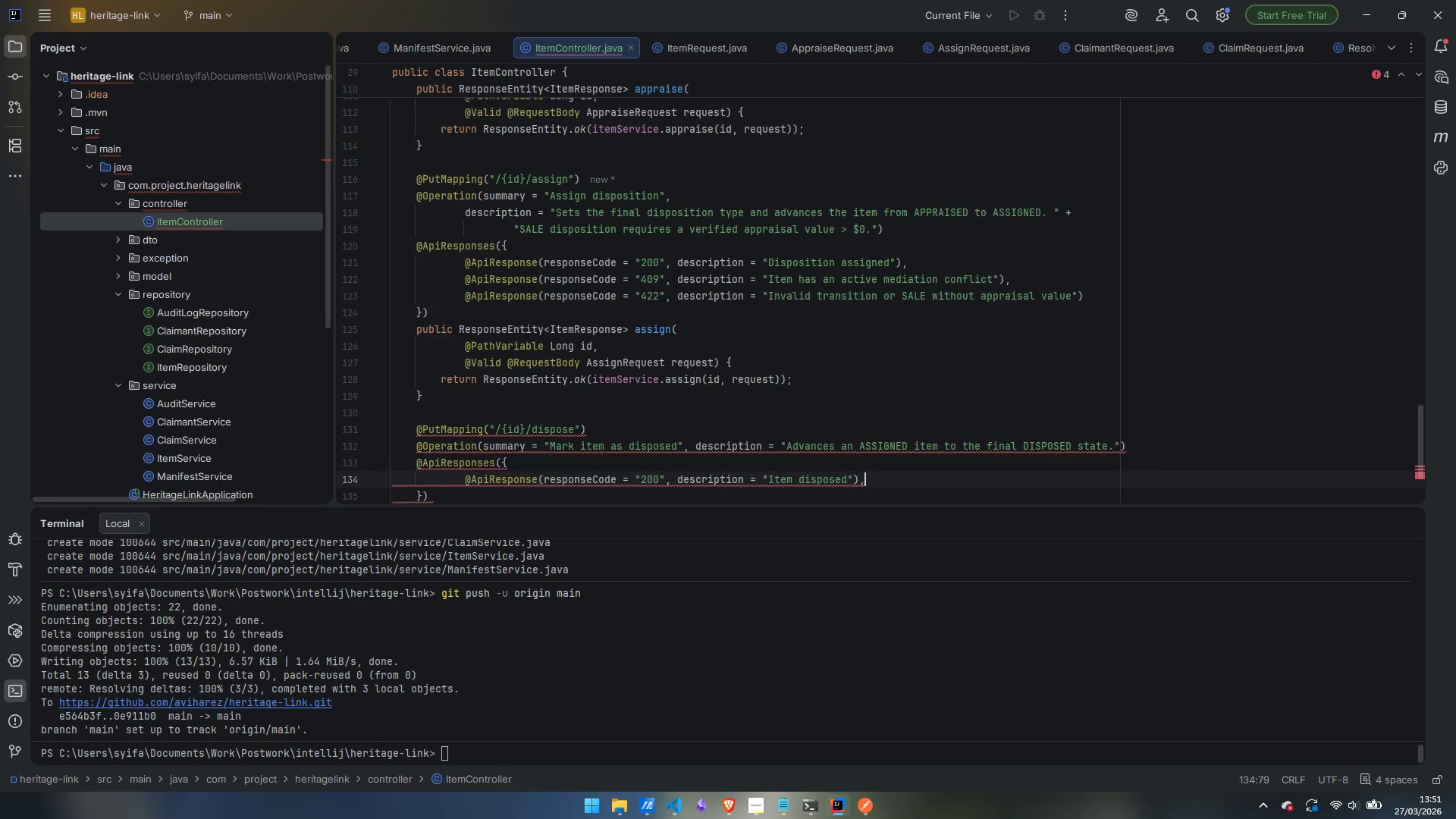 
key(Enter)
 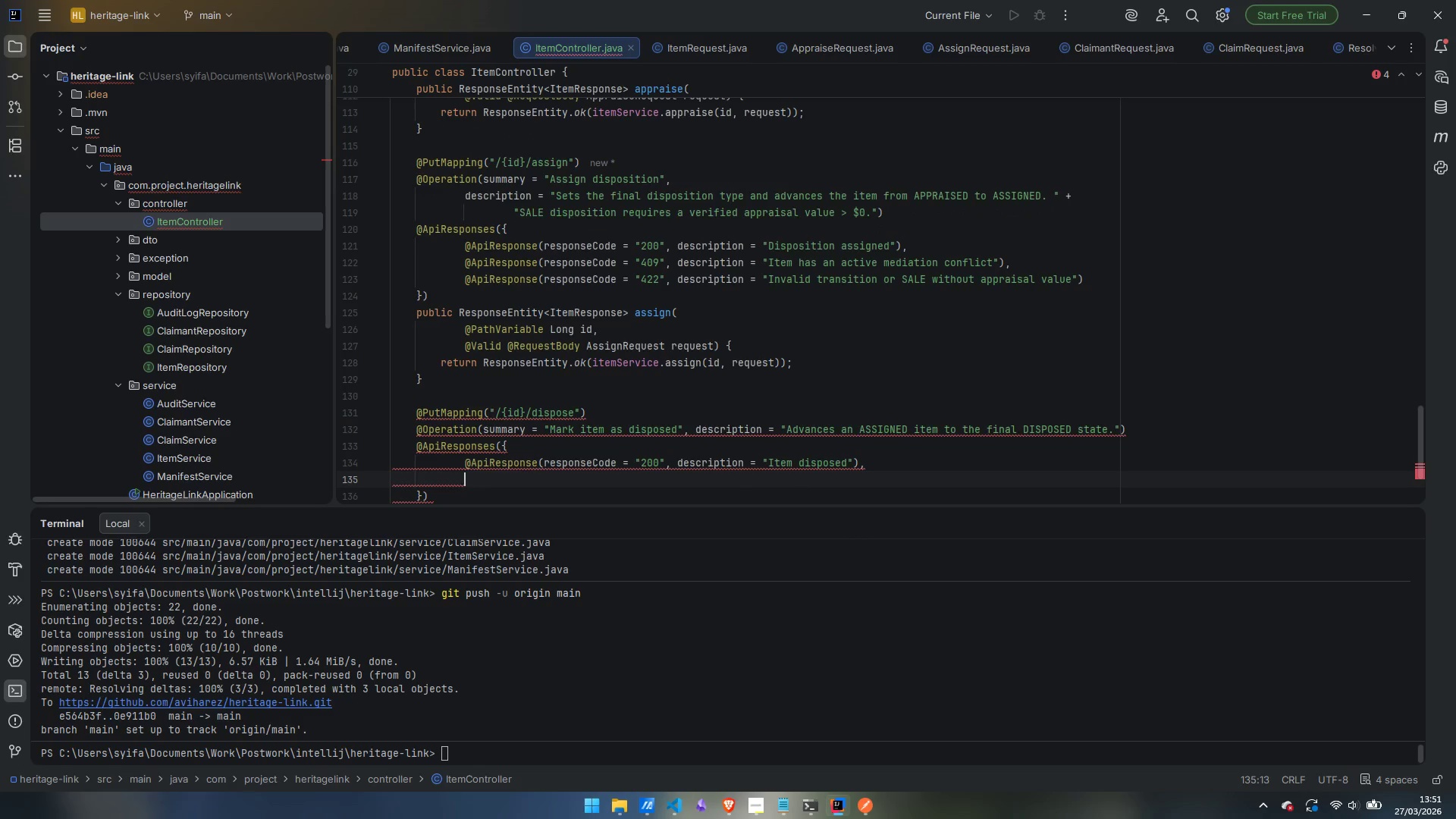 
type(@ApiRes)
 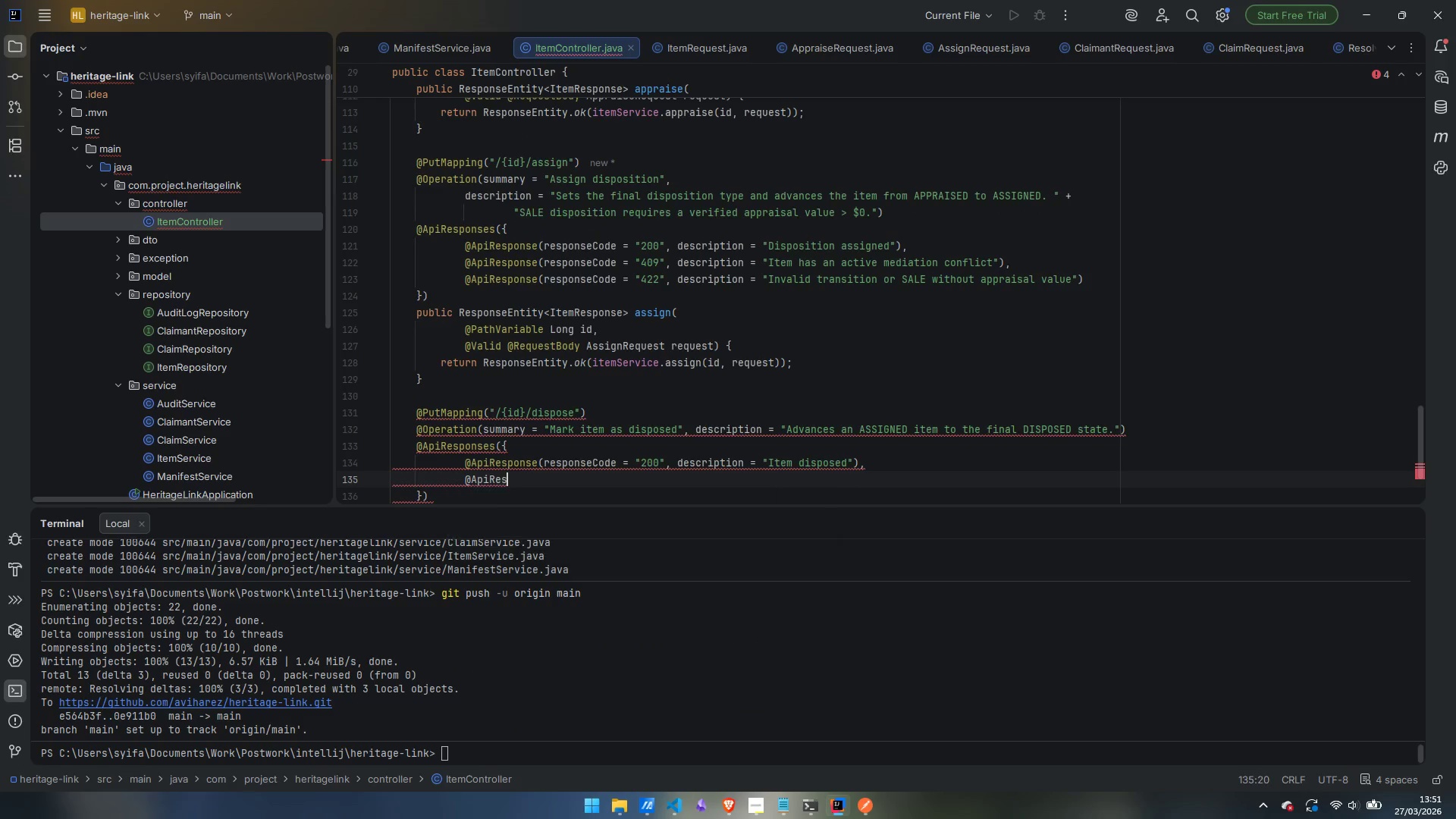 
key(Enter)
 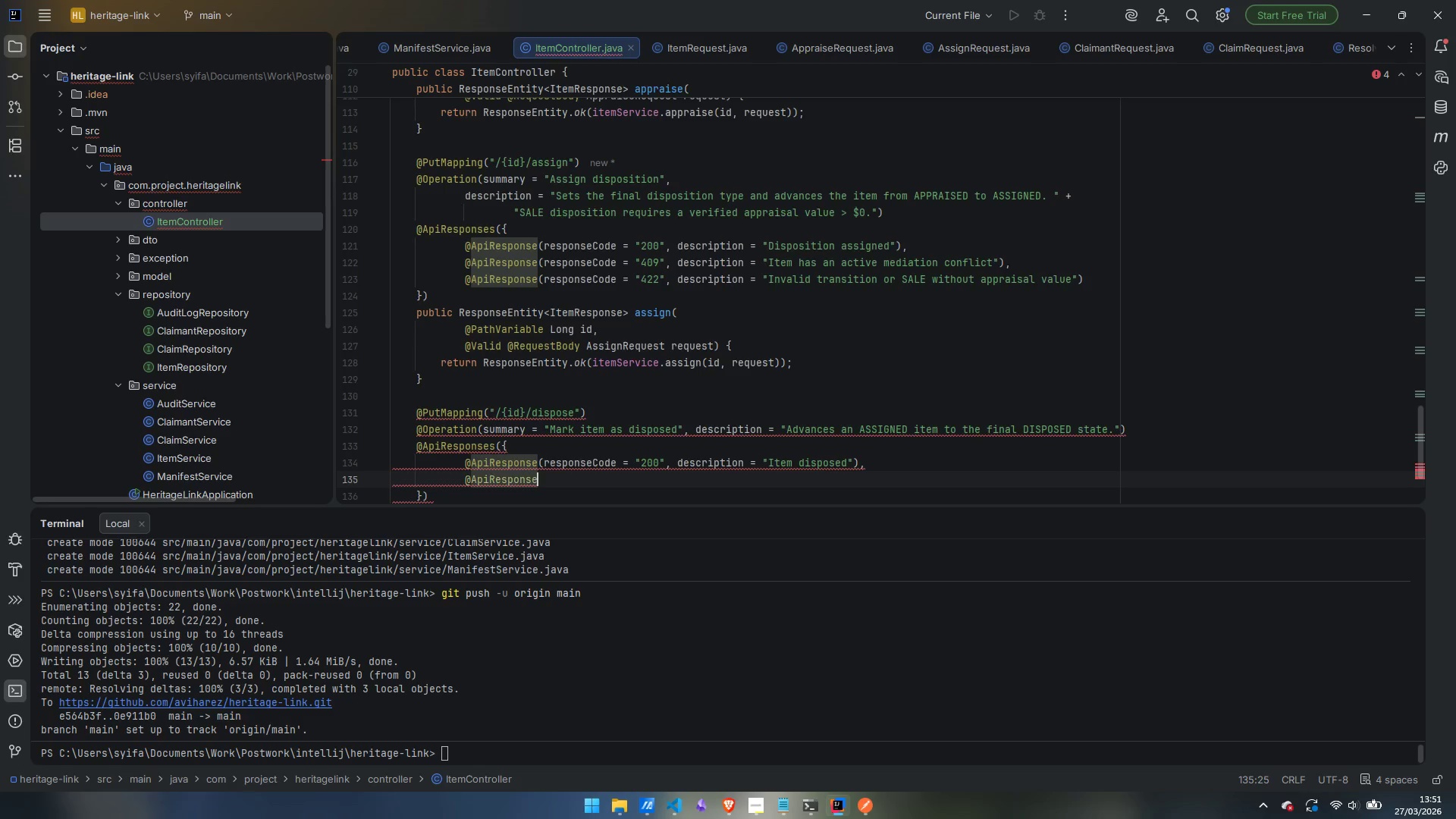 
type((response)
 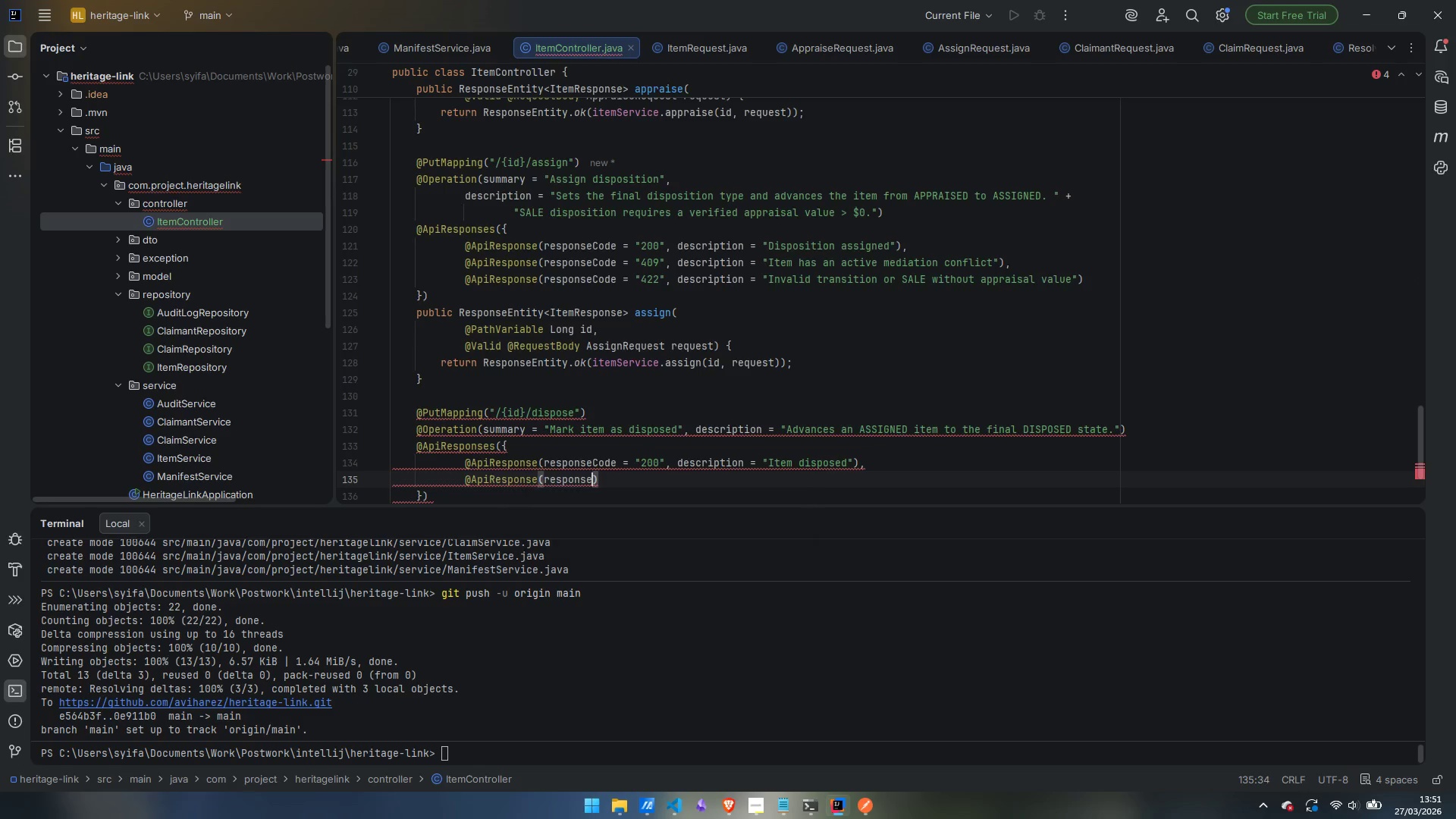 
key(Enter)
 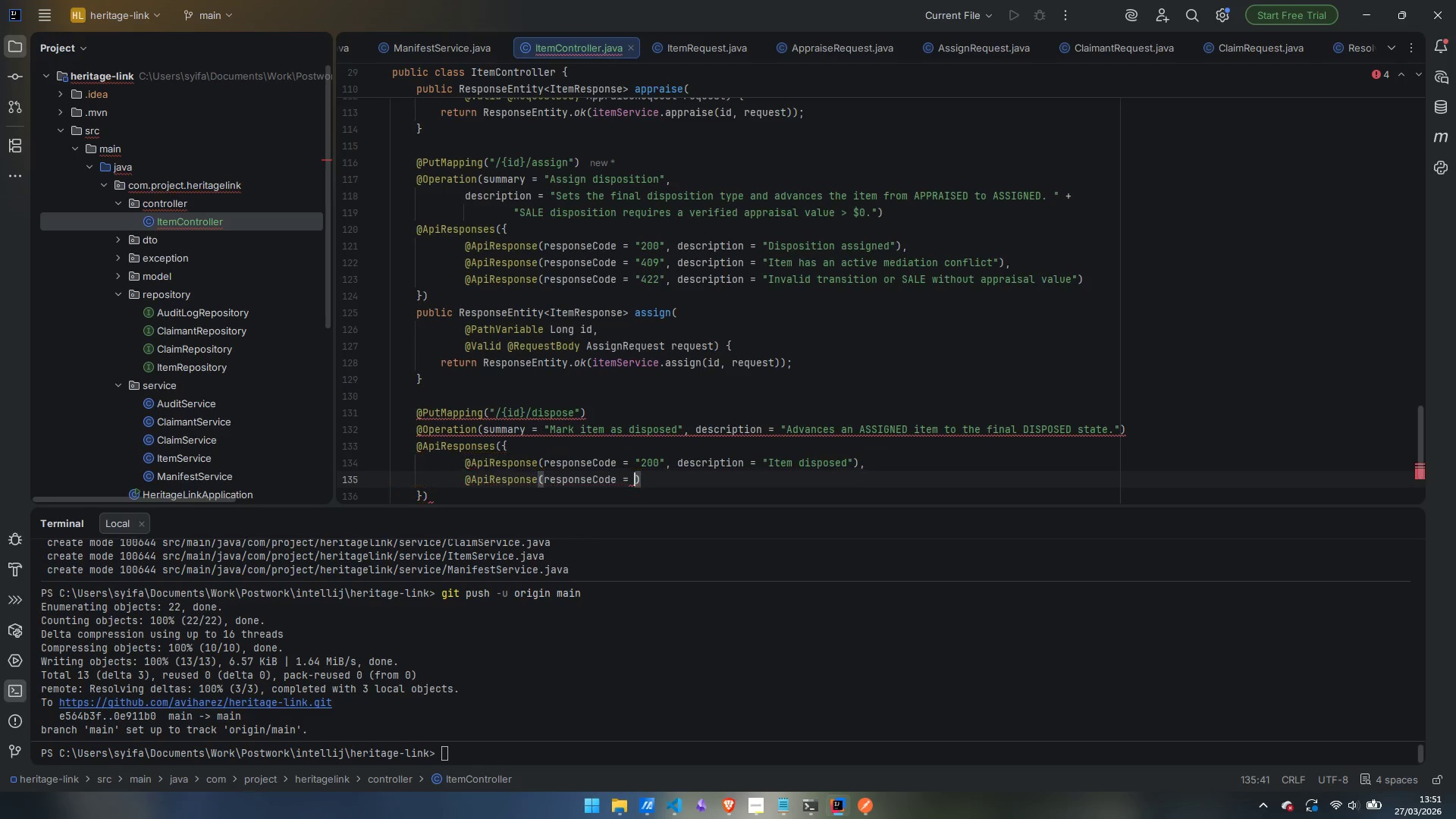 
type("403)
key(Backspace)
type(9)
 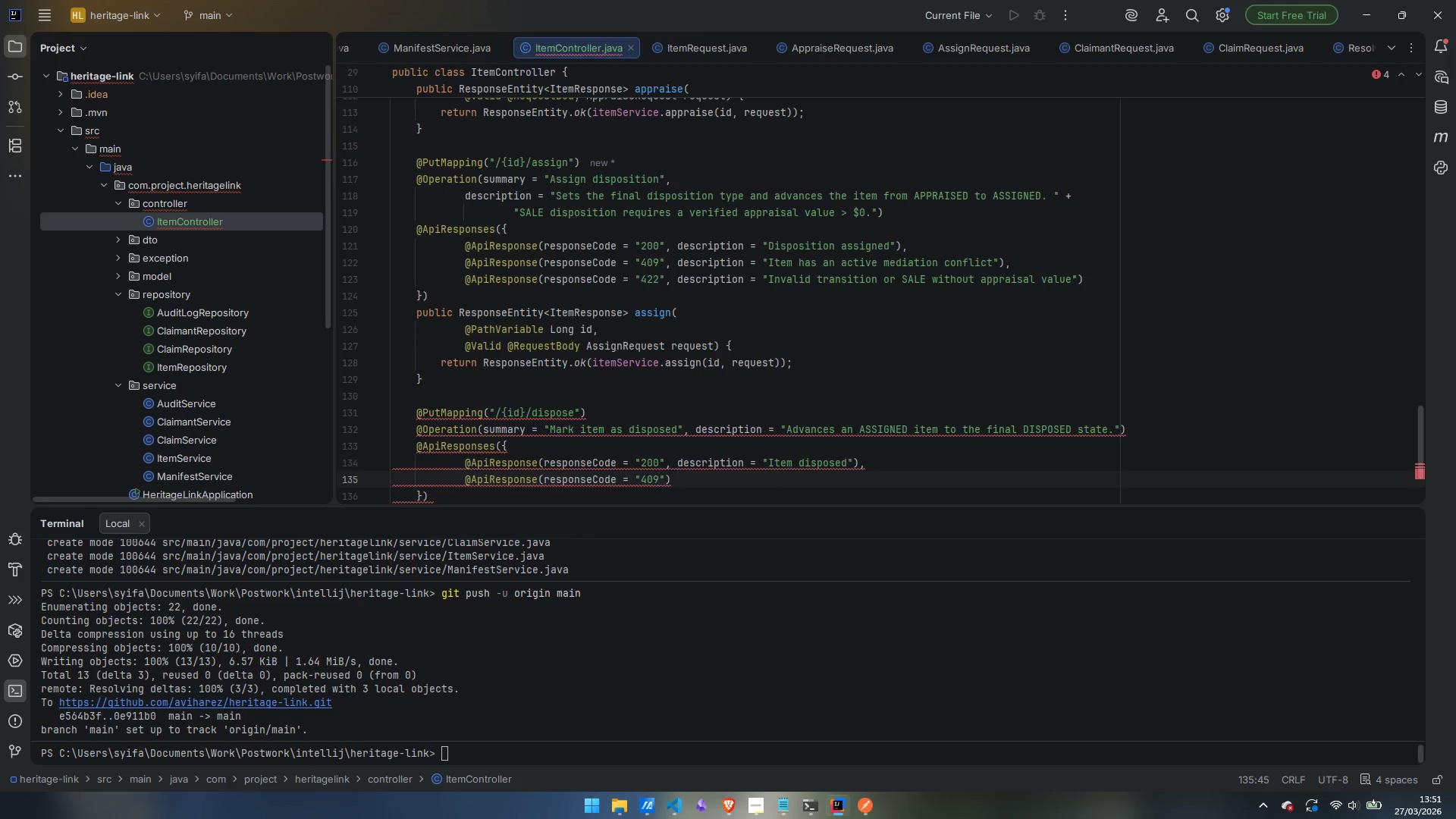 
key(ArrowRight)
 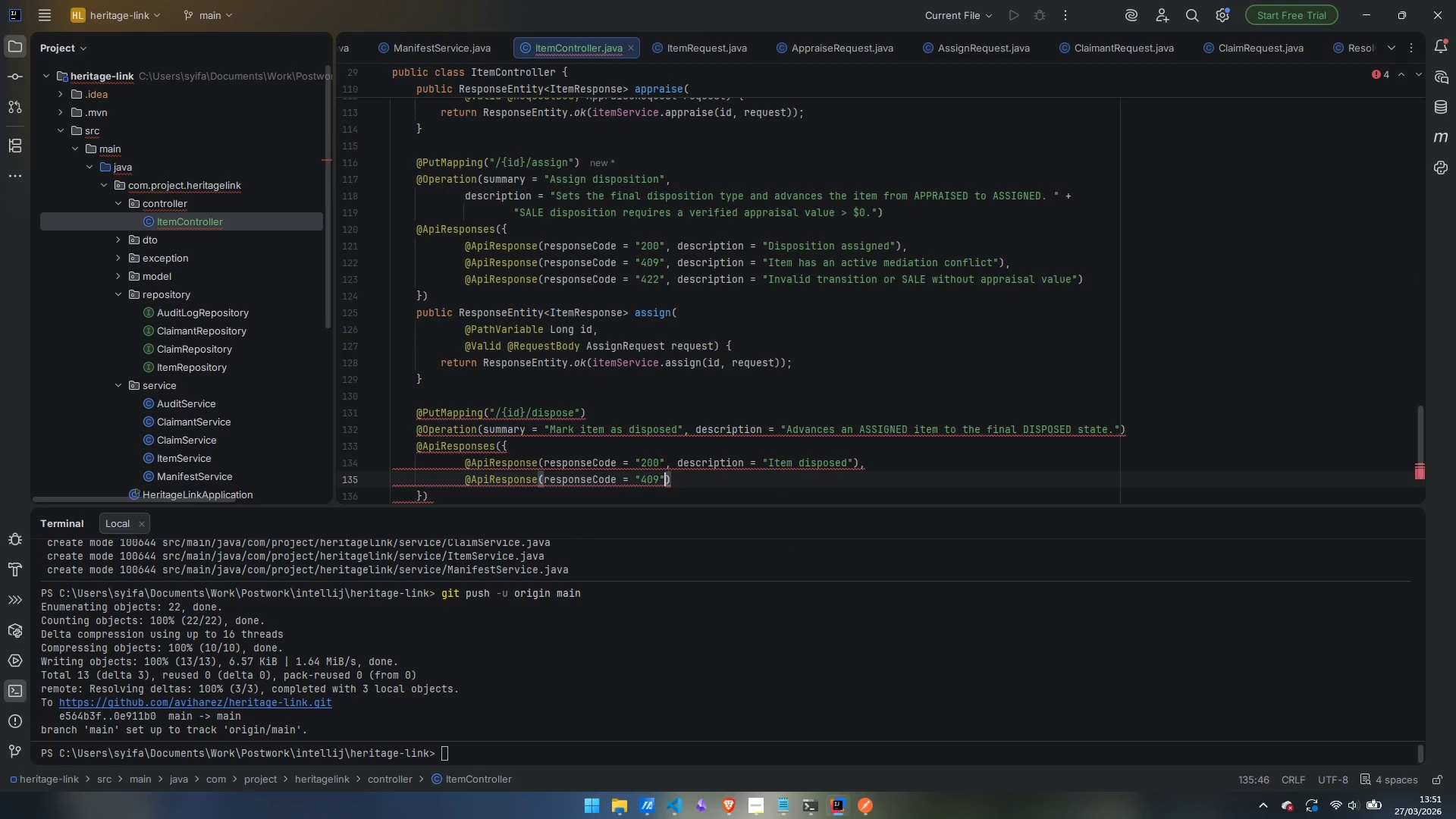 
type(, OItem )
 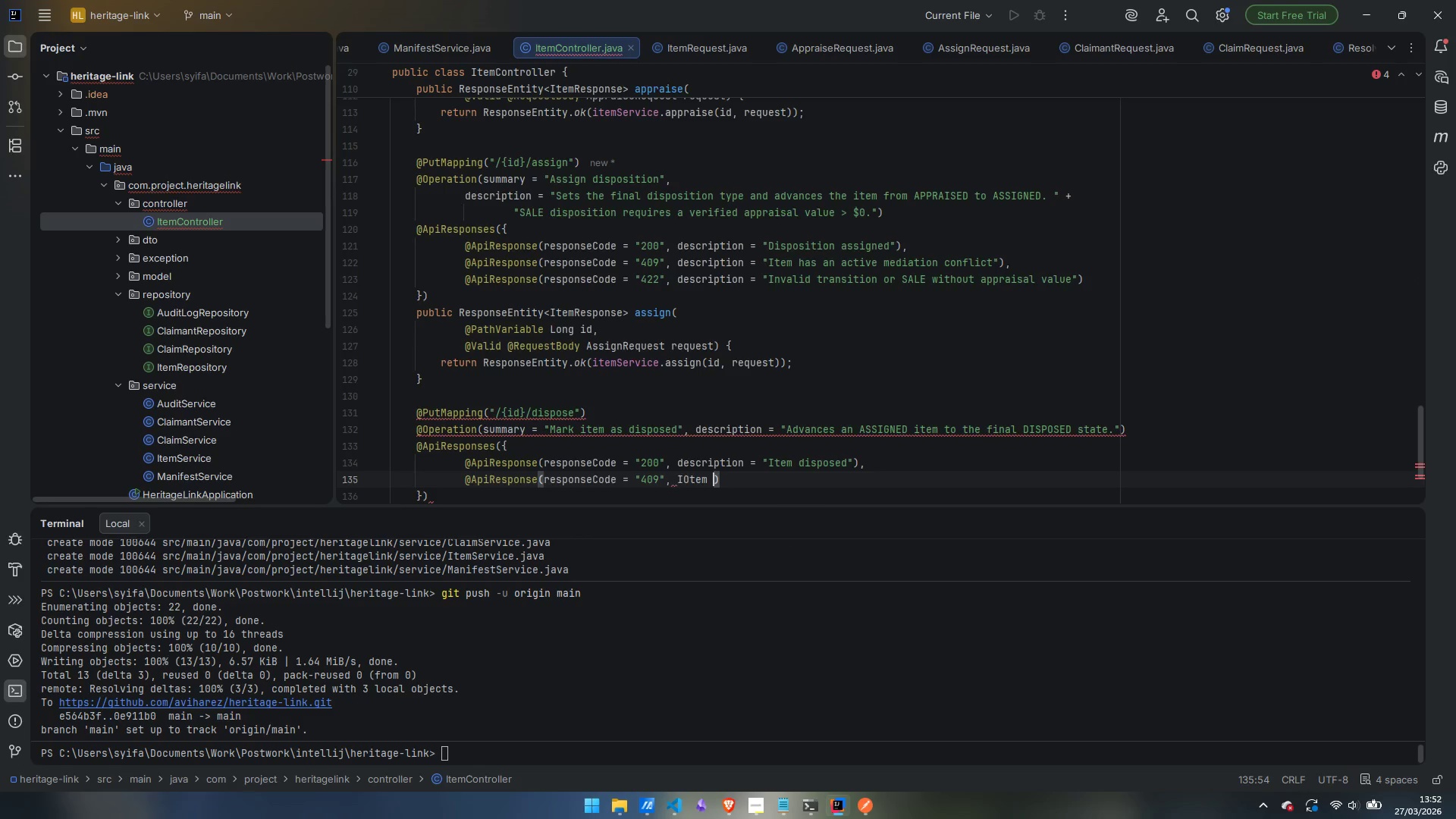 
key(Control+ControlLeft)
 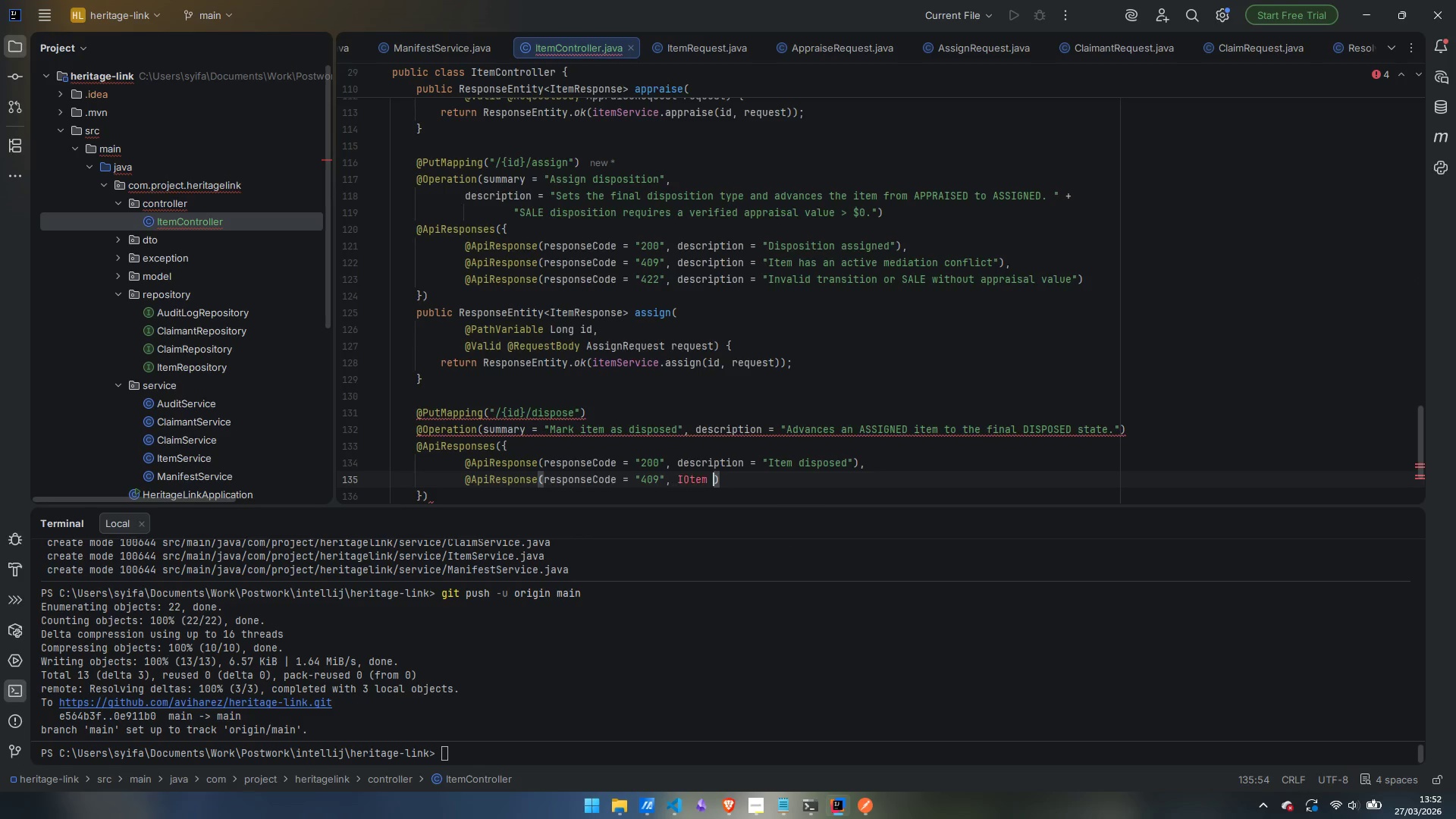 
key(Control+Backspace)
 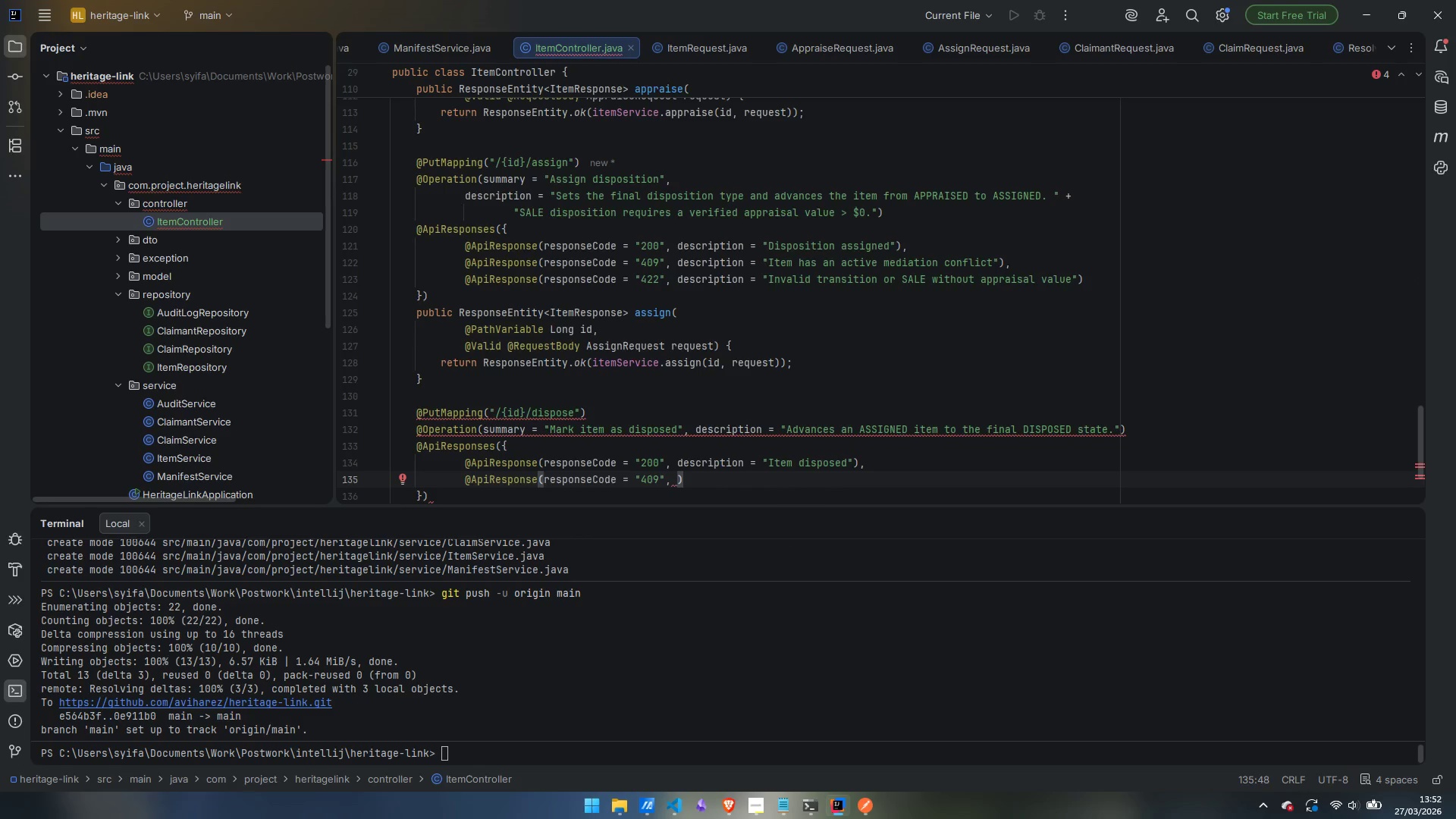 
type(de)
 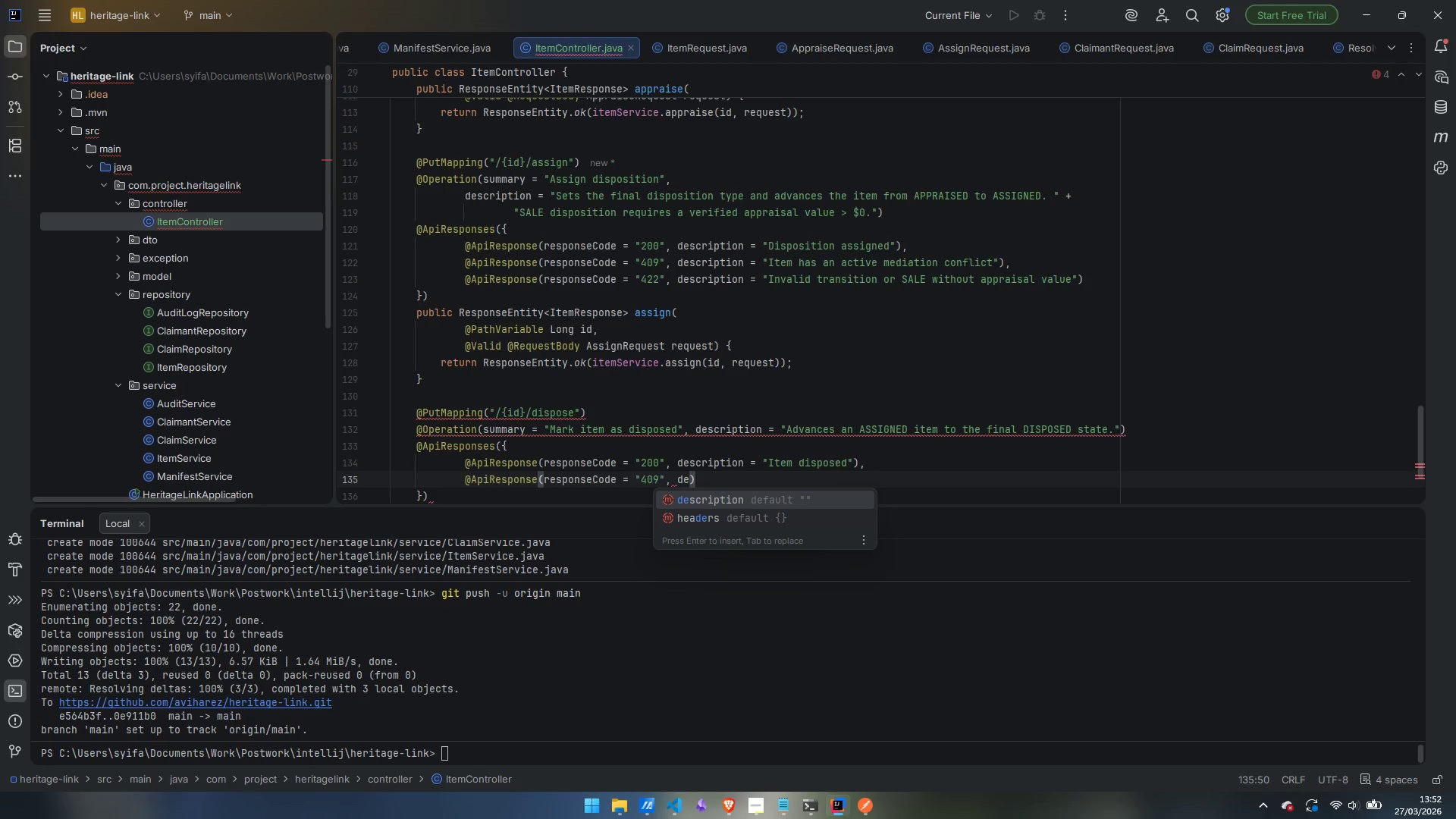 
key(Enter)
 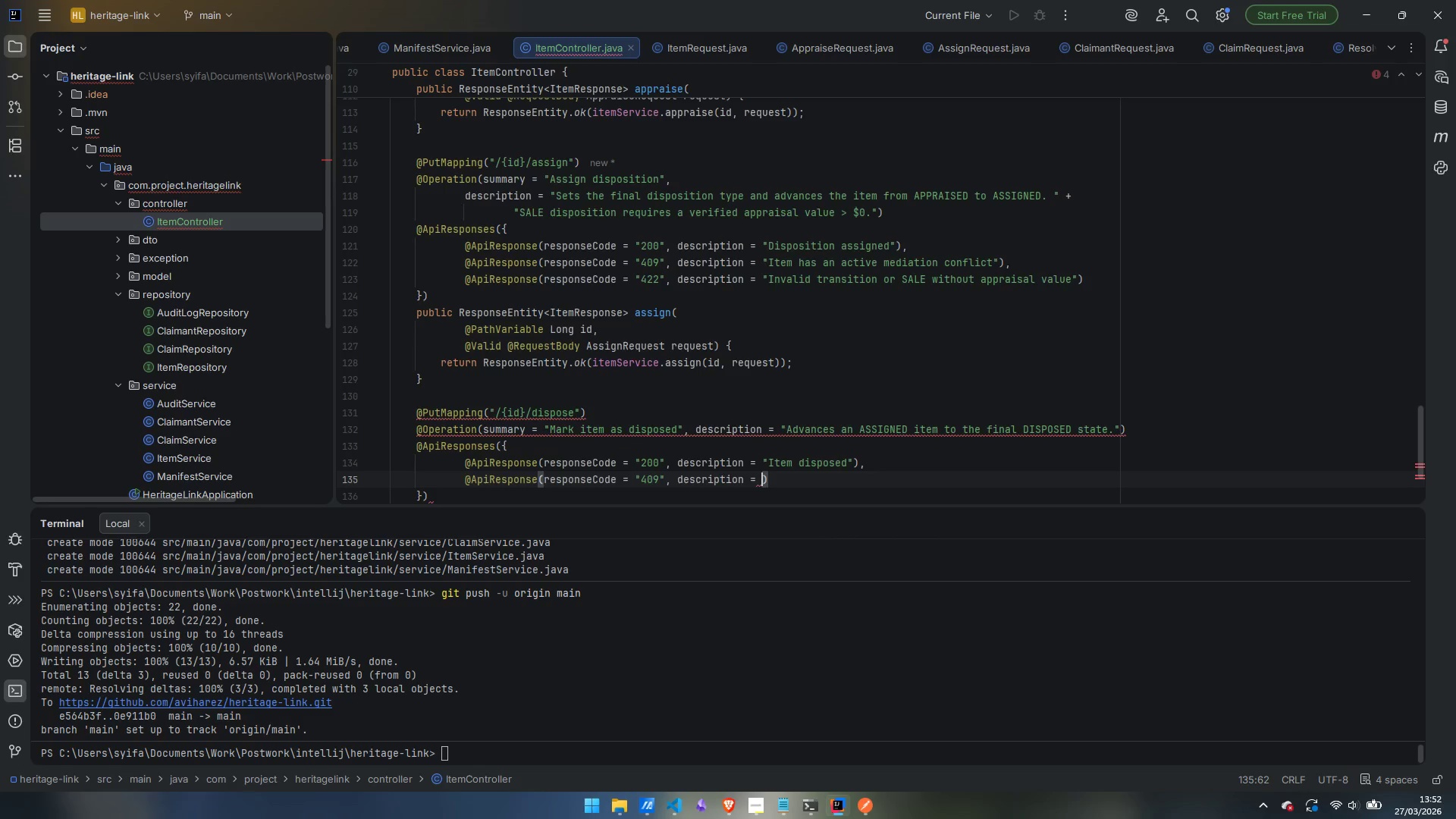 
type("Item has an active mediation )
key(Backspace)
key(Backspace)
key(Backspace)
key(Backspace)
key(Backspace)
key(Backspace)
key(Backspace)
type(iation condlic)
key(Backspace)
key(Backspace)
key(Backspace)
key(Backspace)
type(flict)
 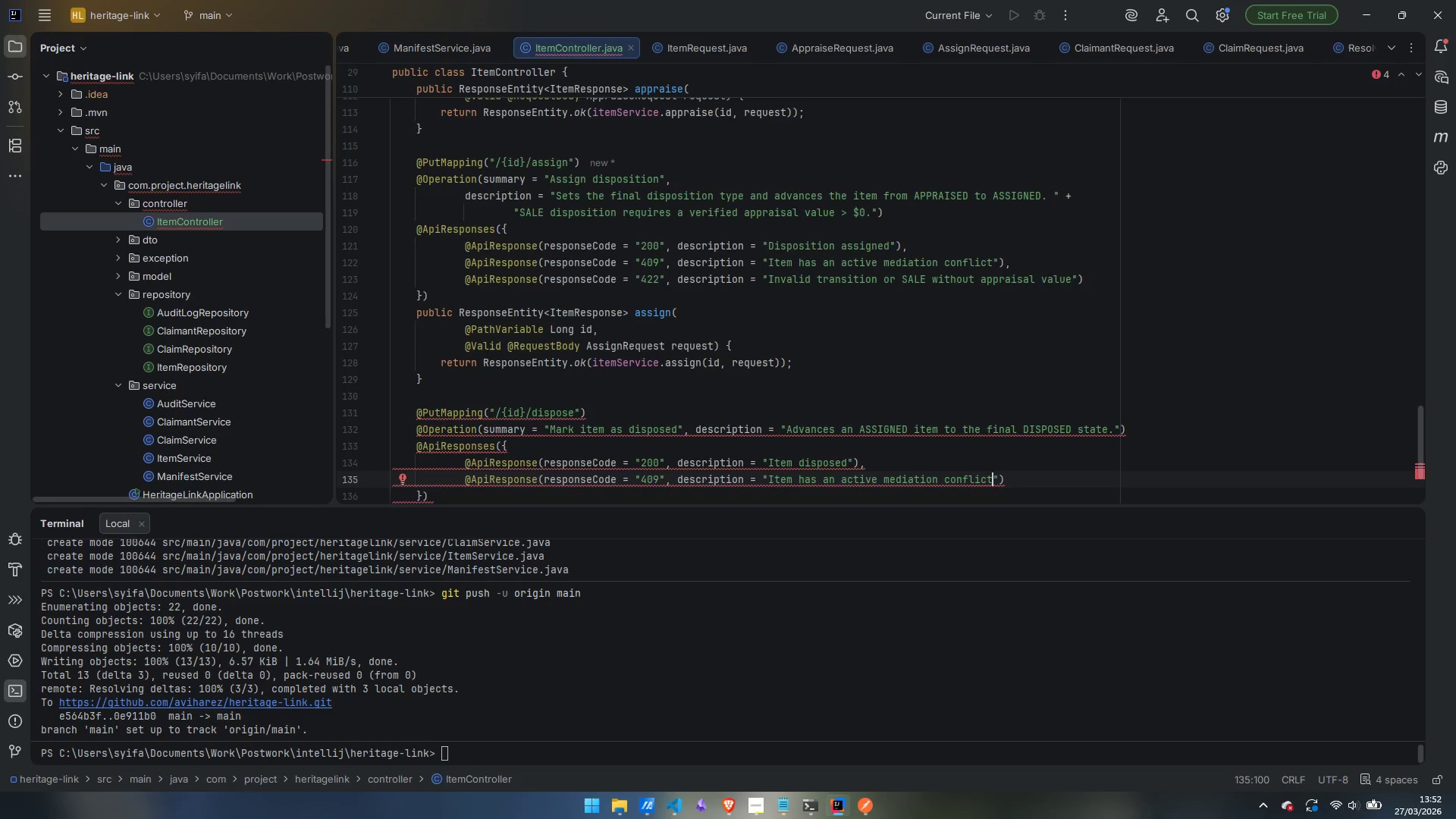 
key(ArrowRight)
 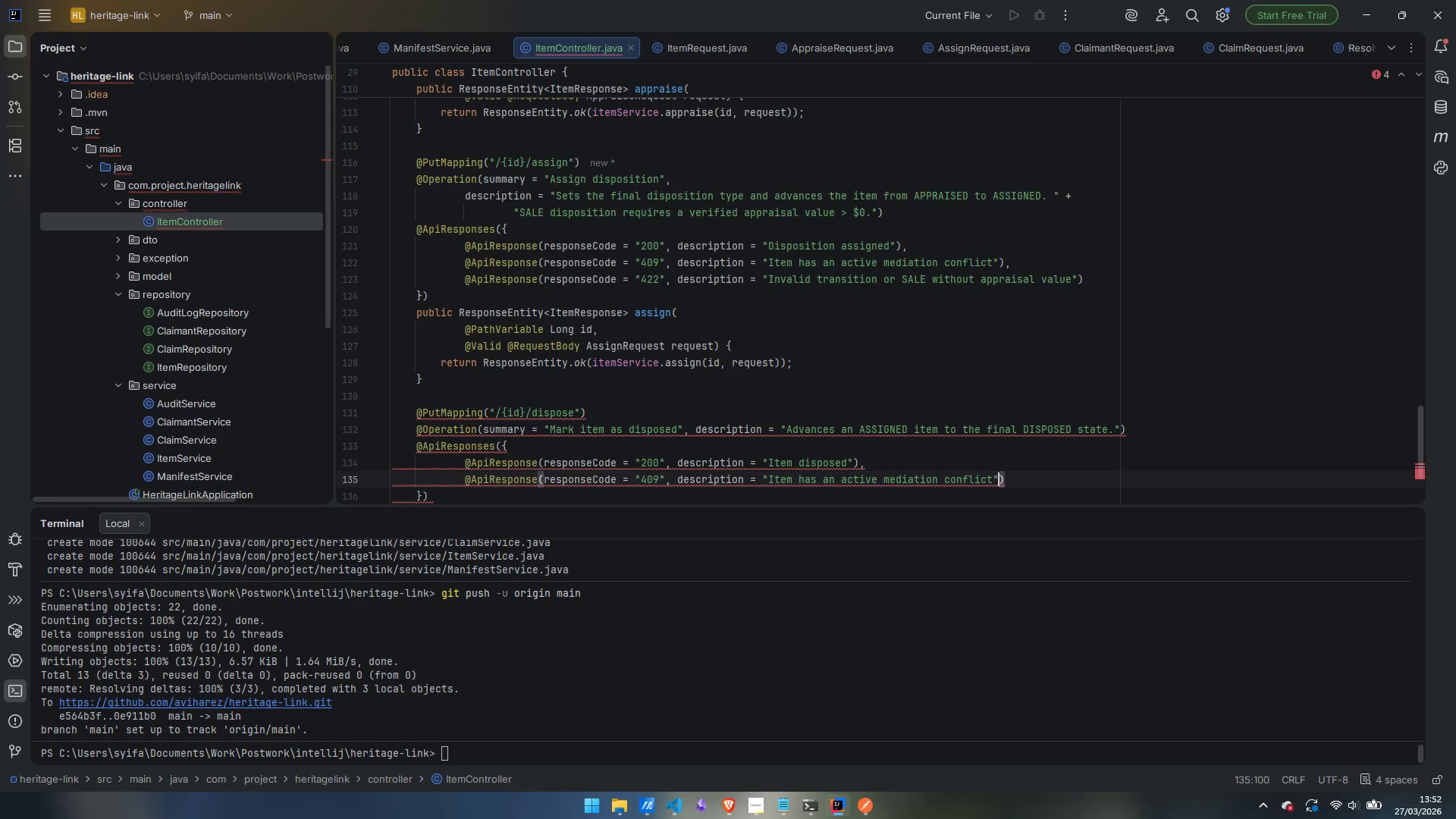 
key(ArrowRight)
 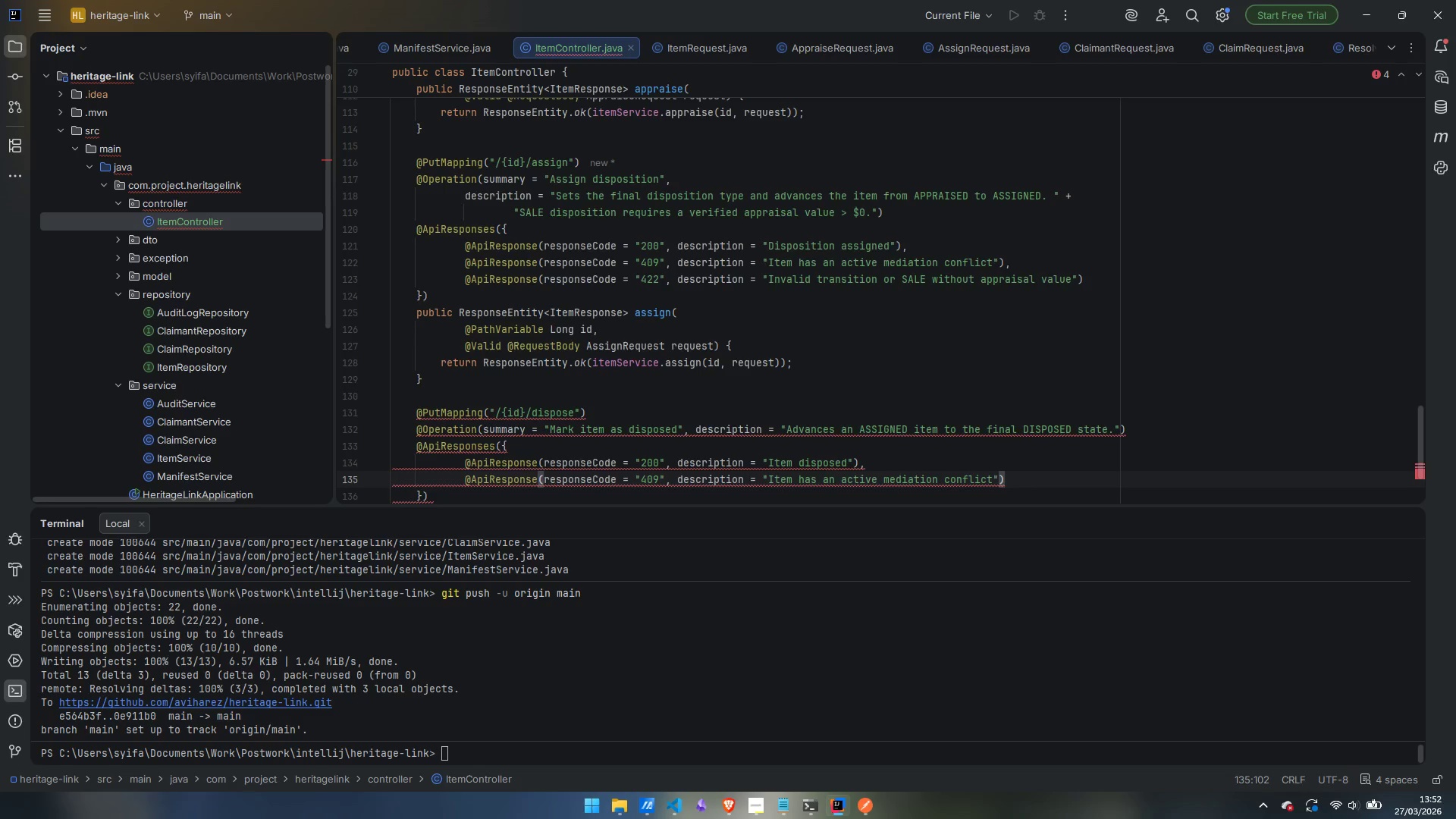 
key(Comma)
 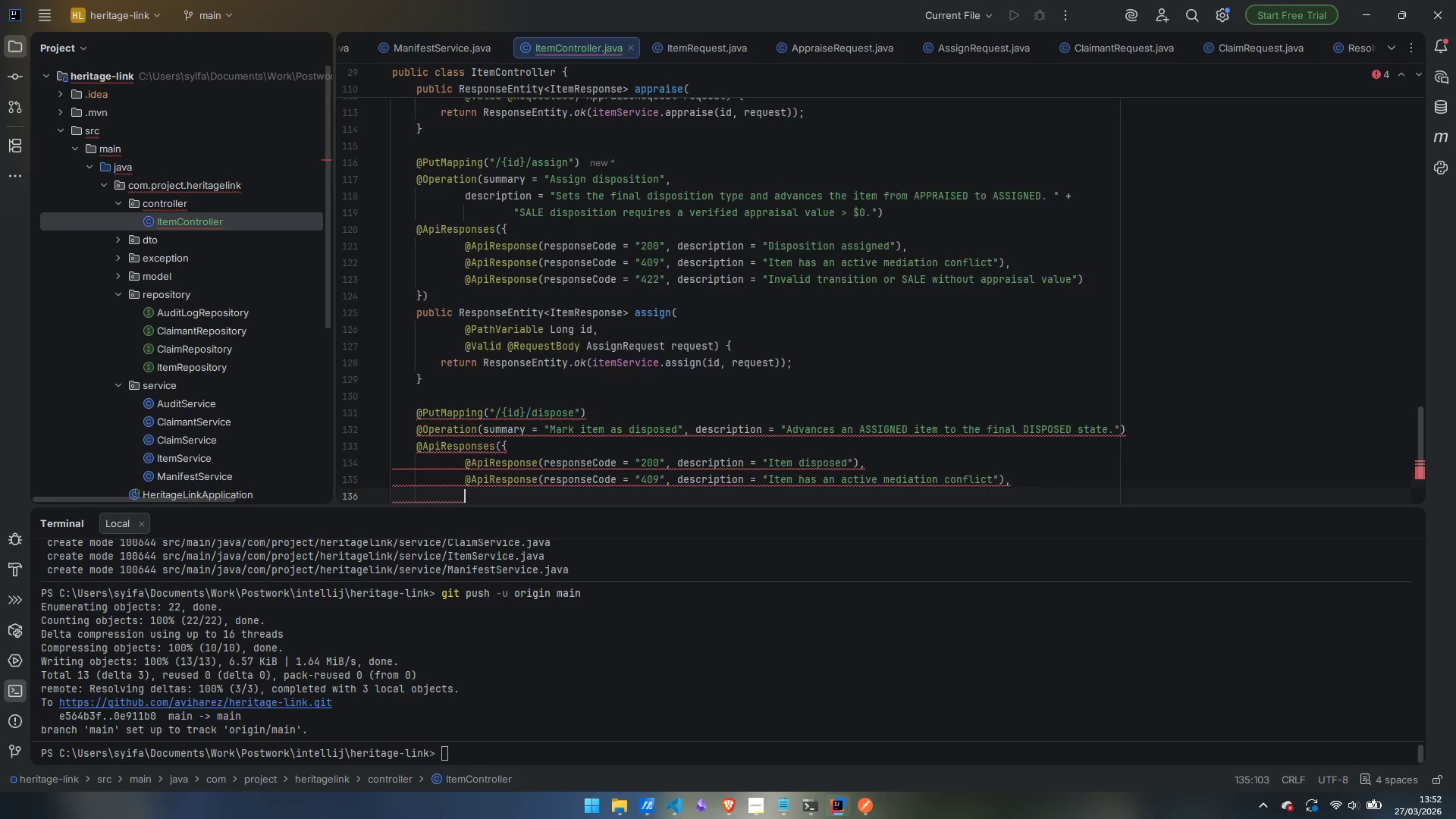 
key(Enter)
 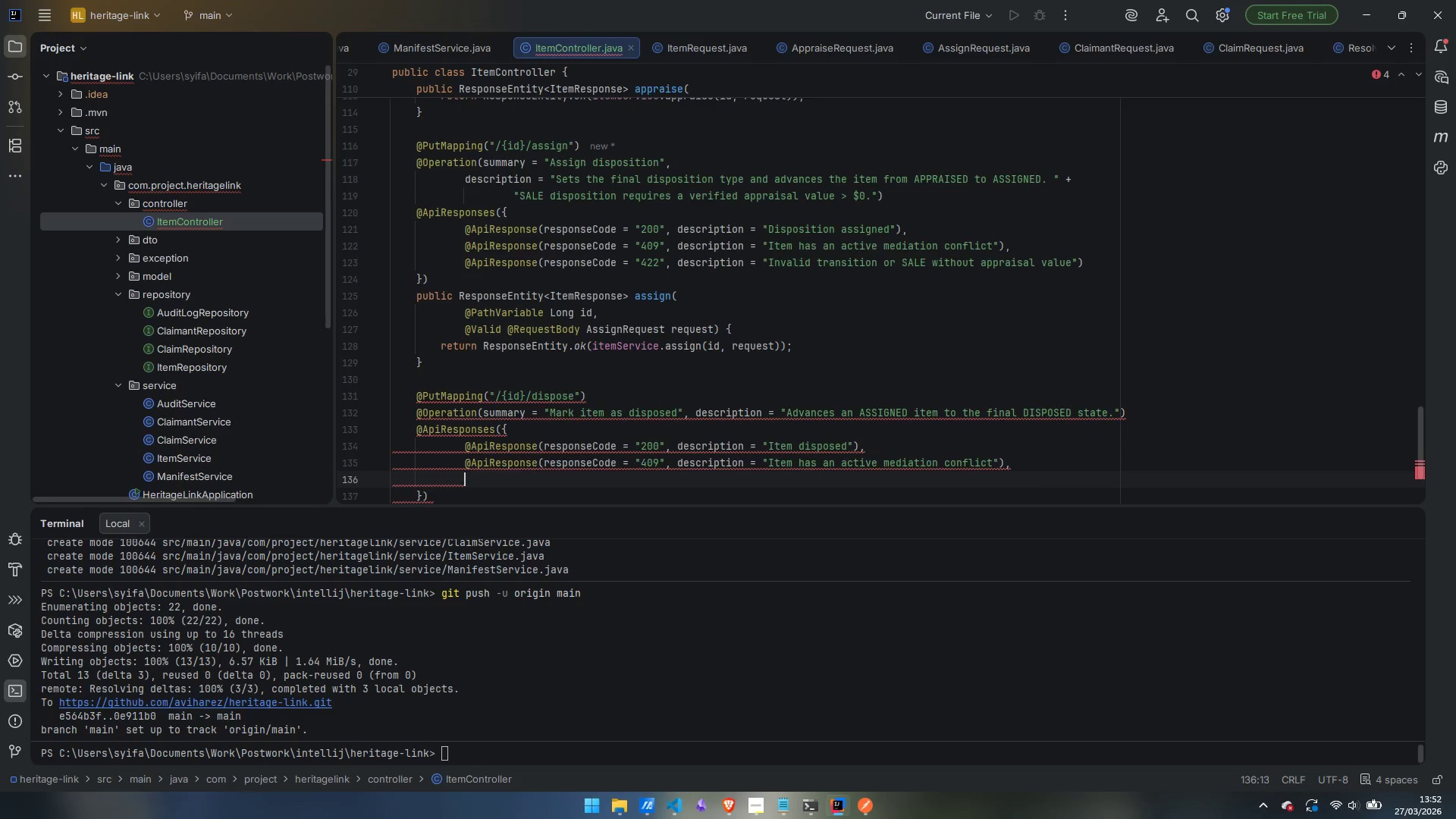 
type(@APi)
 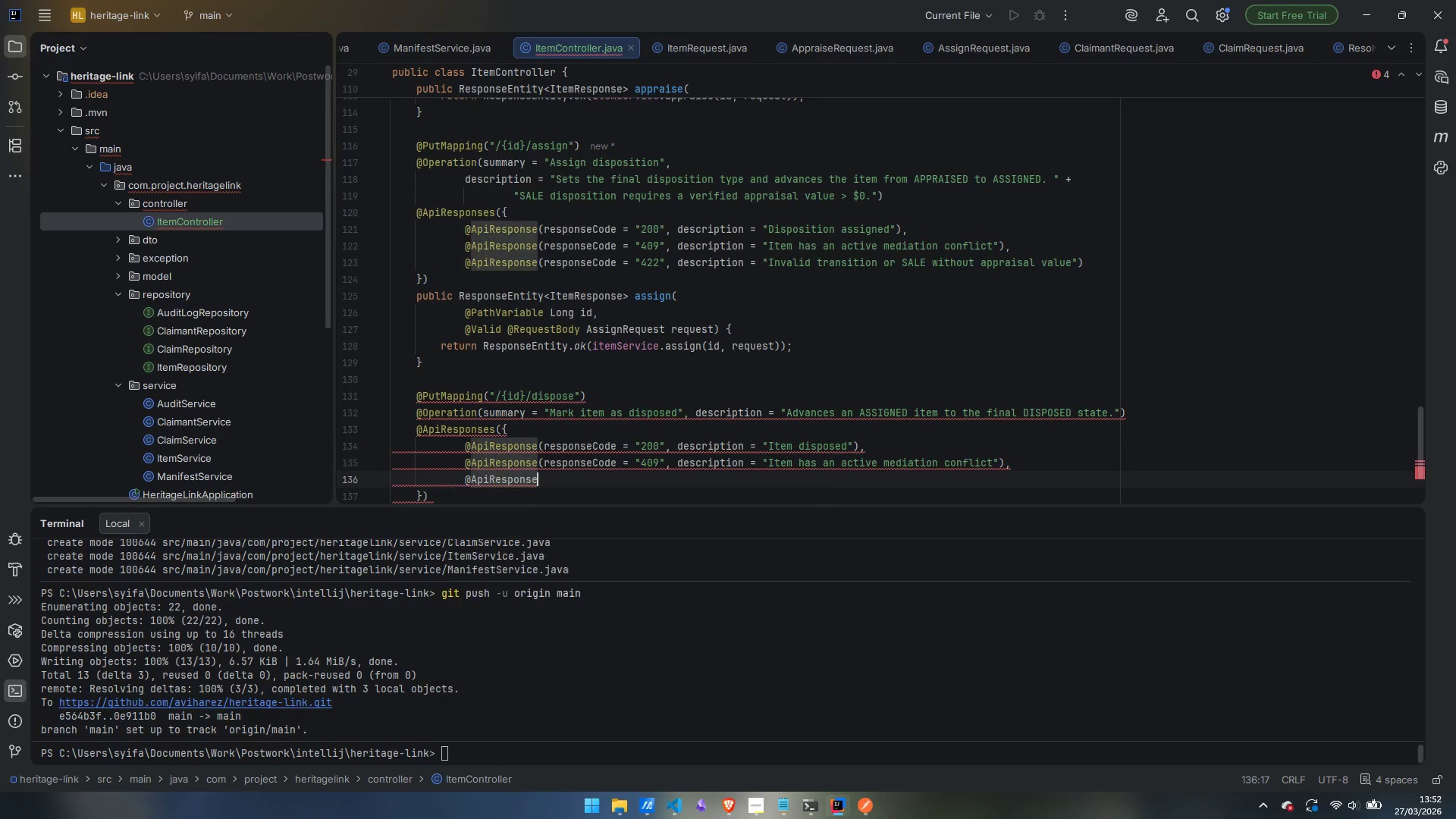 
key(Enter)
 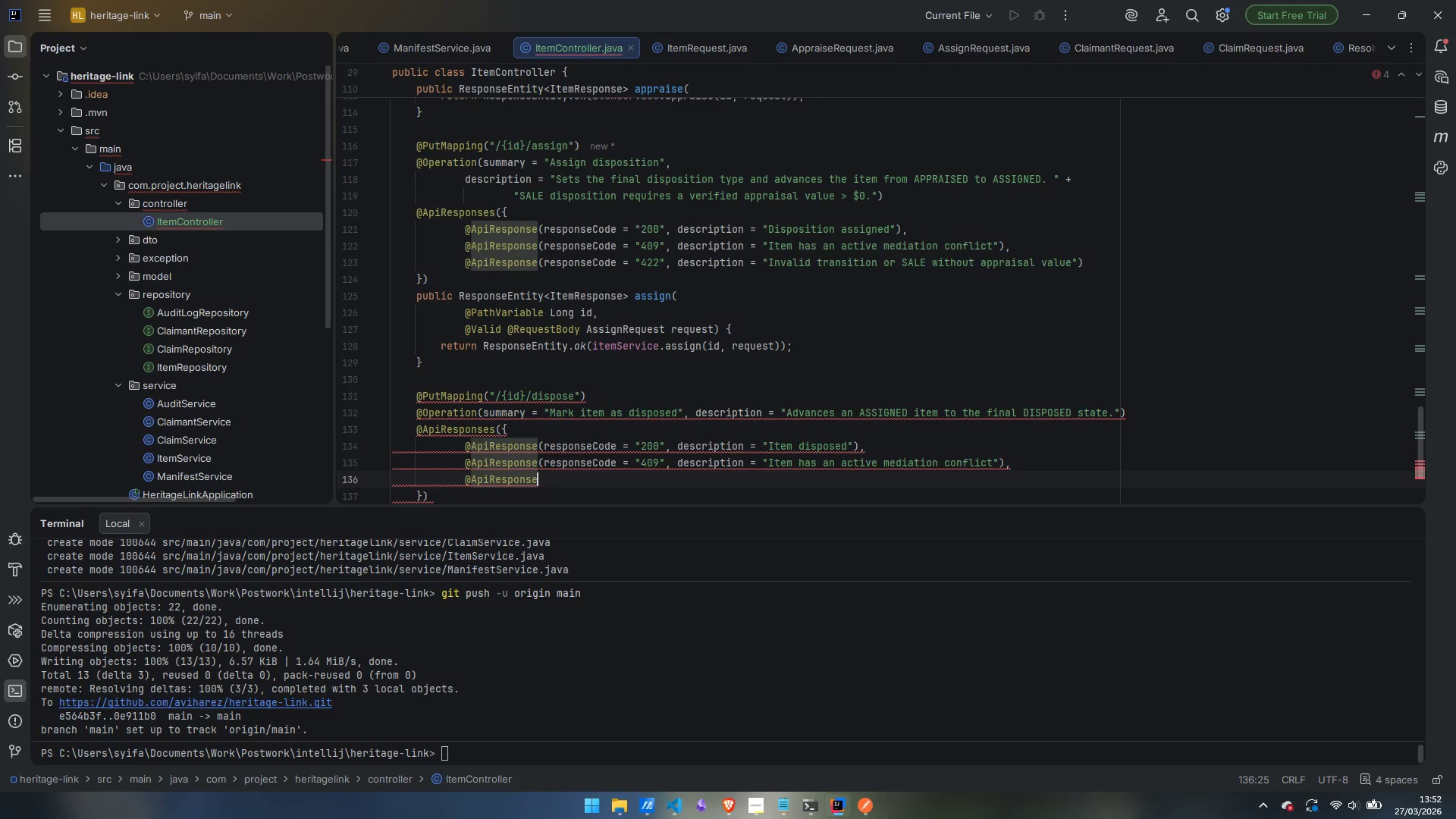 
type((respo)
 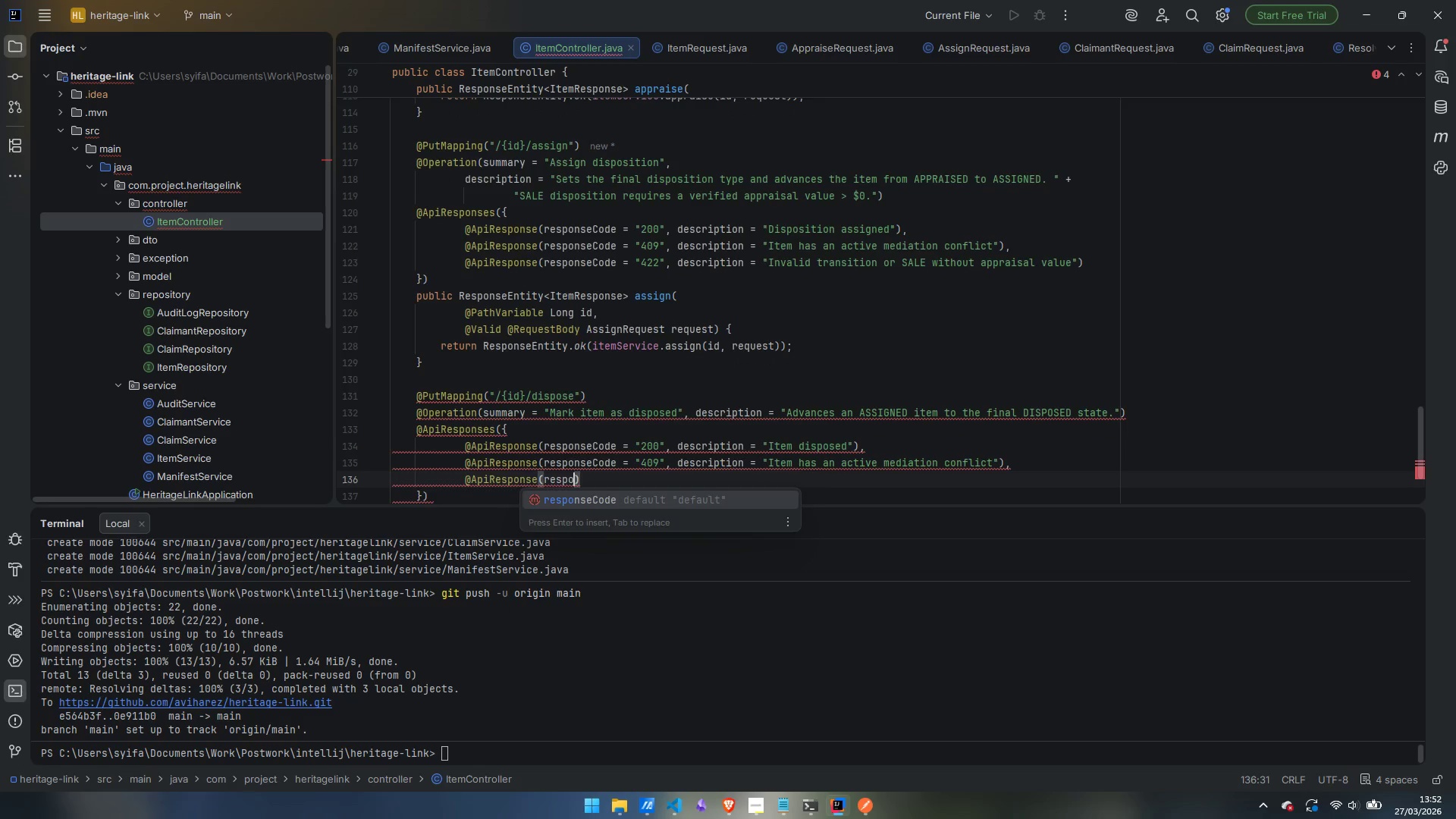 
key(Enter)
 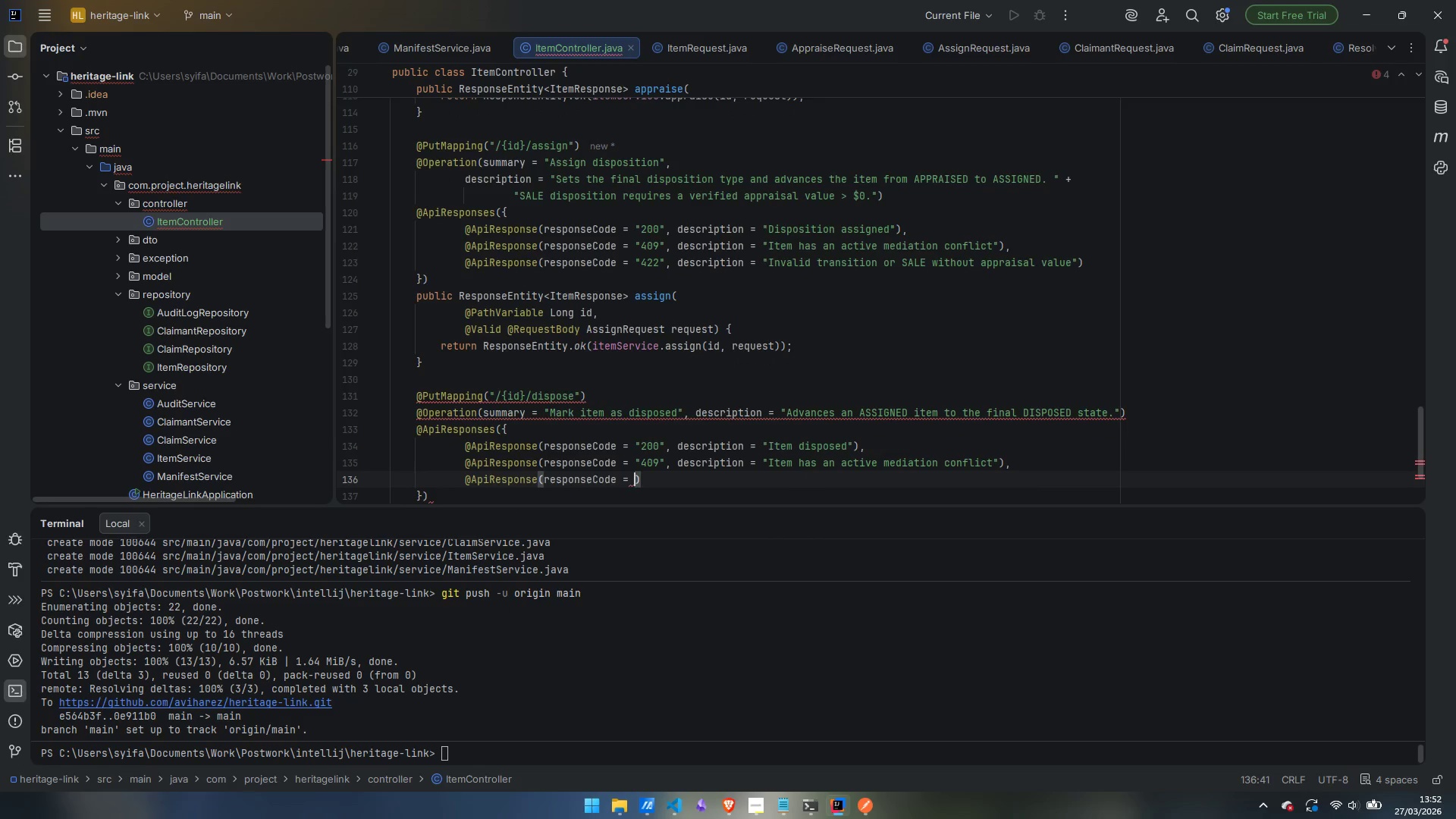 
type("422)
 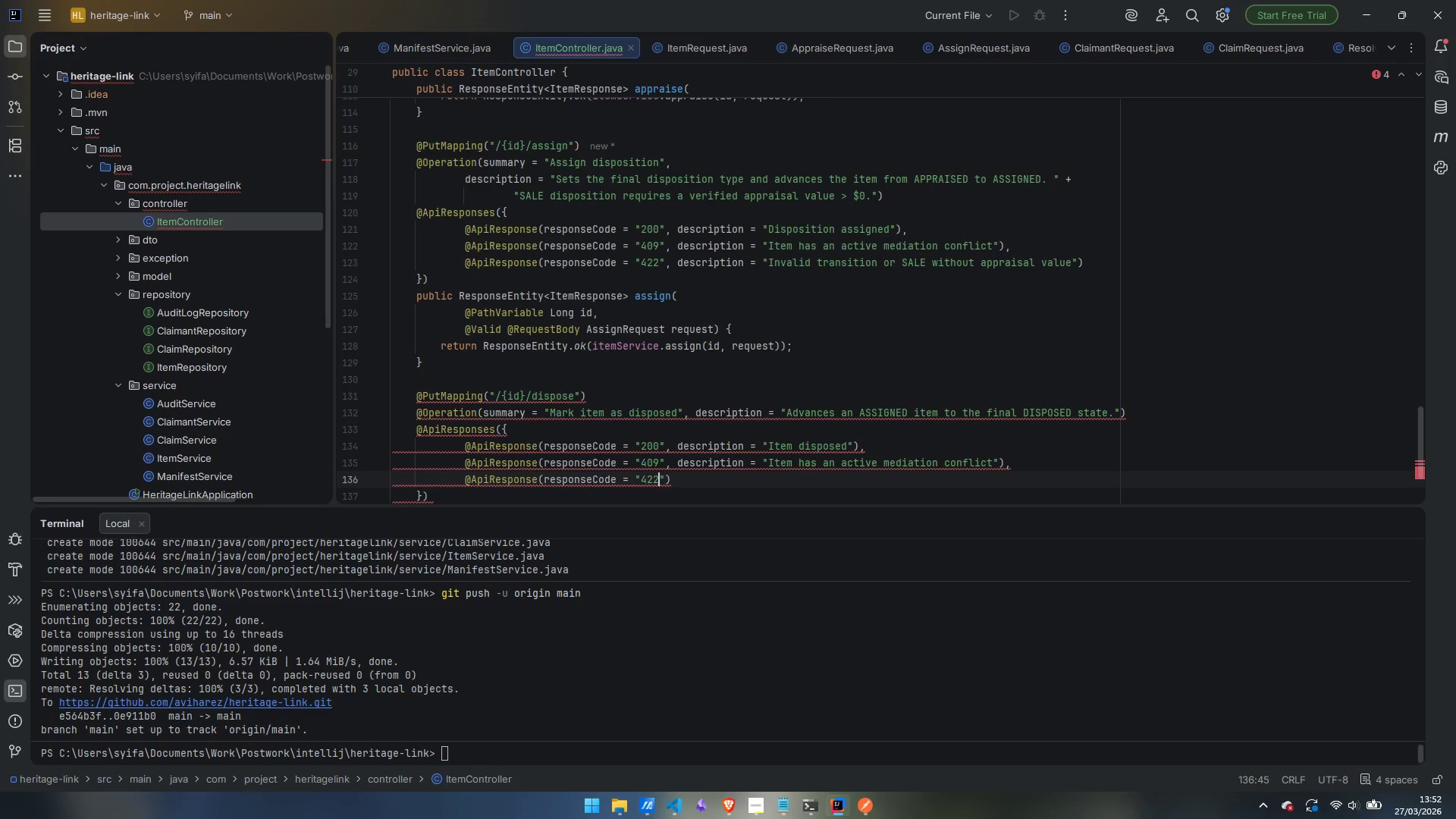 
key(ArrowRight)
 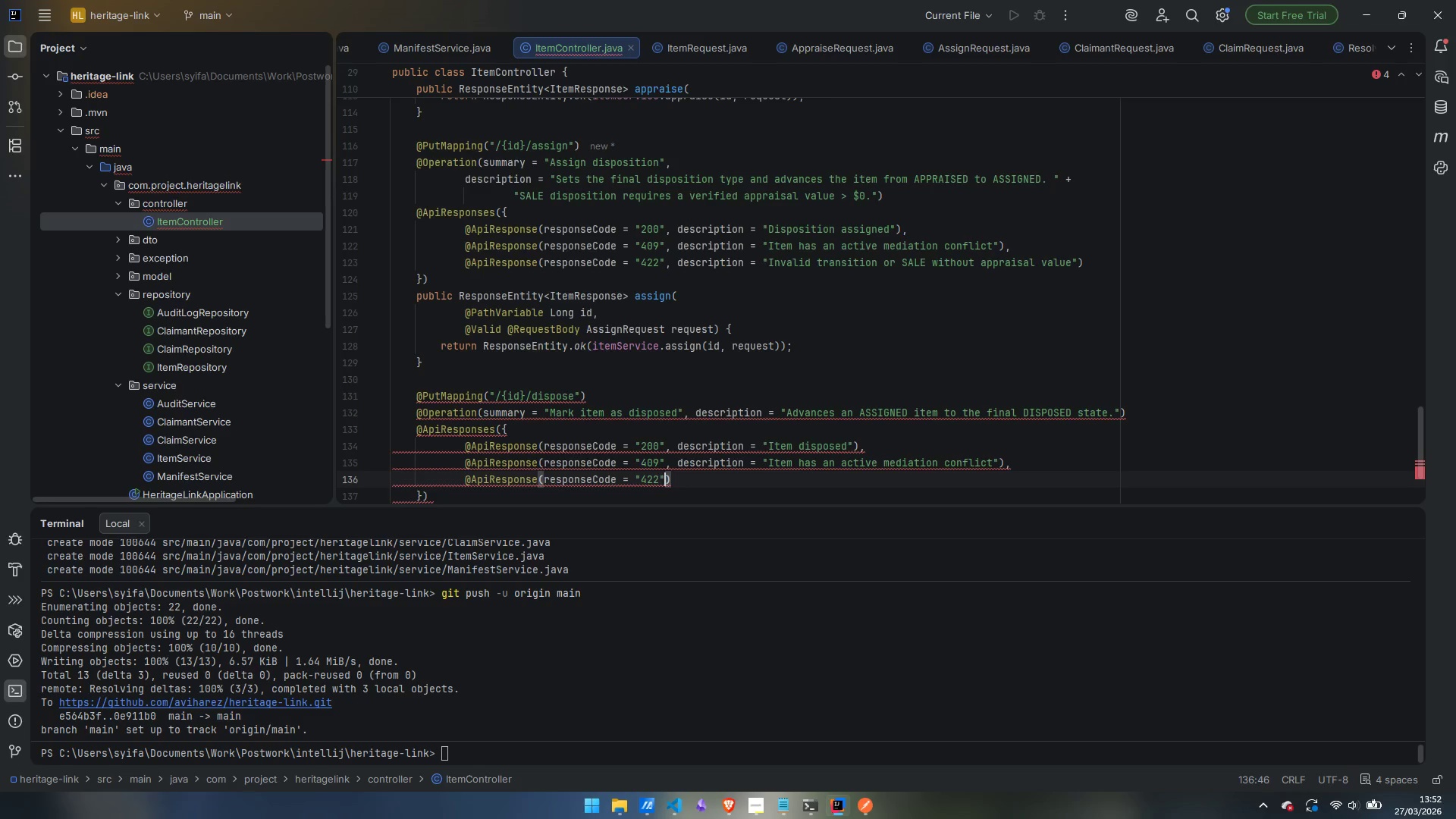 
type(, desc)
 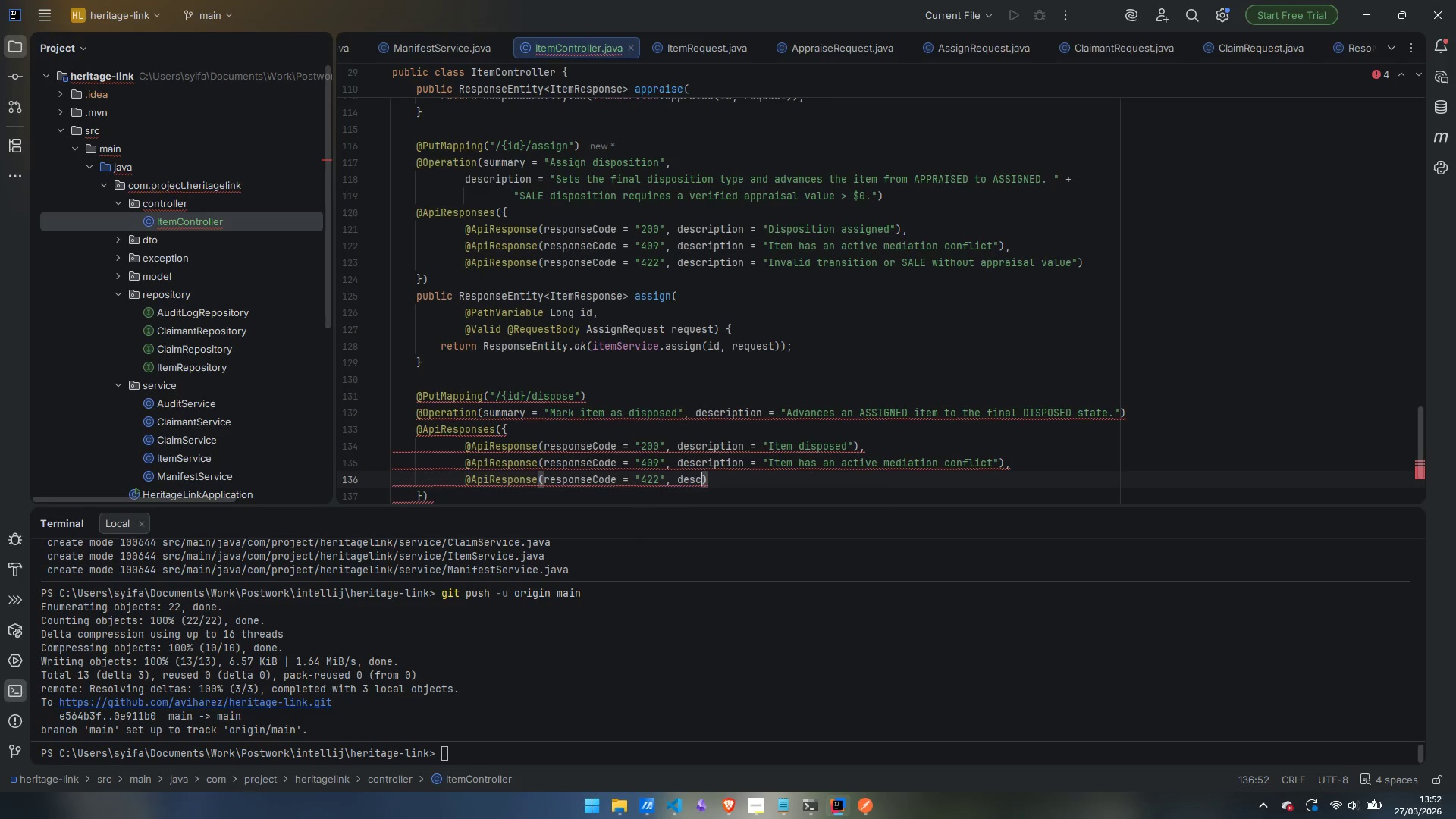 
key(Enter)
 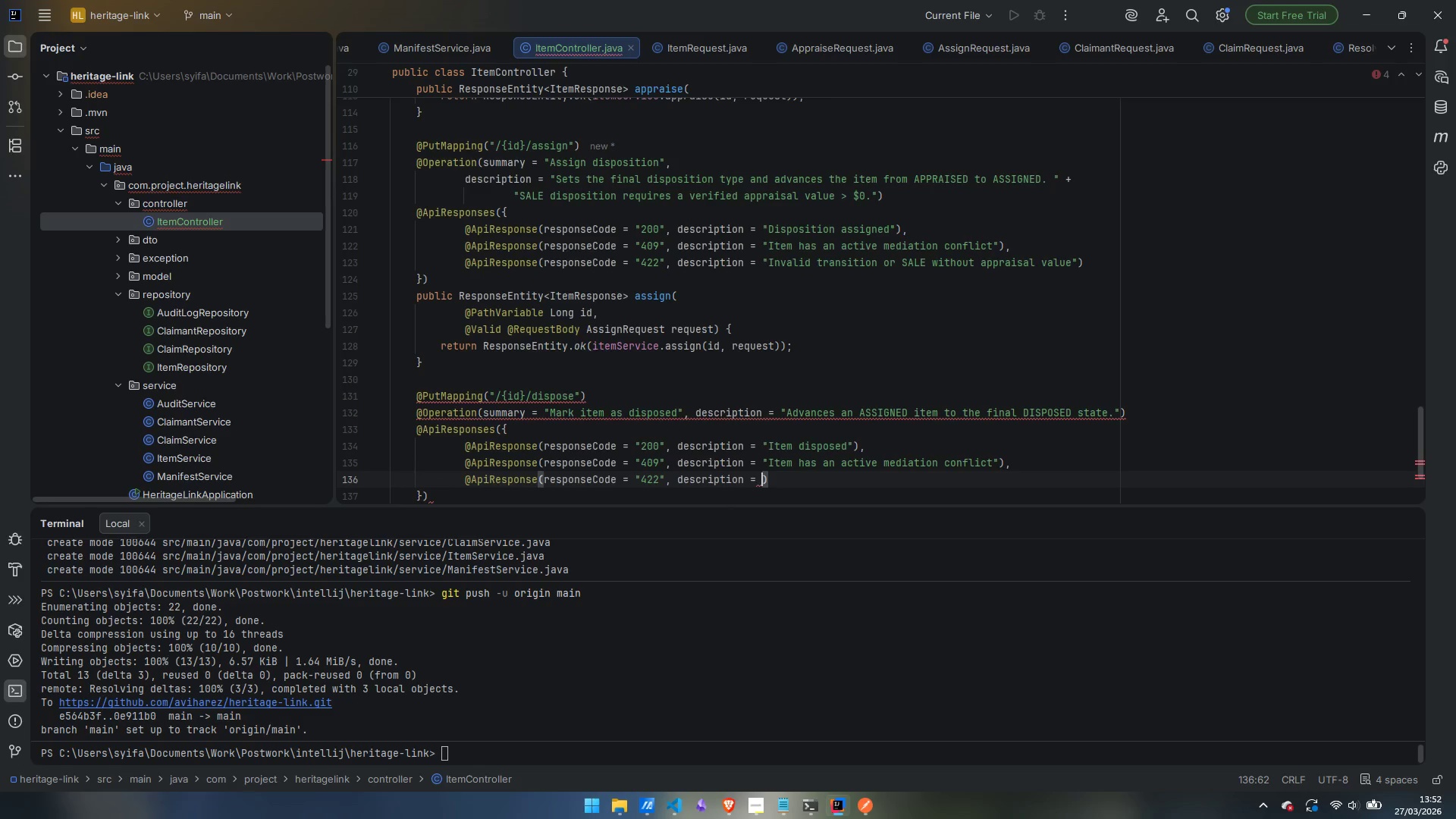 
type("Invalid transation)
key(Backspace)
key(Backspace)
key(Backspace)
key(Backspace)
key(Backspace)
type(ition. Item is not a)
key(Backspace)
type(in ASSIGNED status)
 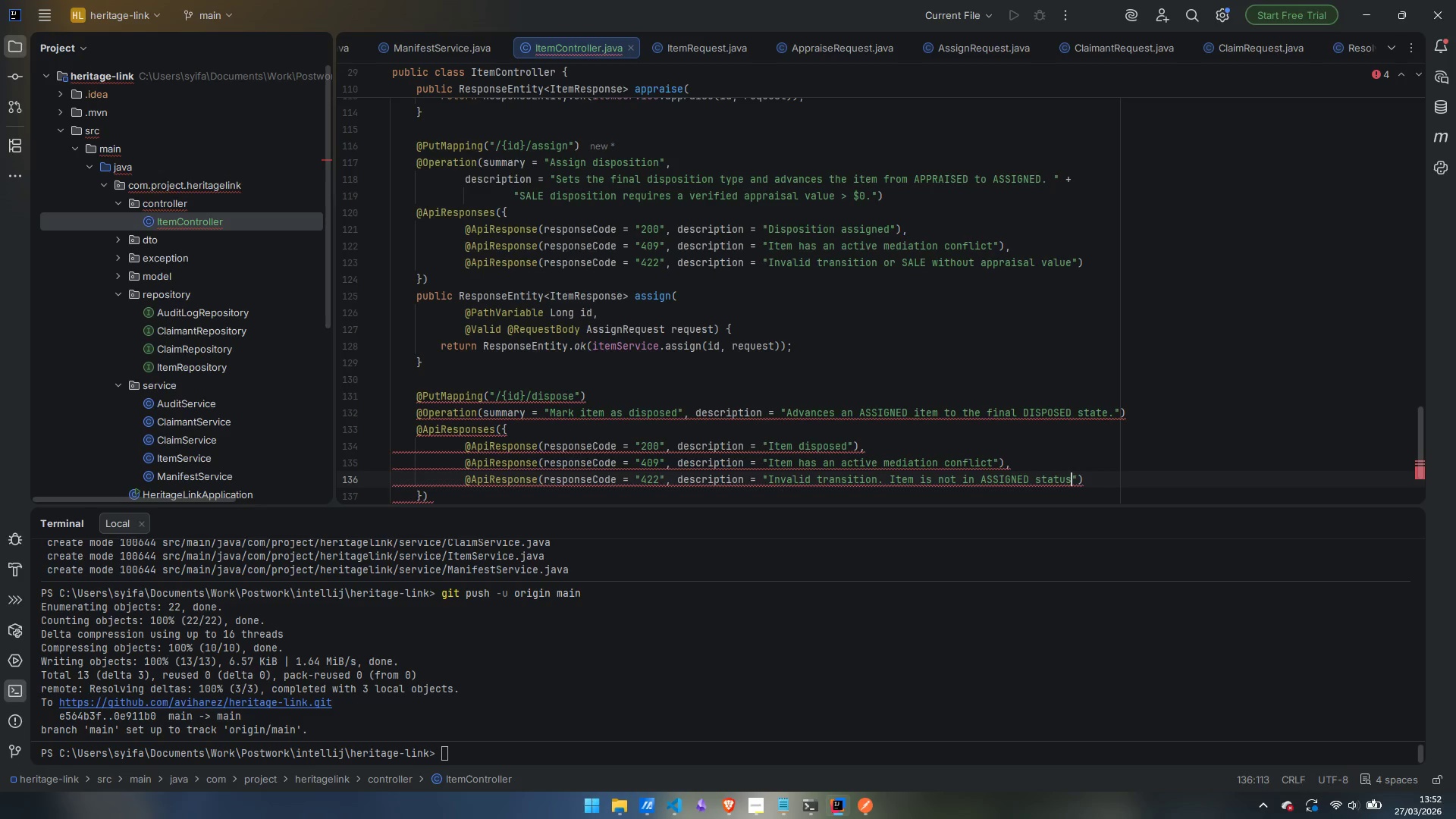 
key(ArrowDown)
 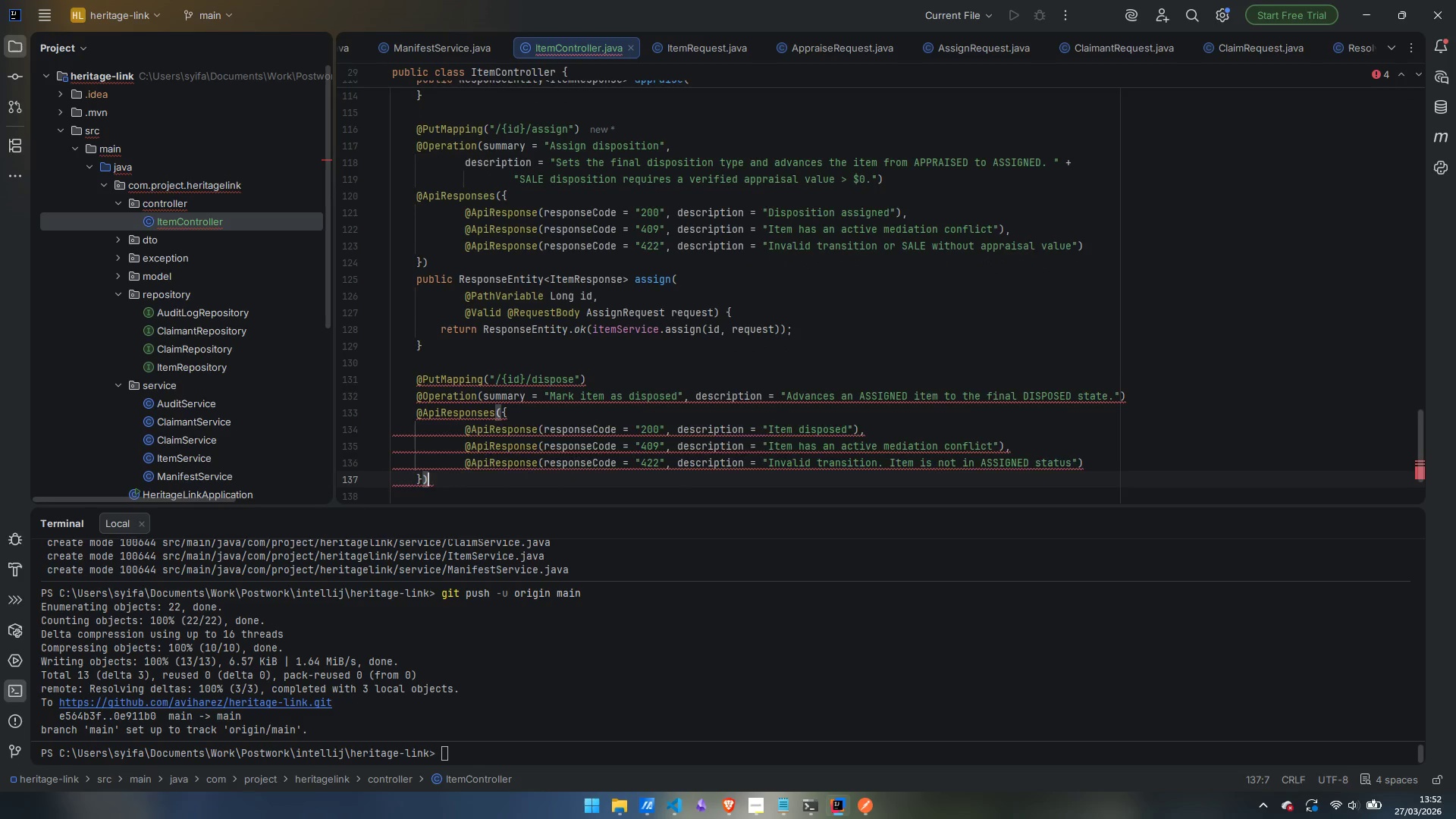 
key(Enter)
 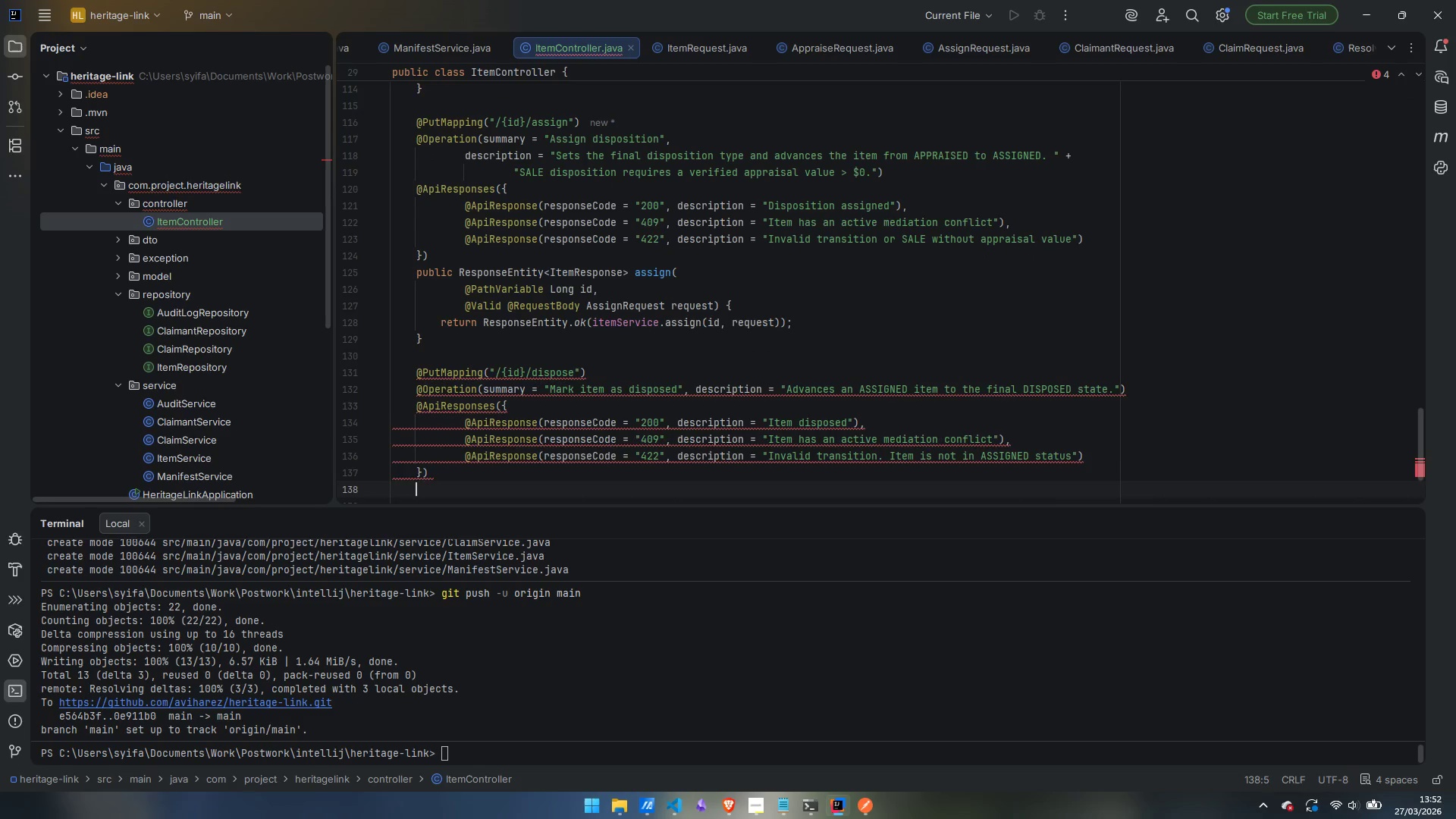 
type(public ResponseEn)
 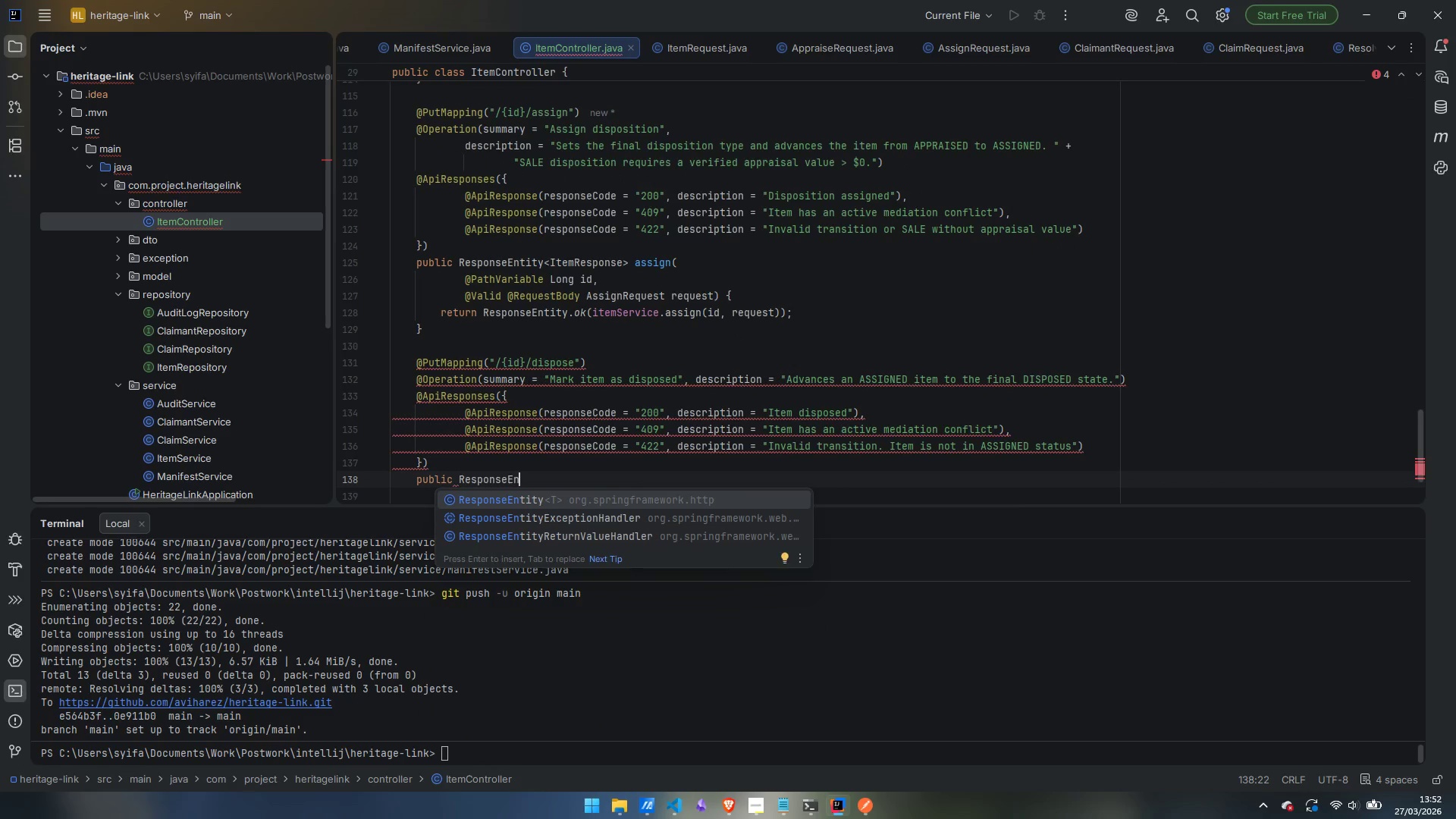 
key(Enter)
 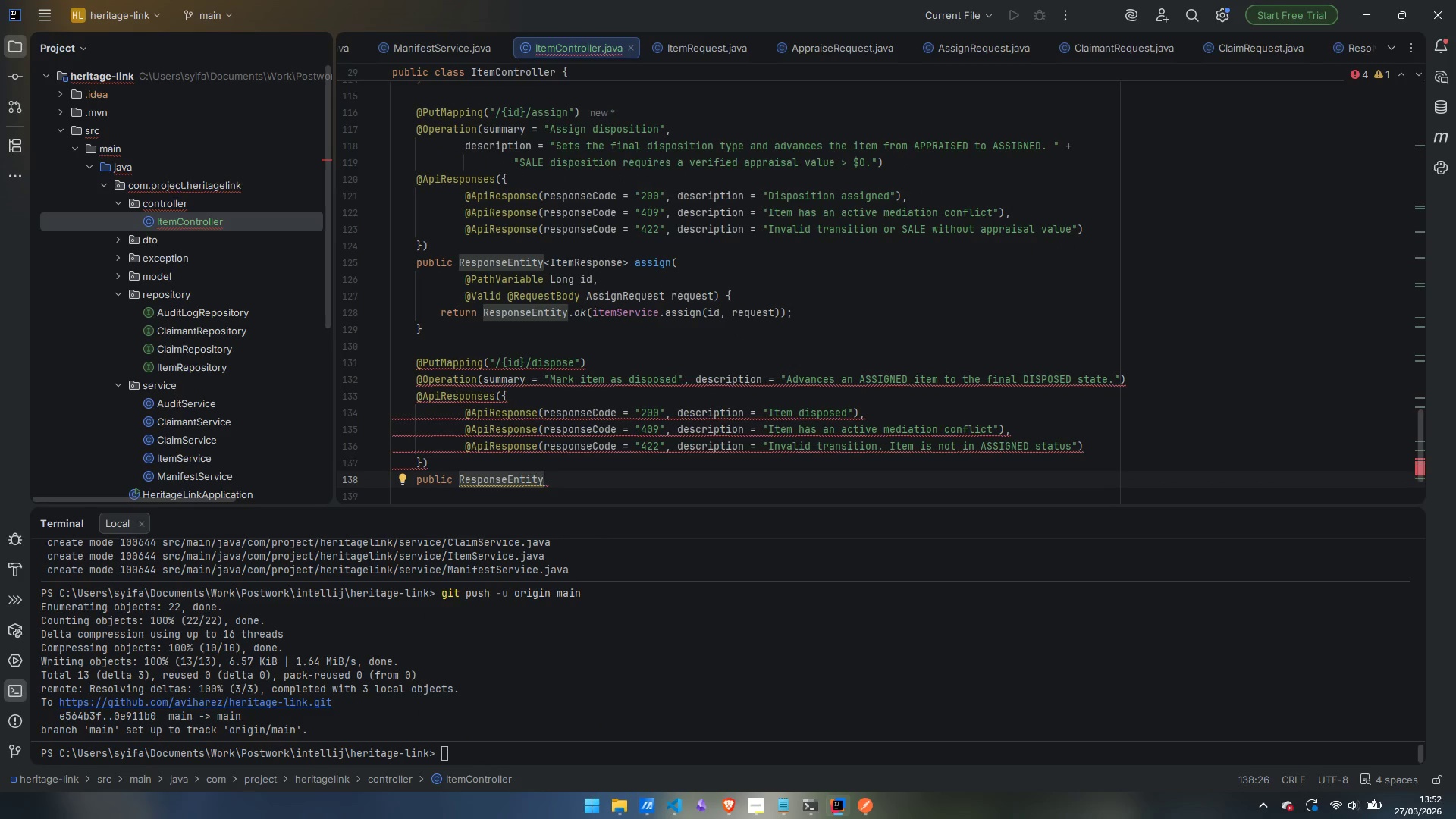 
type(<ItemRes)
 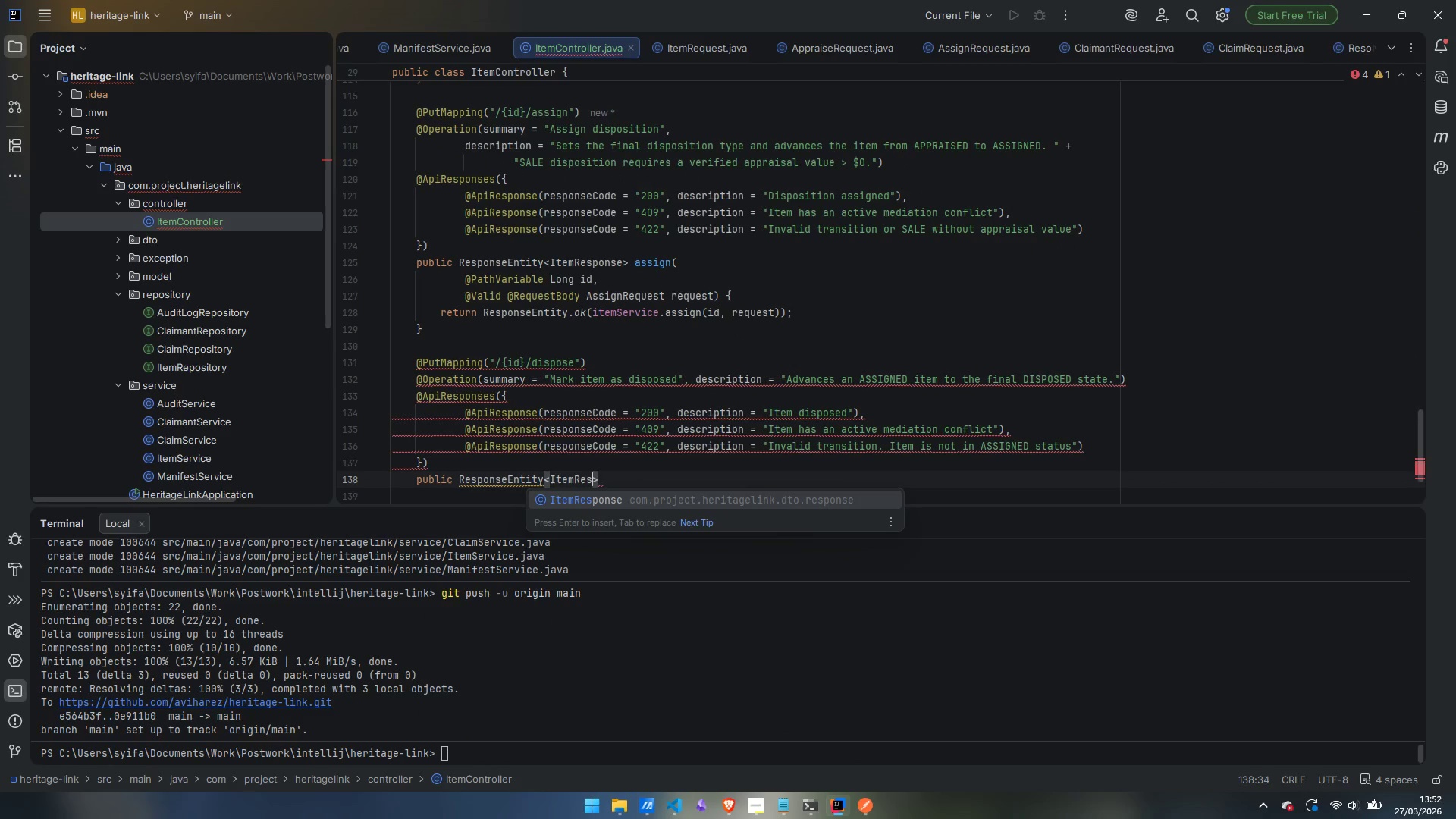 
key(Enter)
 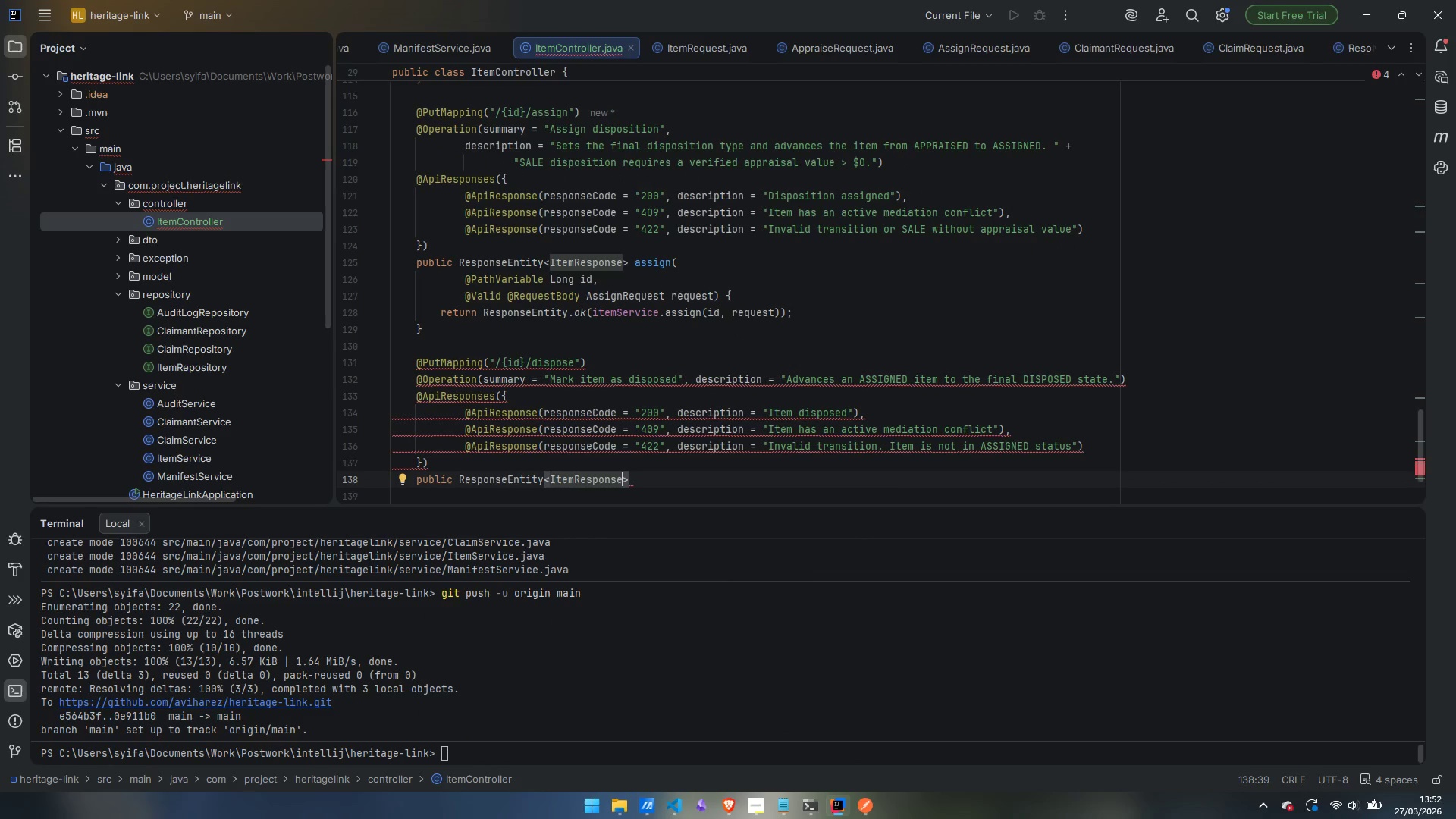 
key(ArrowRight)
 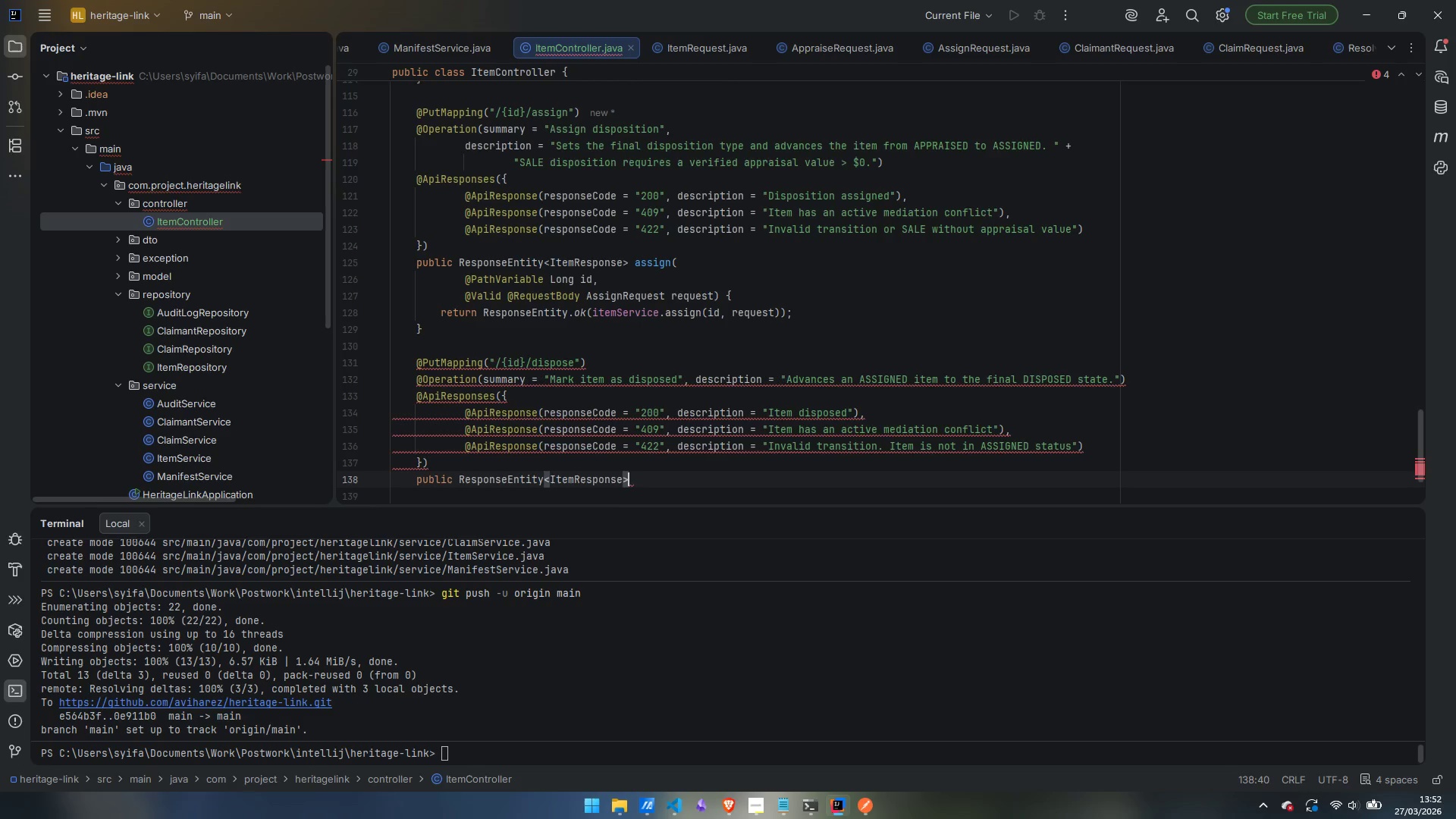 
type( dispose(@Pat)
 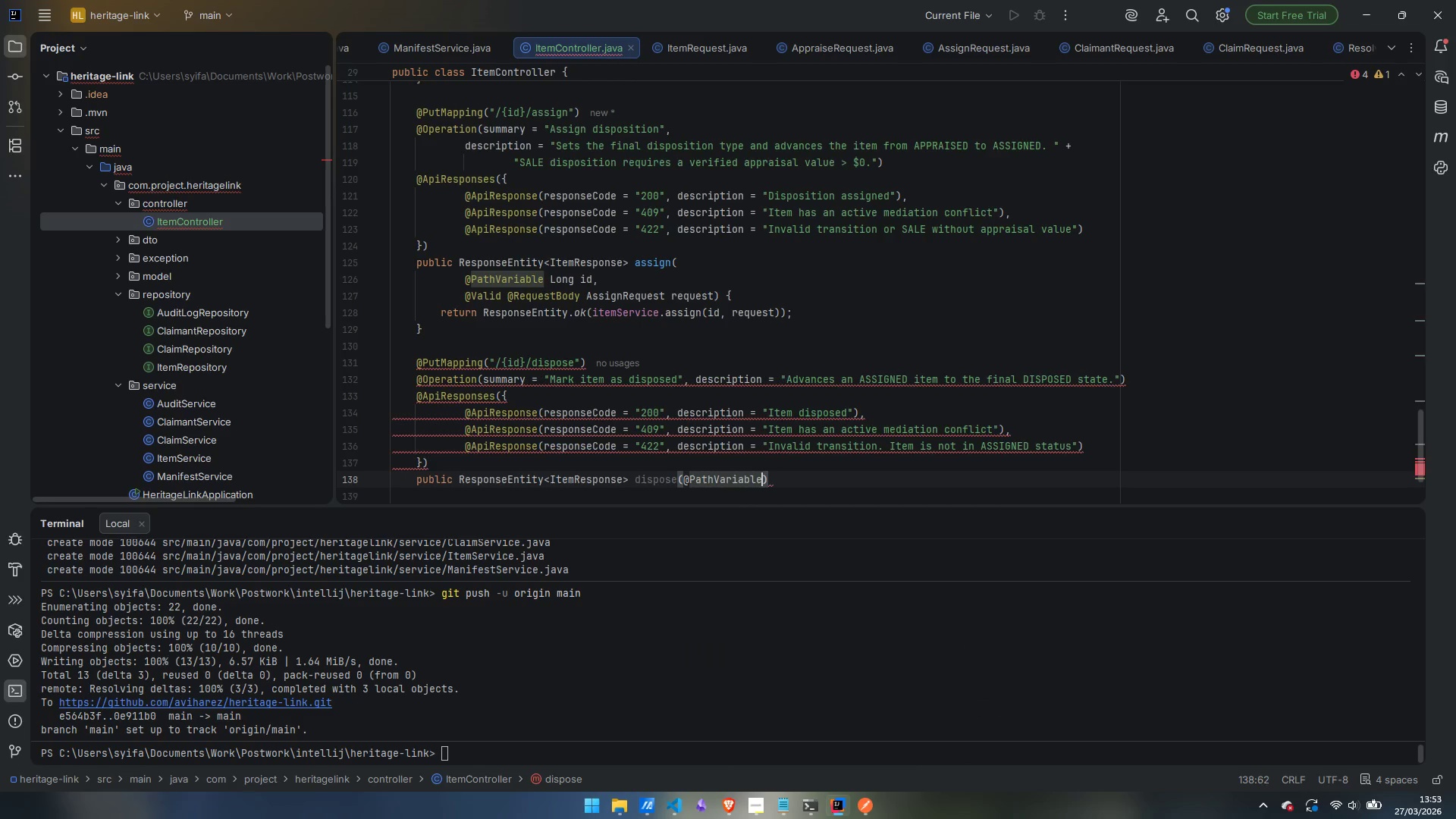 
 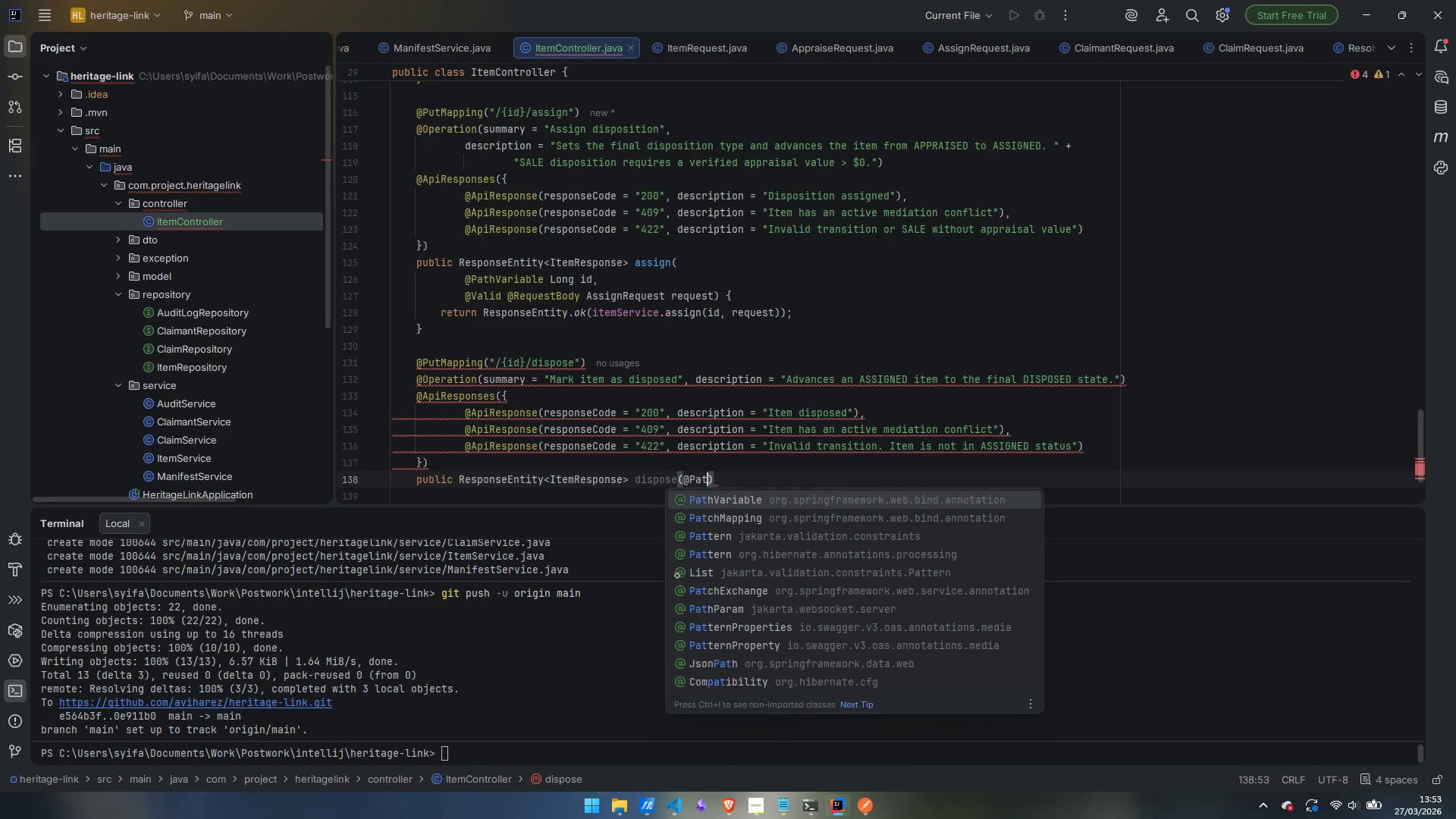 
key(Enter)
 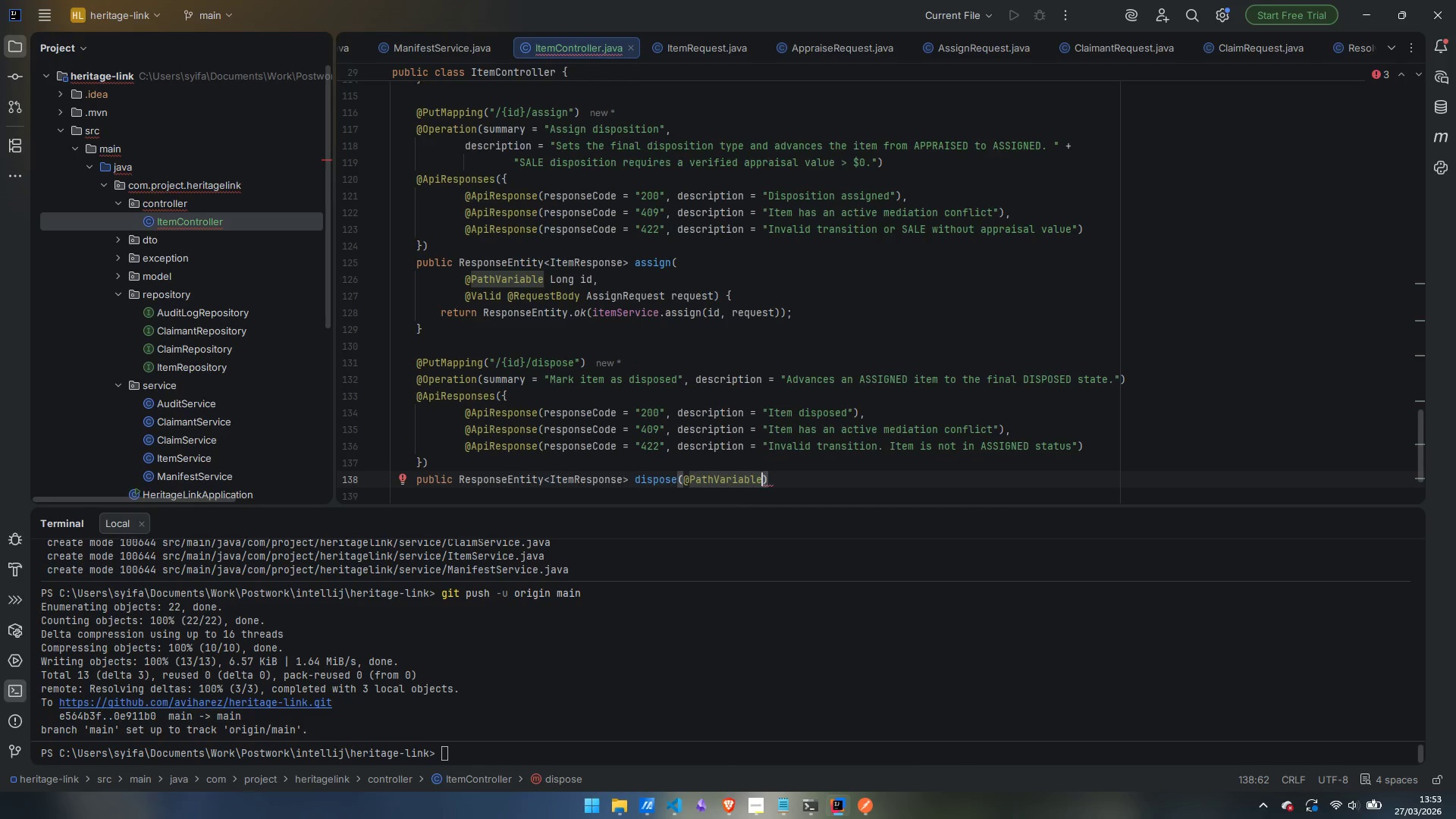 
type( Long id)
 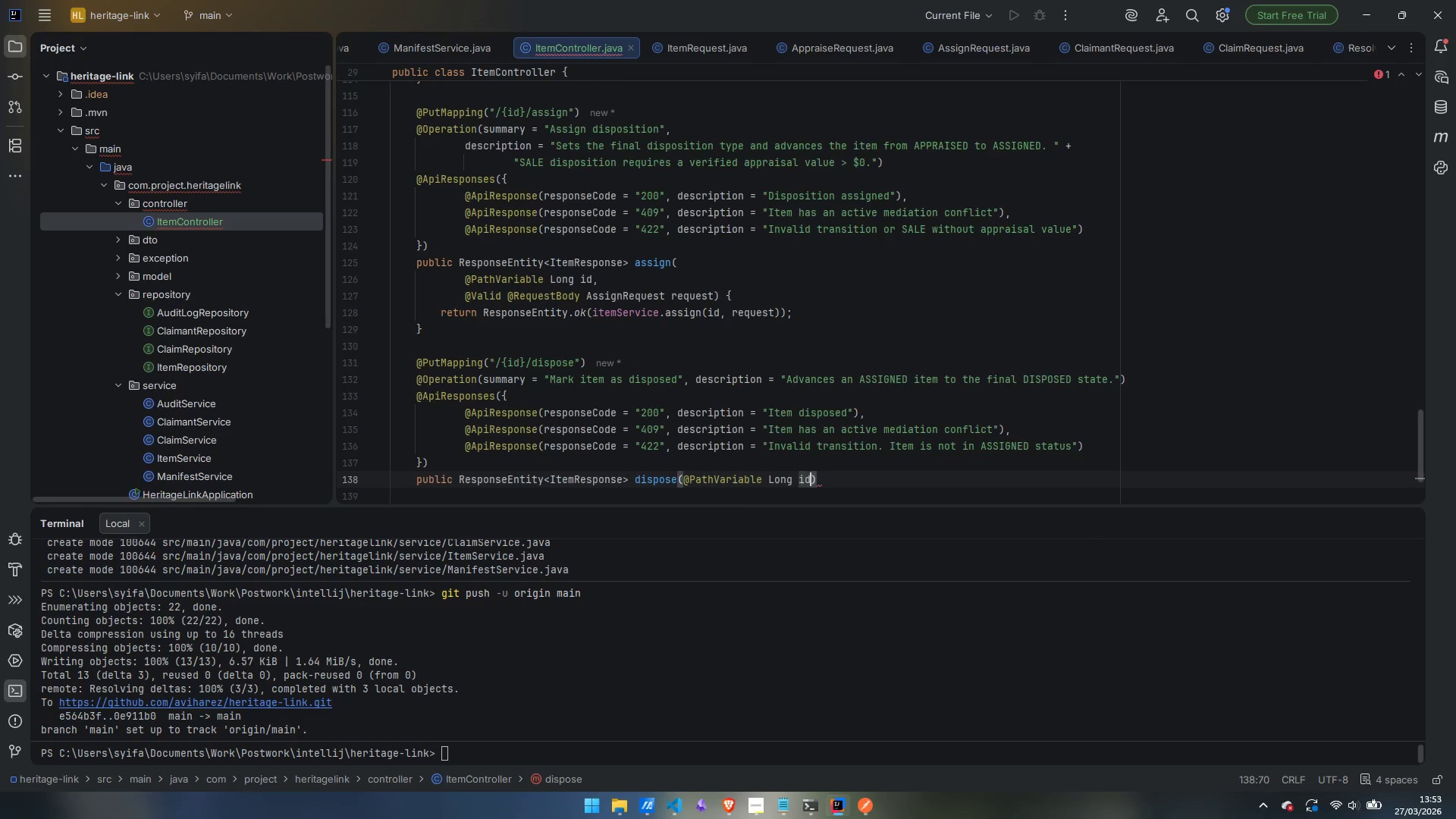 
key(ArrowRight)
 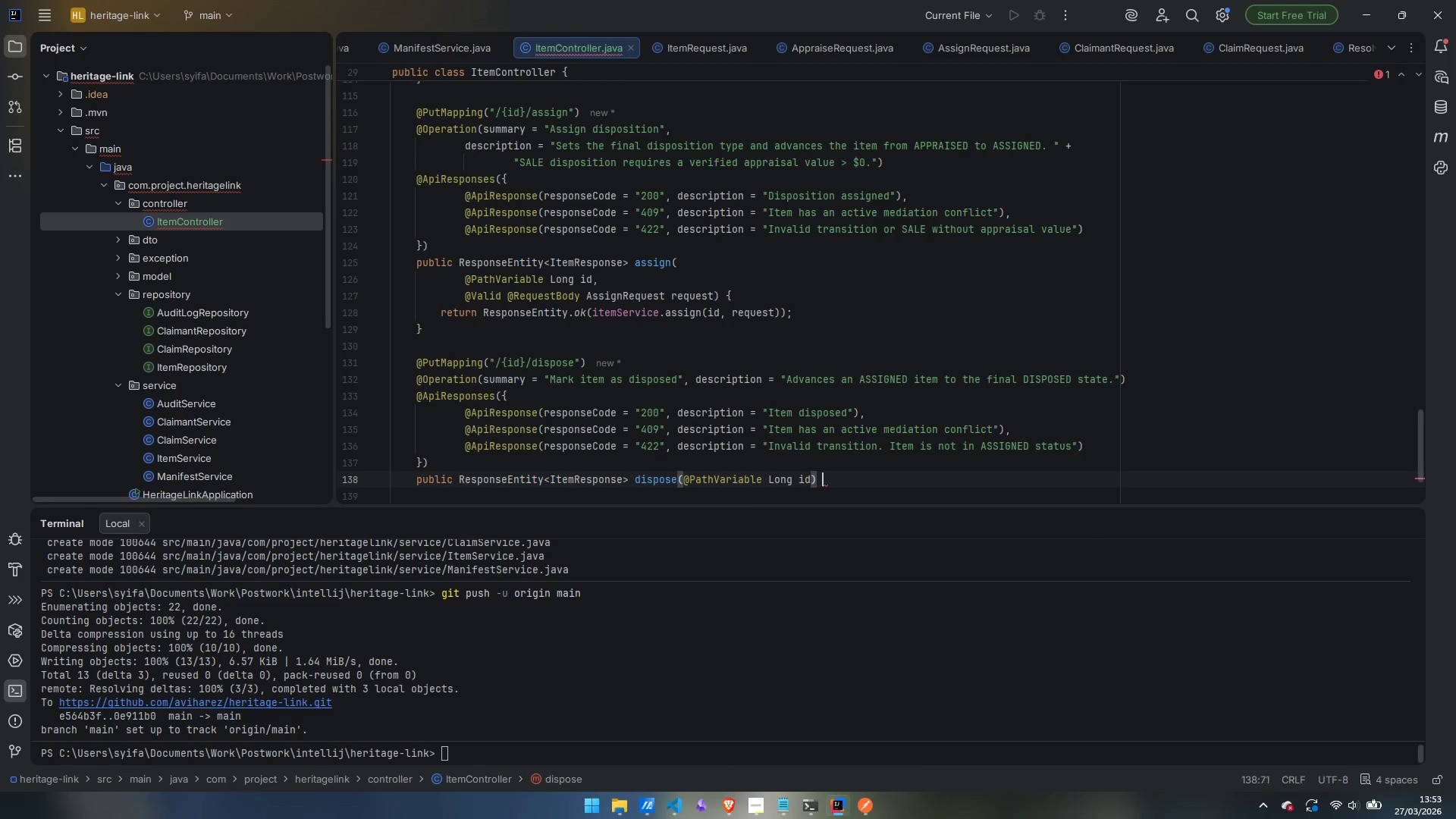 
key(Space)
 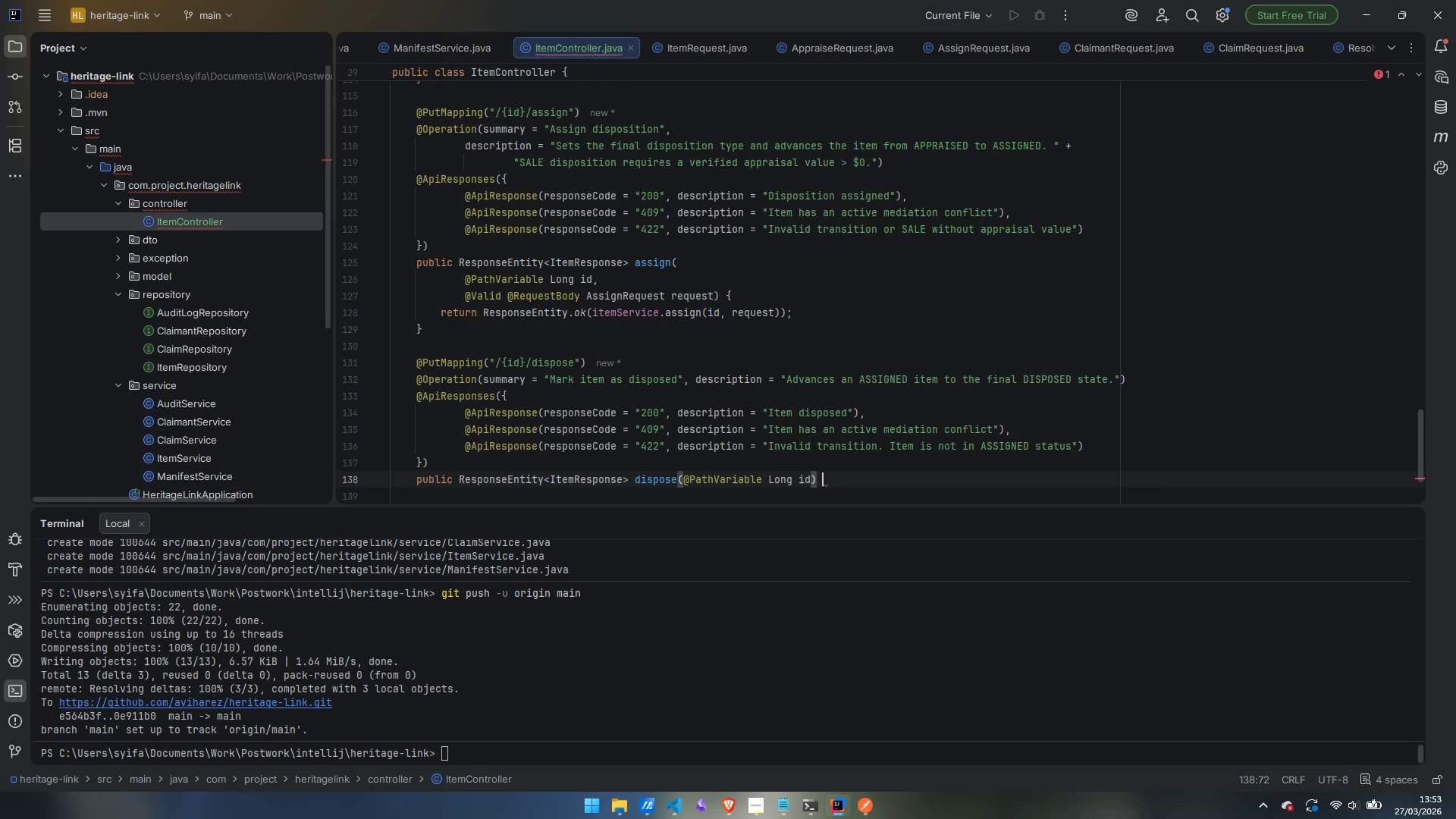 
key(Shift+BracketLeft)
 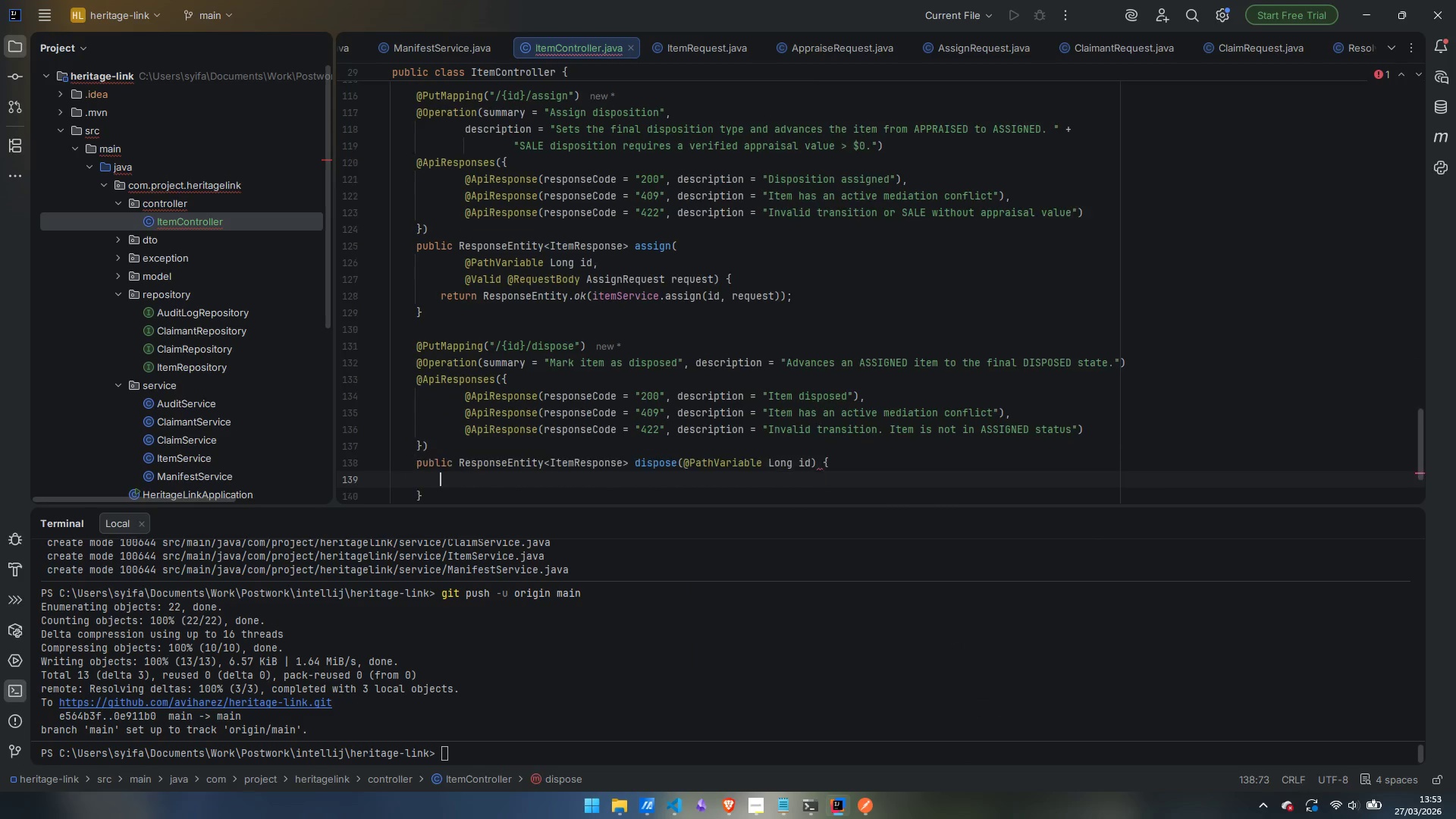 
key(Enter)
 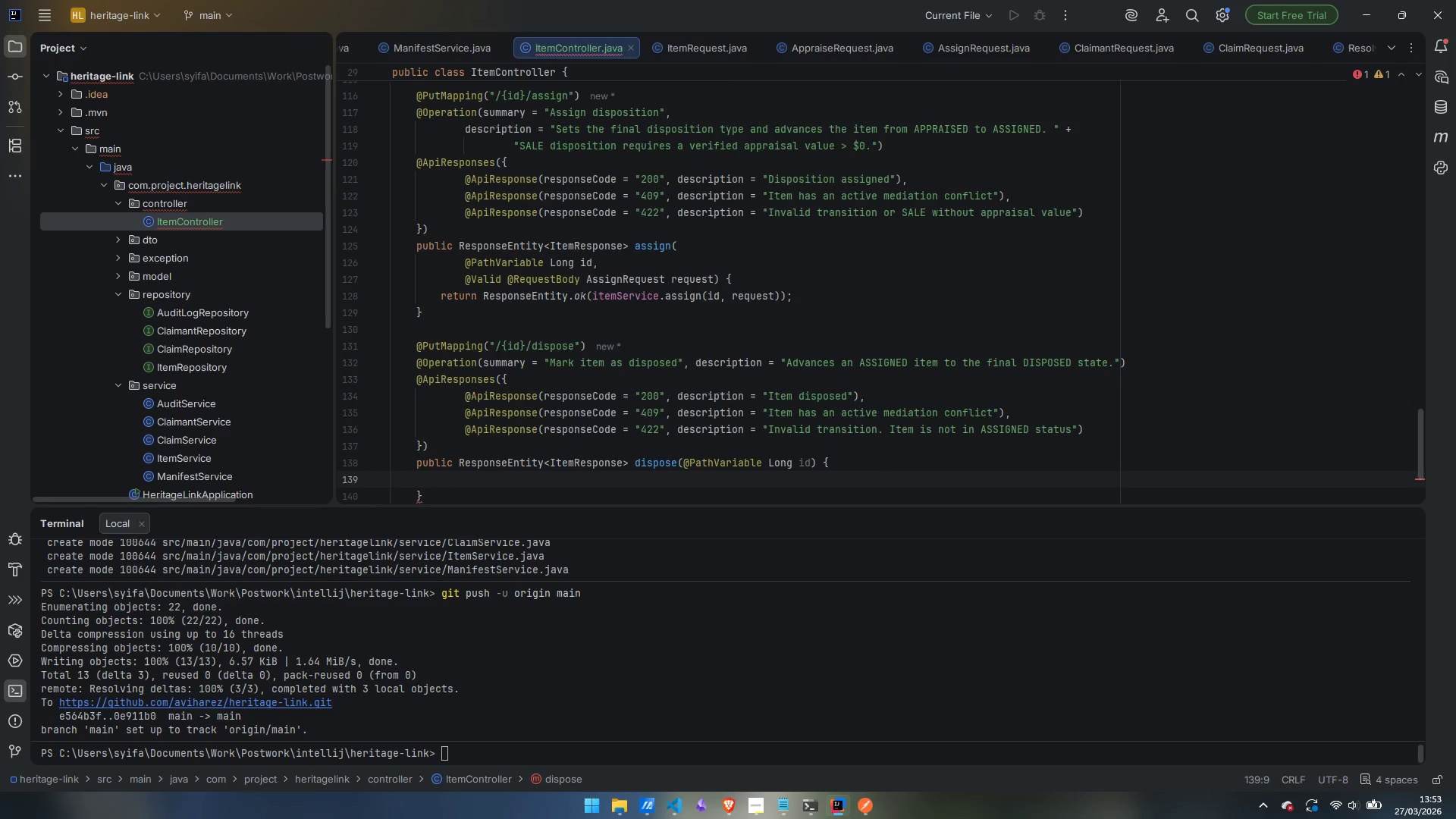 
type(reurn)
 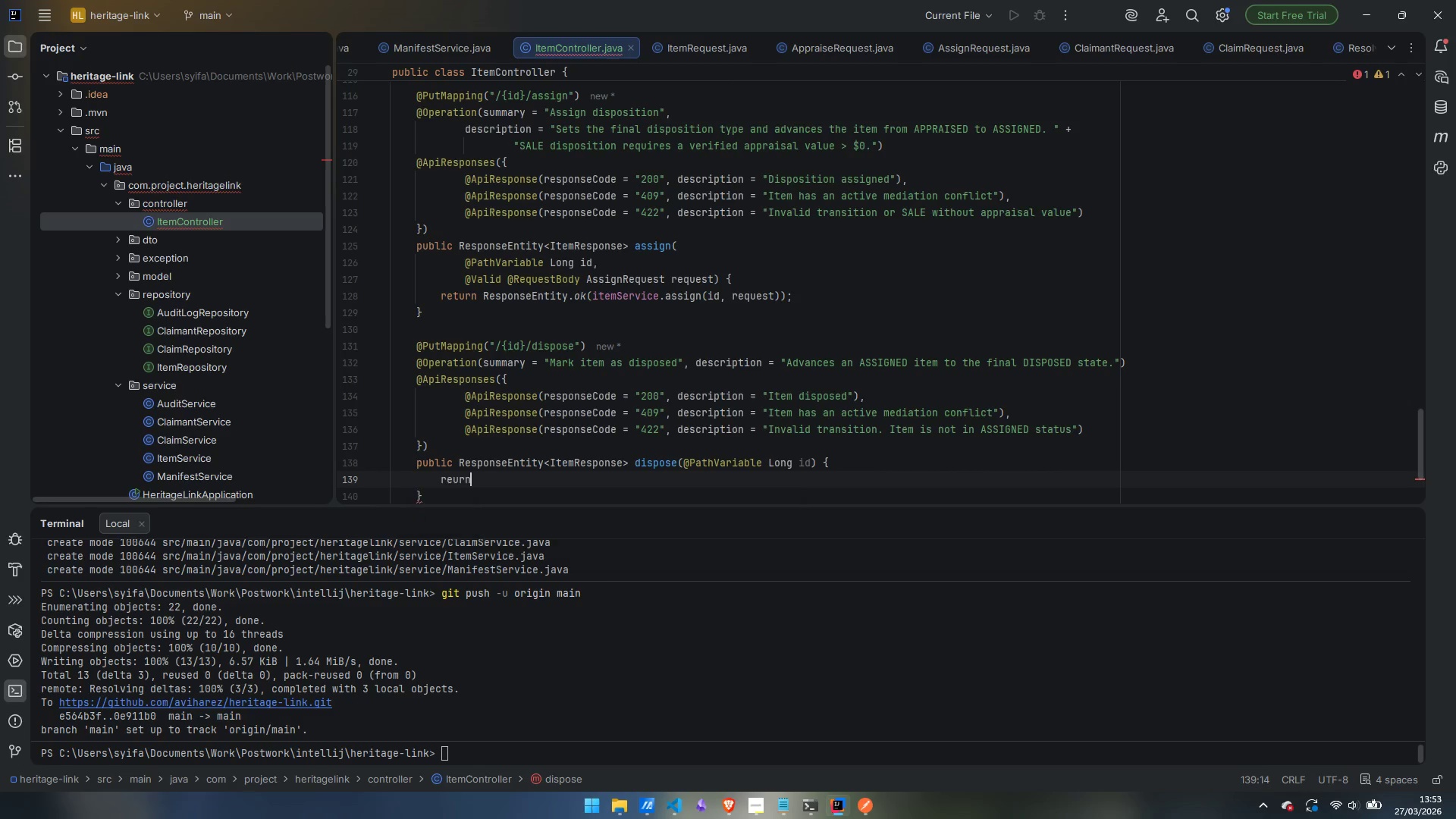 
key(Enter)
 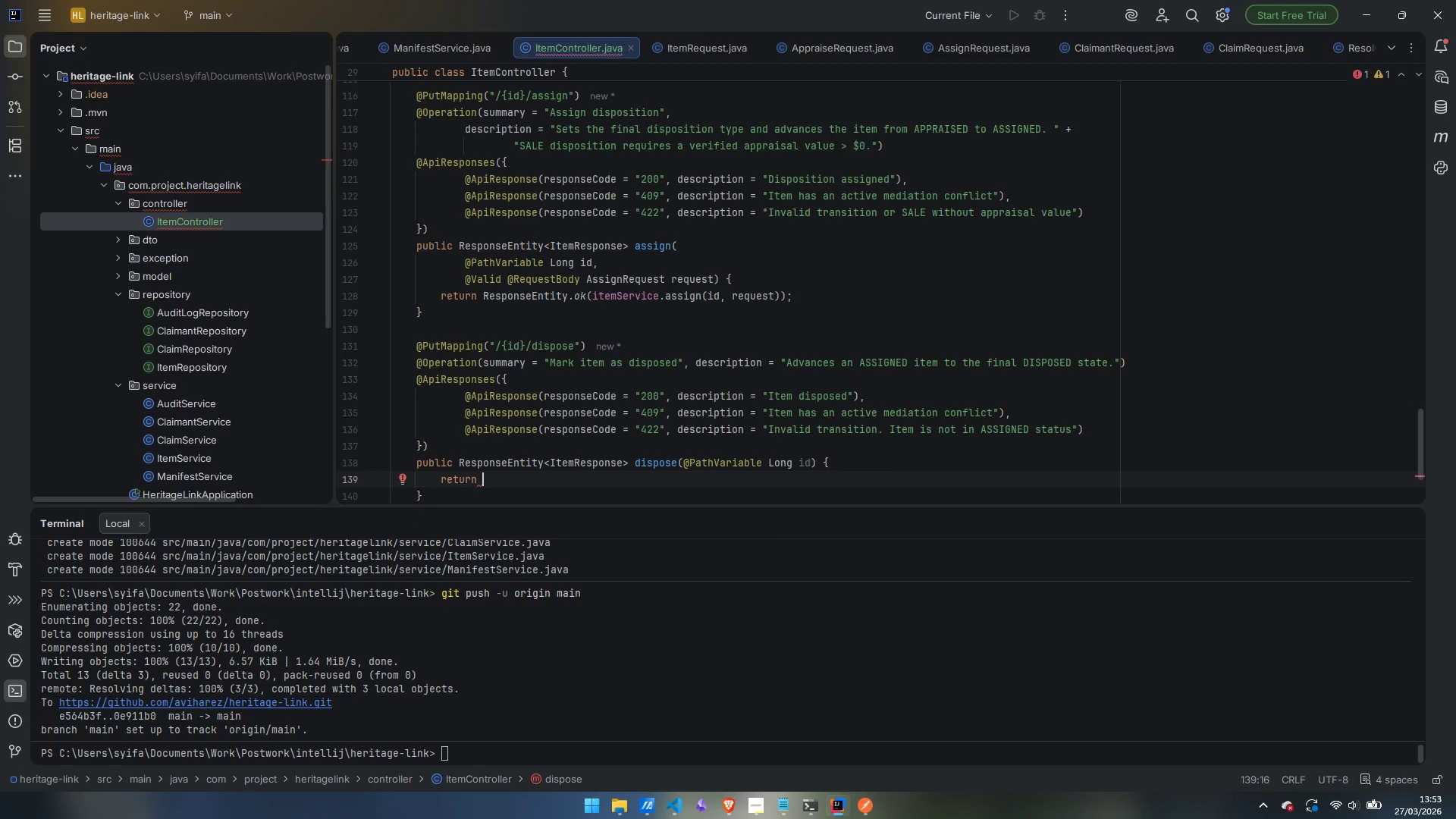 
type(Repos)
key(Backspace)
key(Backspace)
key(Backspace)
type(spose)
key(Backspace)
key(Backspace)
type(nseE)
 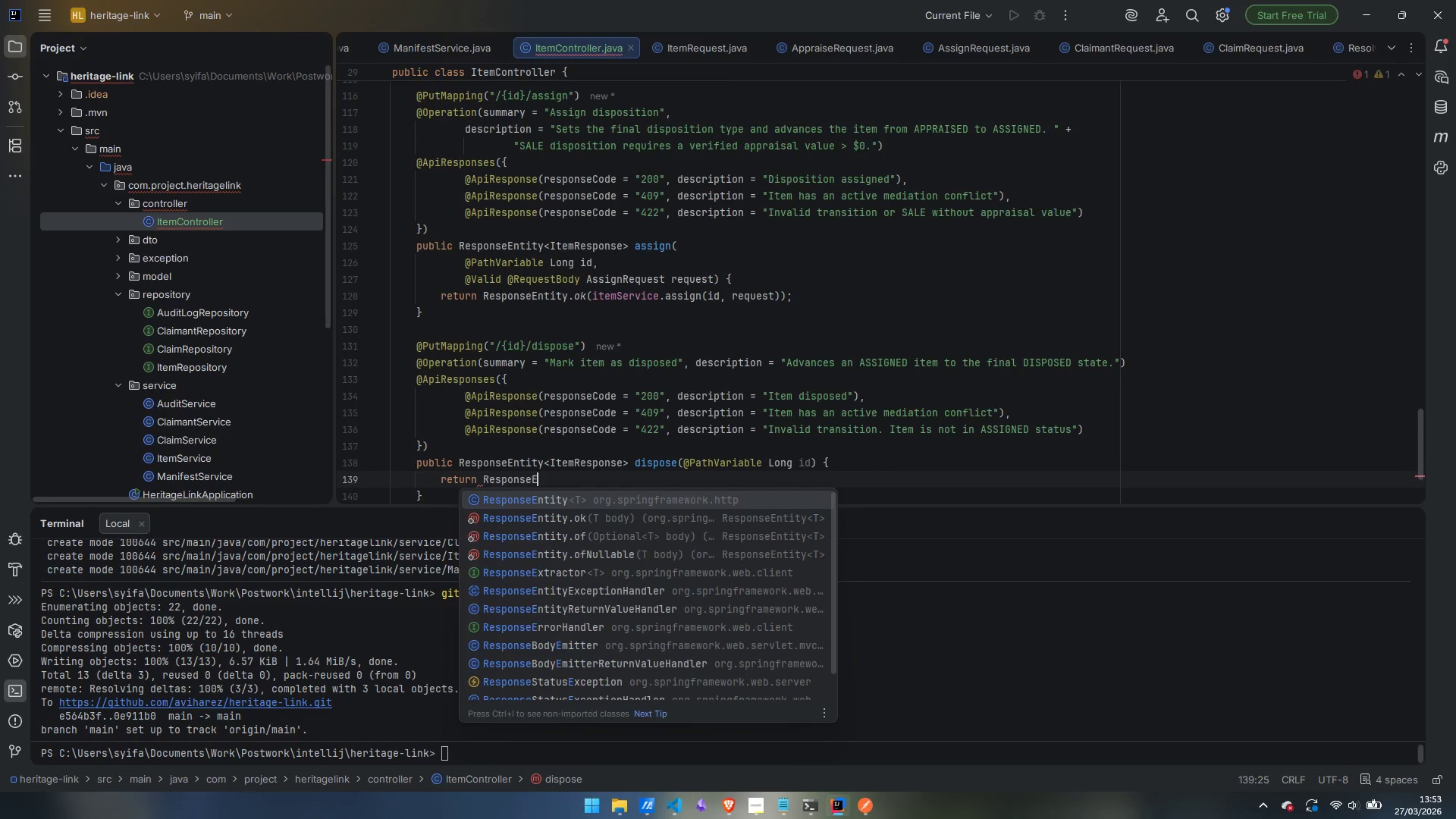 
key(Enter)
 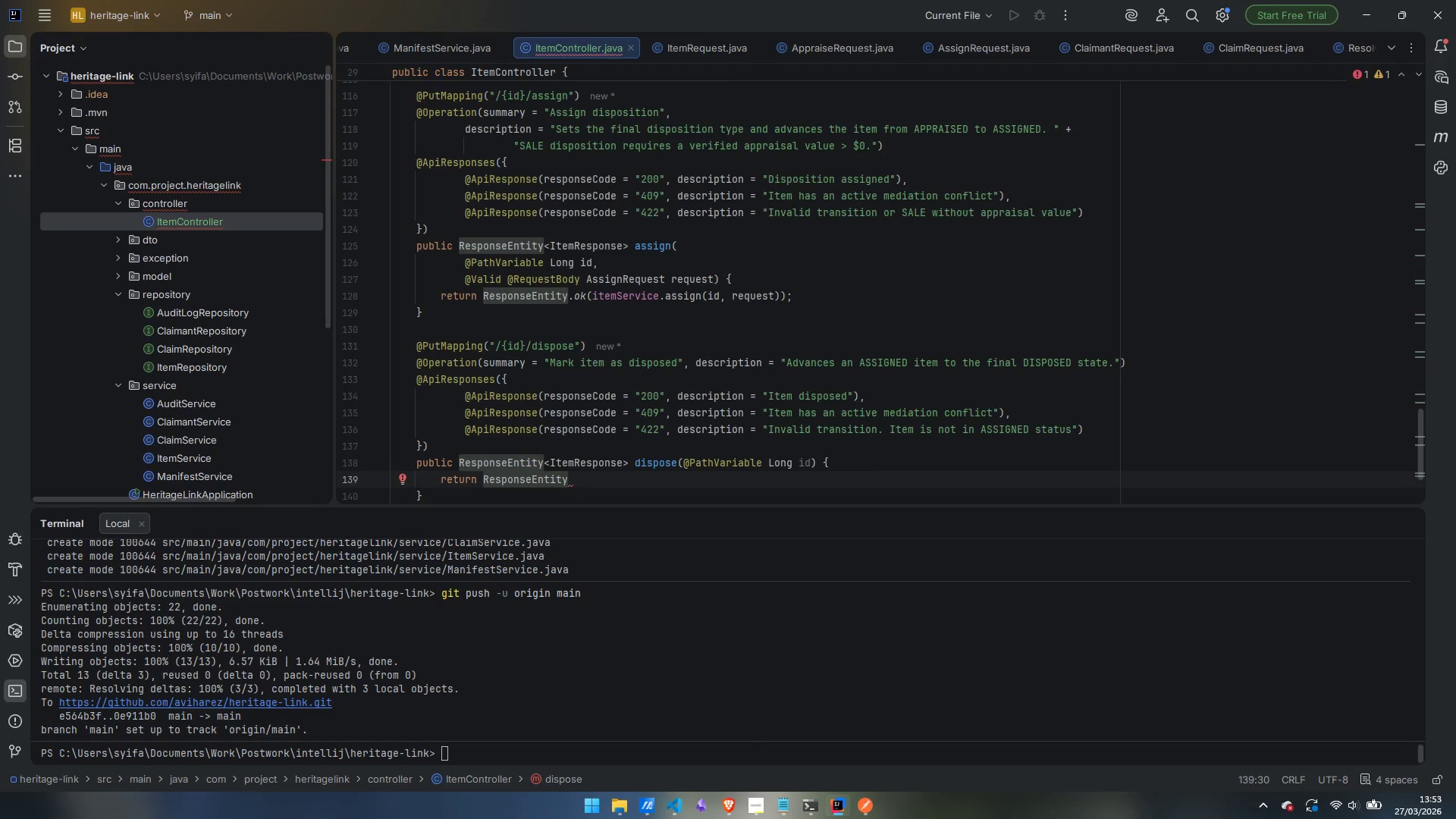 
type(.ok(itemSer)
 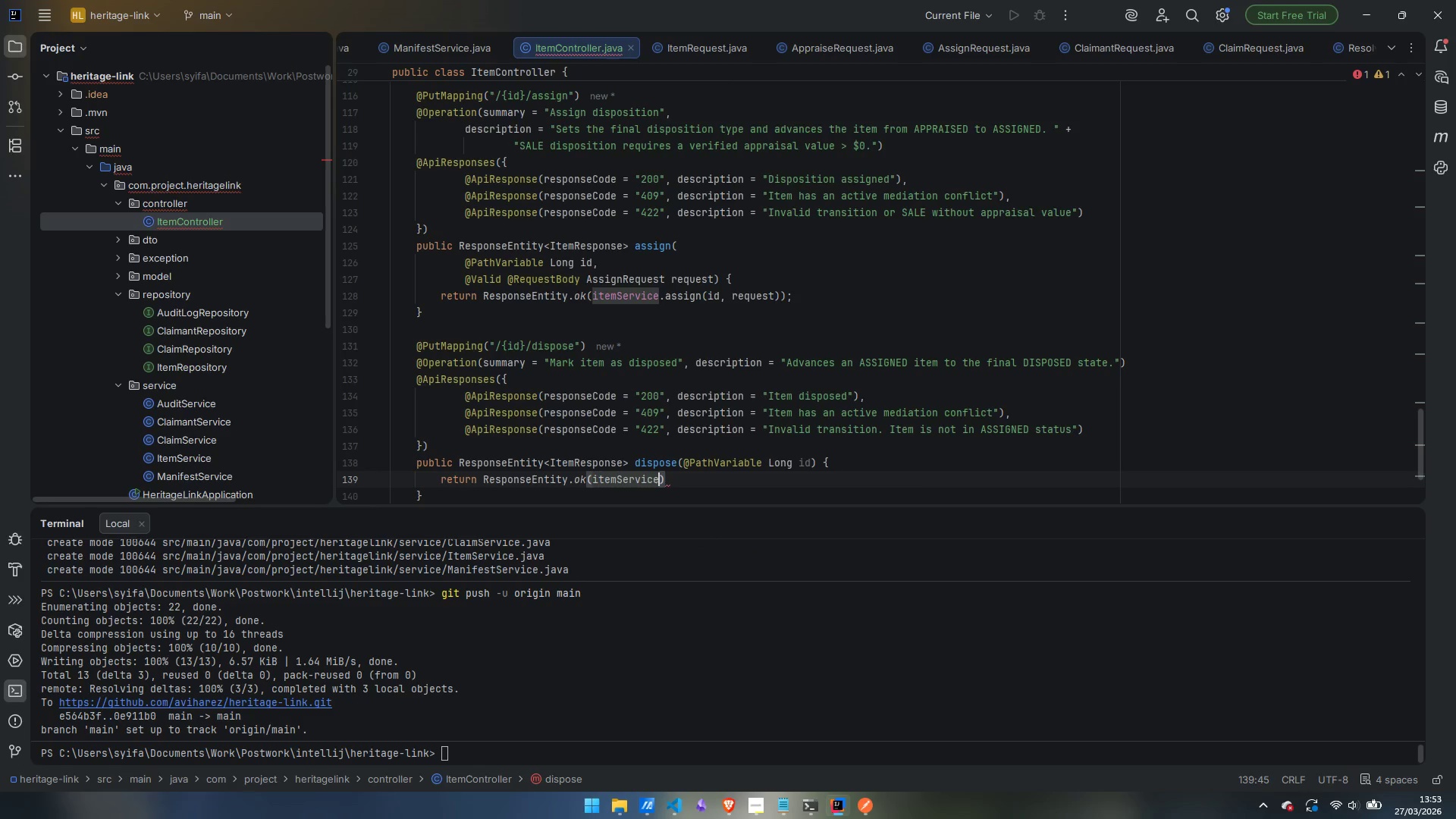 
 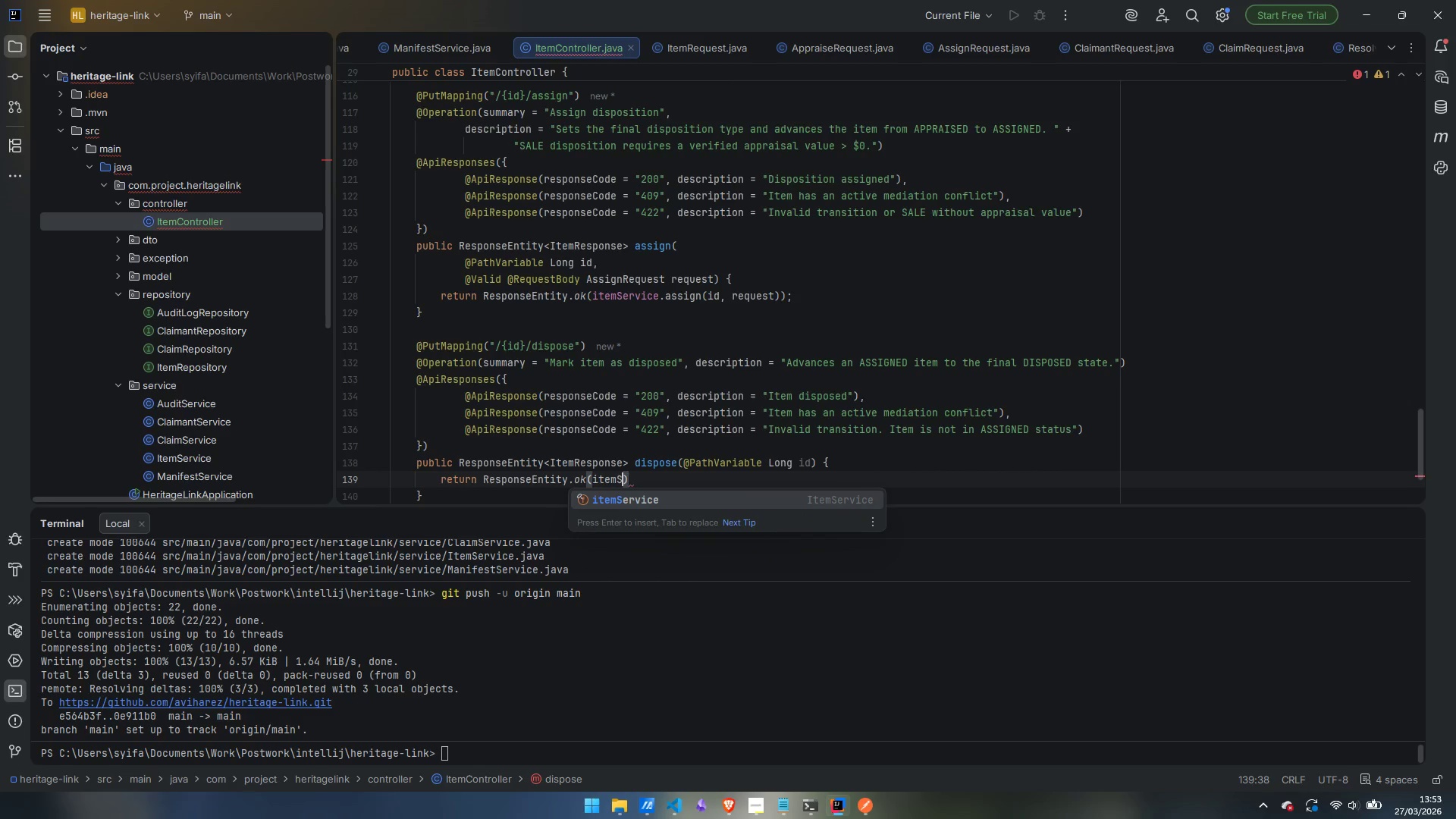 
key(Enter)
 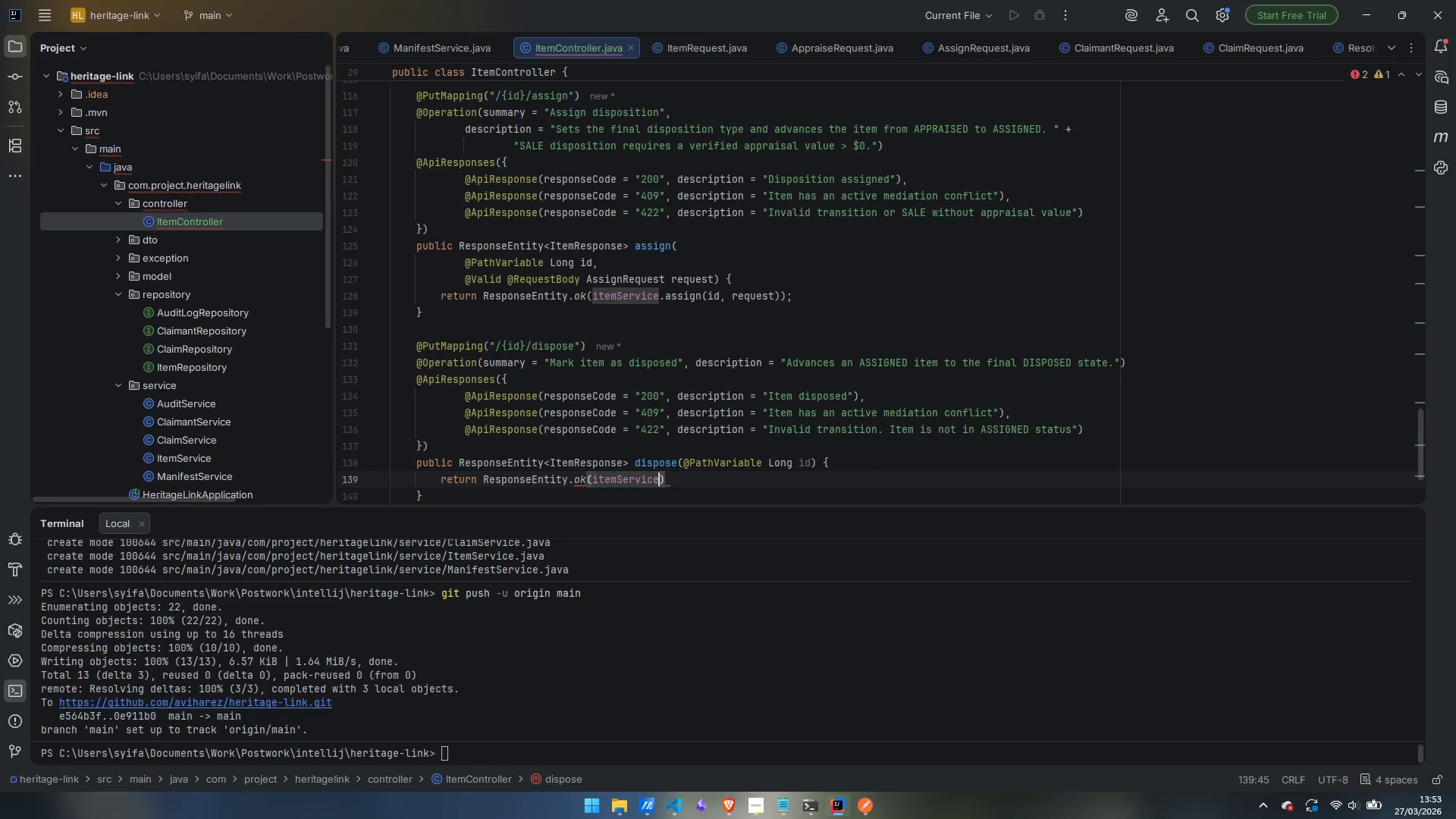 
type(.dis)
 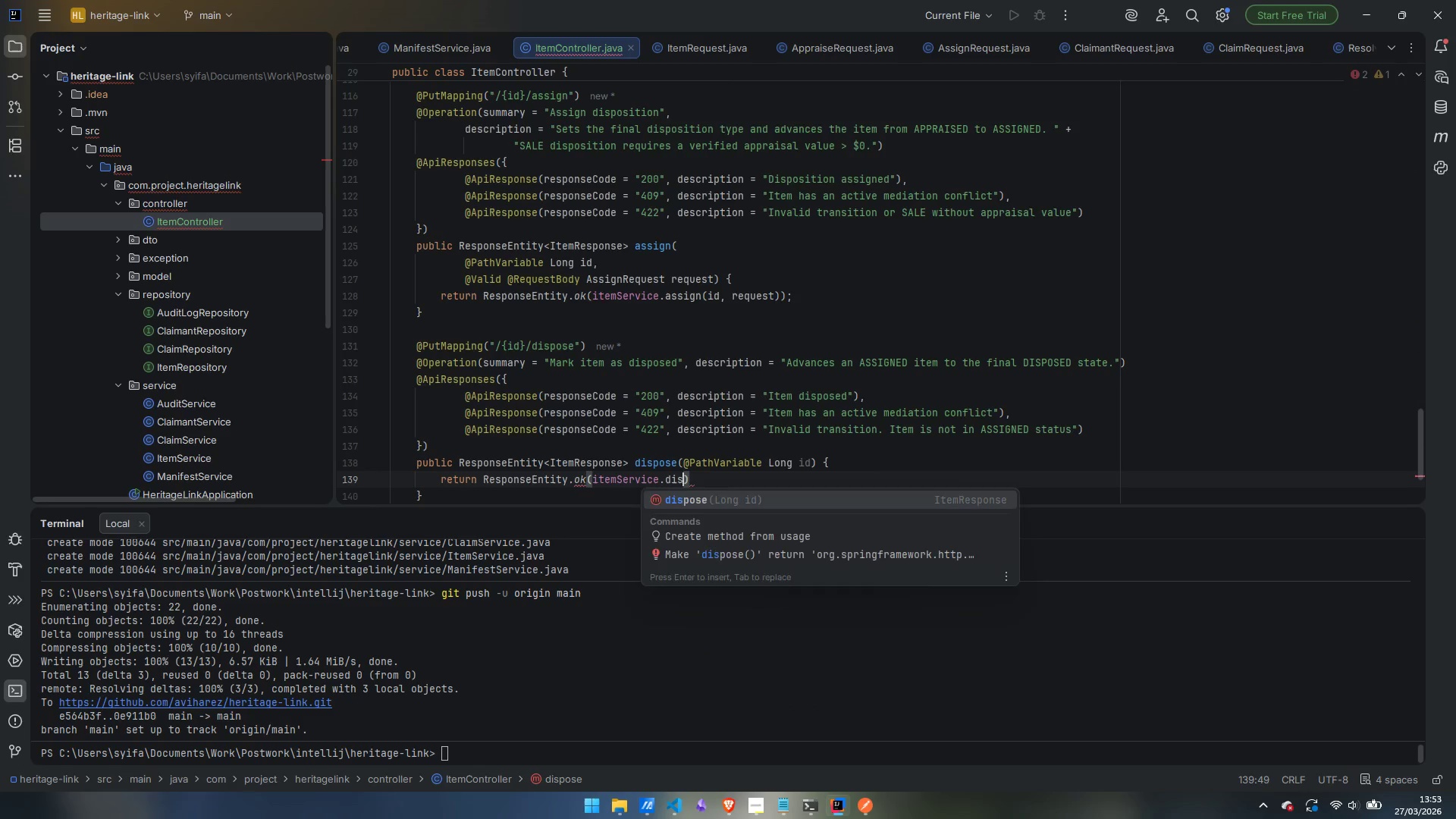 
key(Enter)
 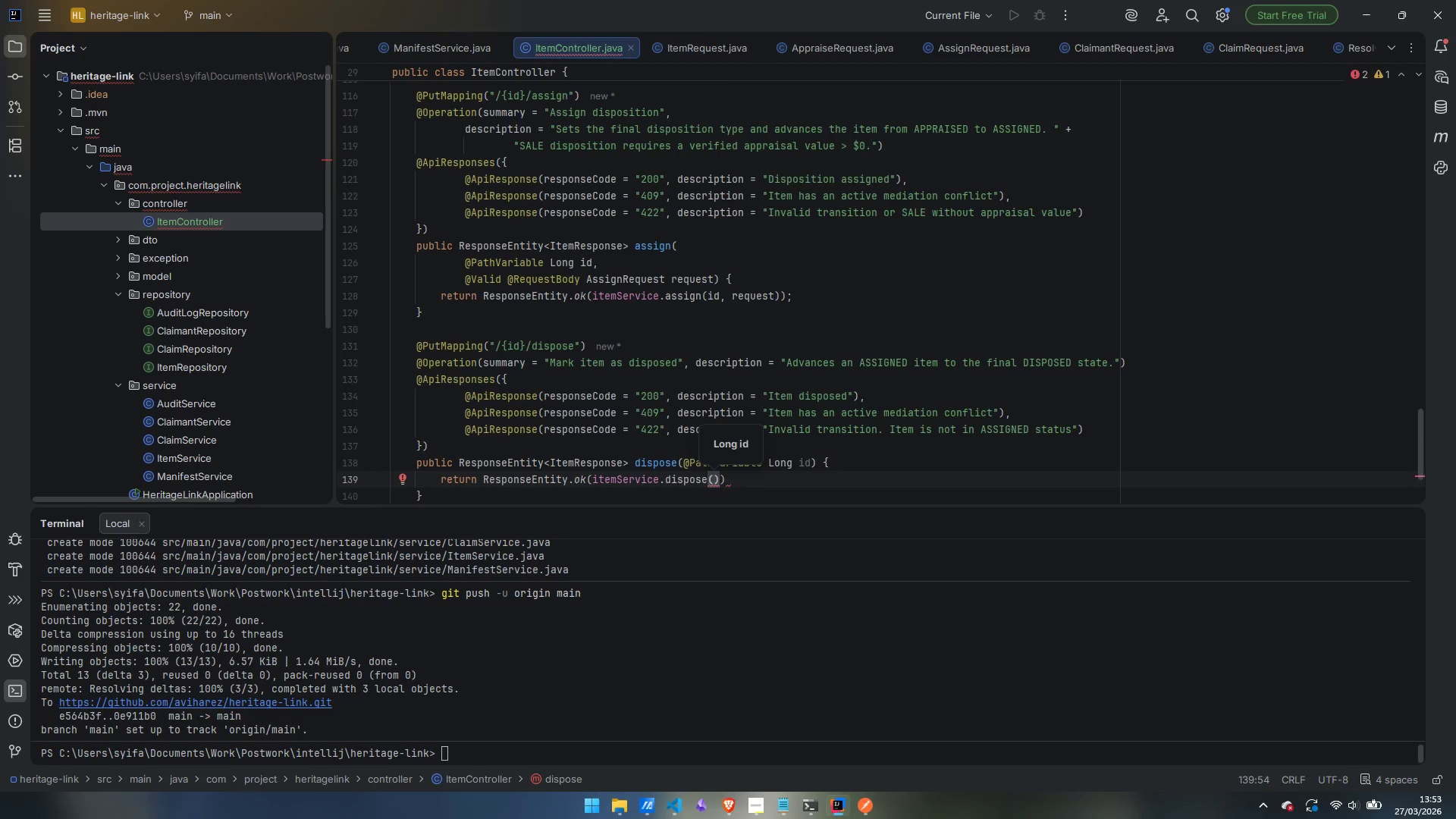 
type(id)
 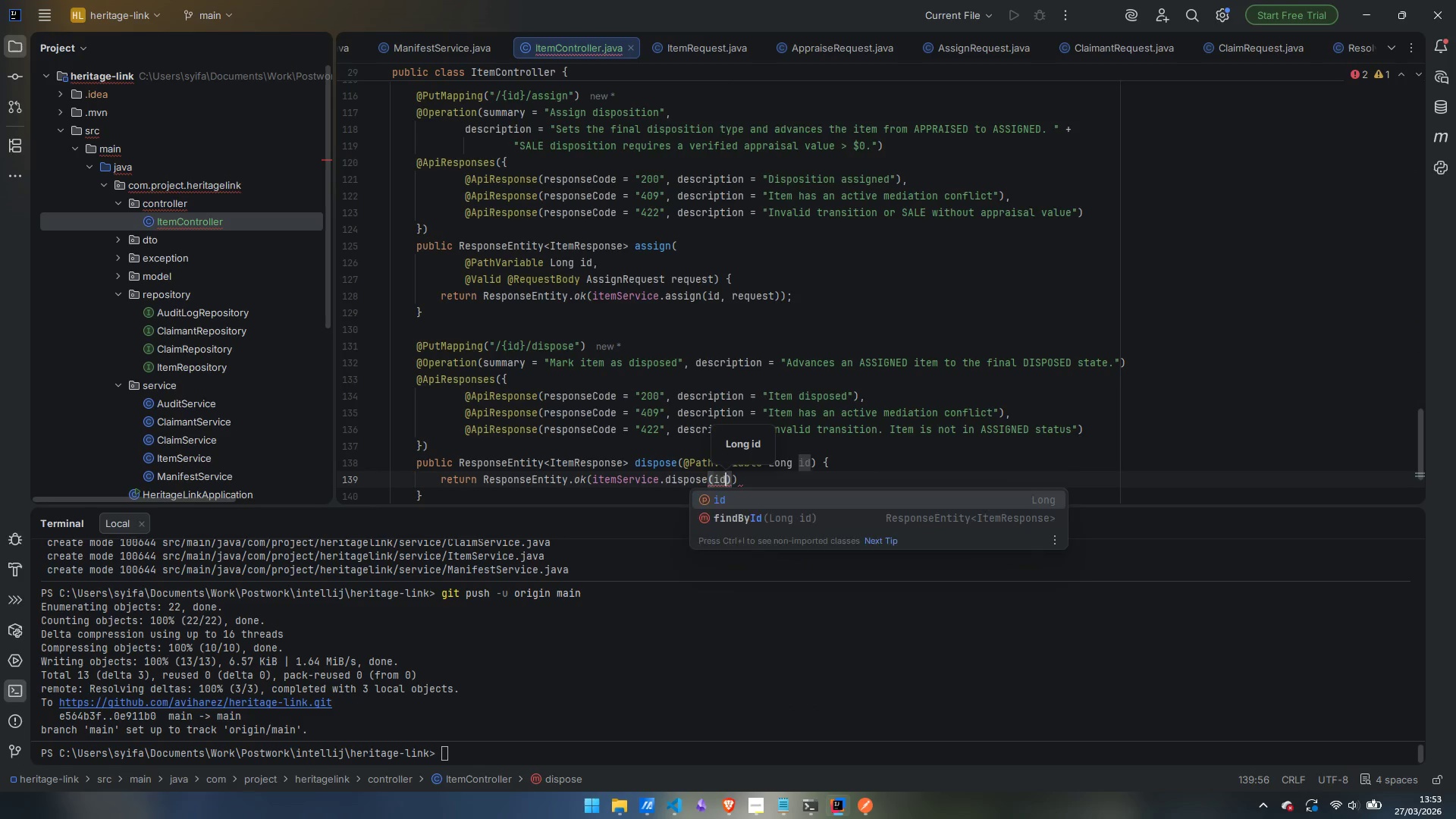 
key(ArrowRight)
 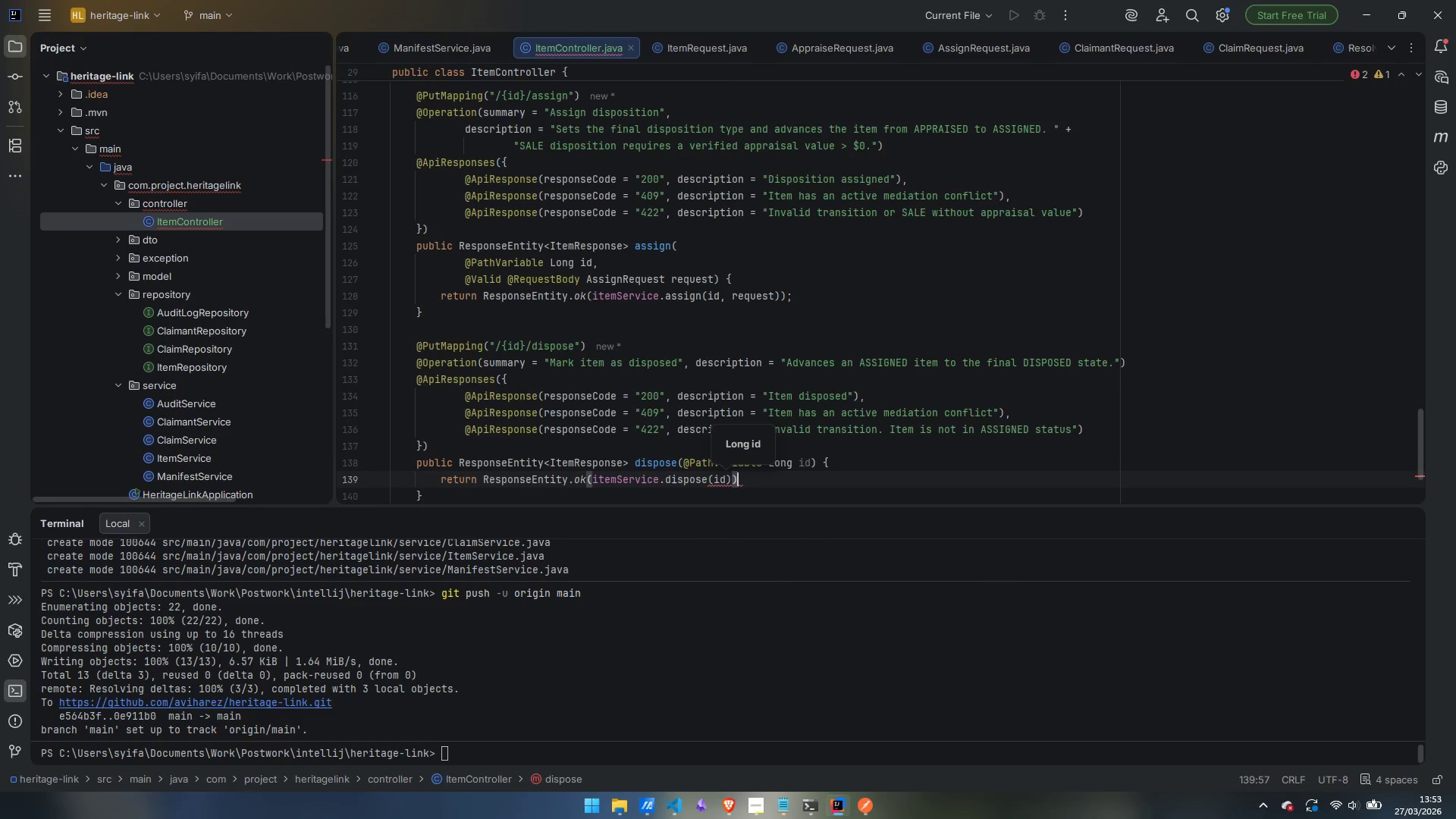 
key(ArrowRight)
 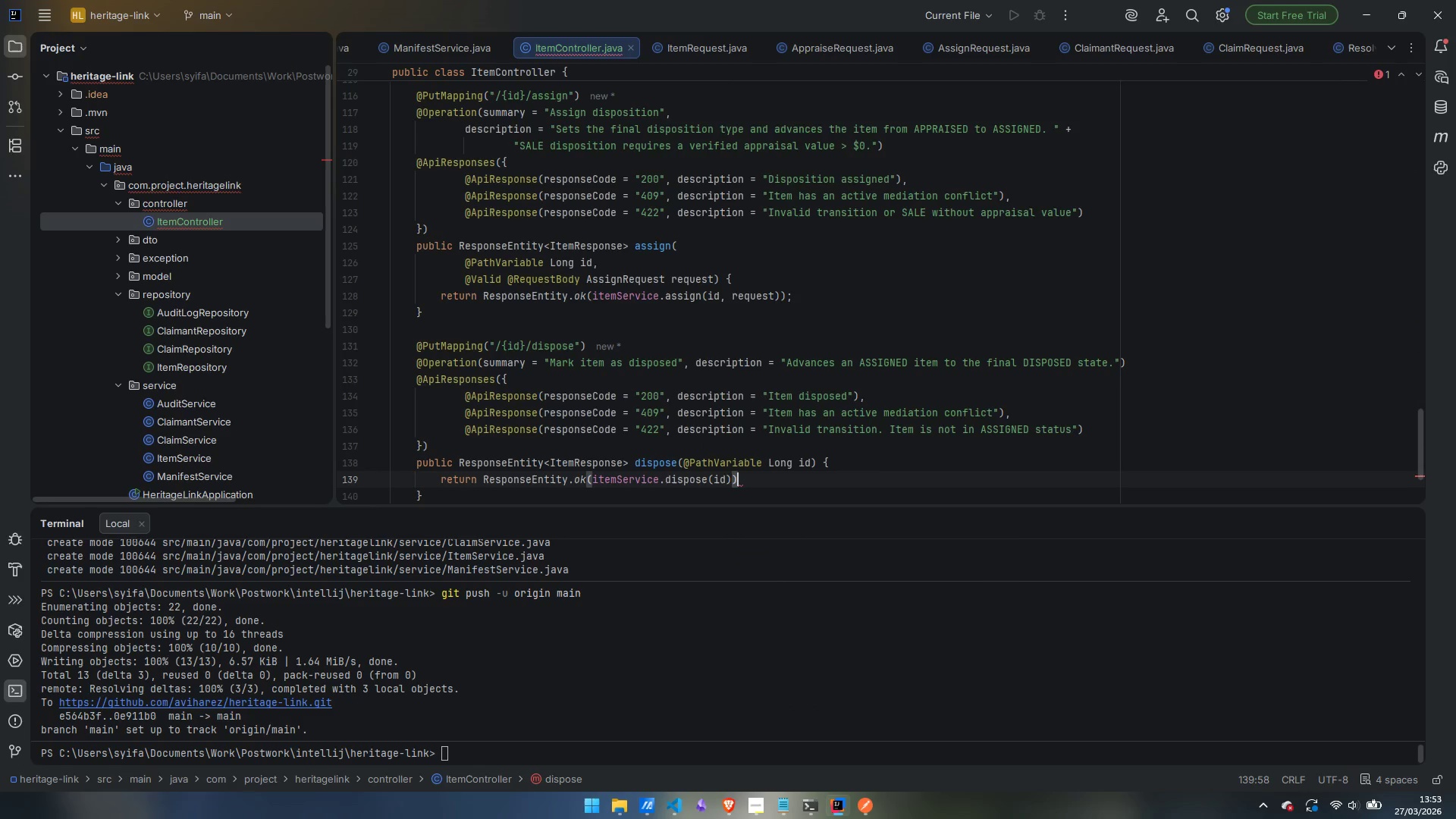 
key(Semicolon)
 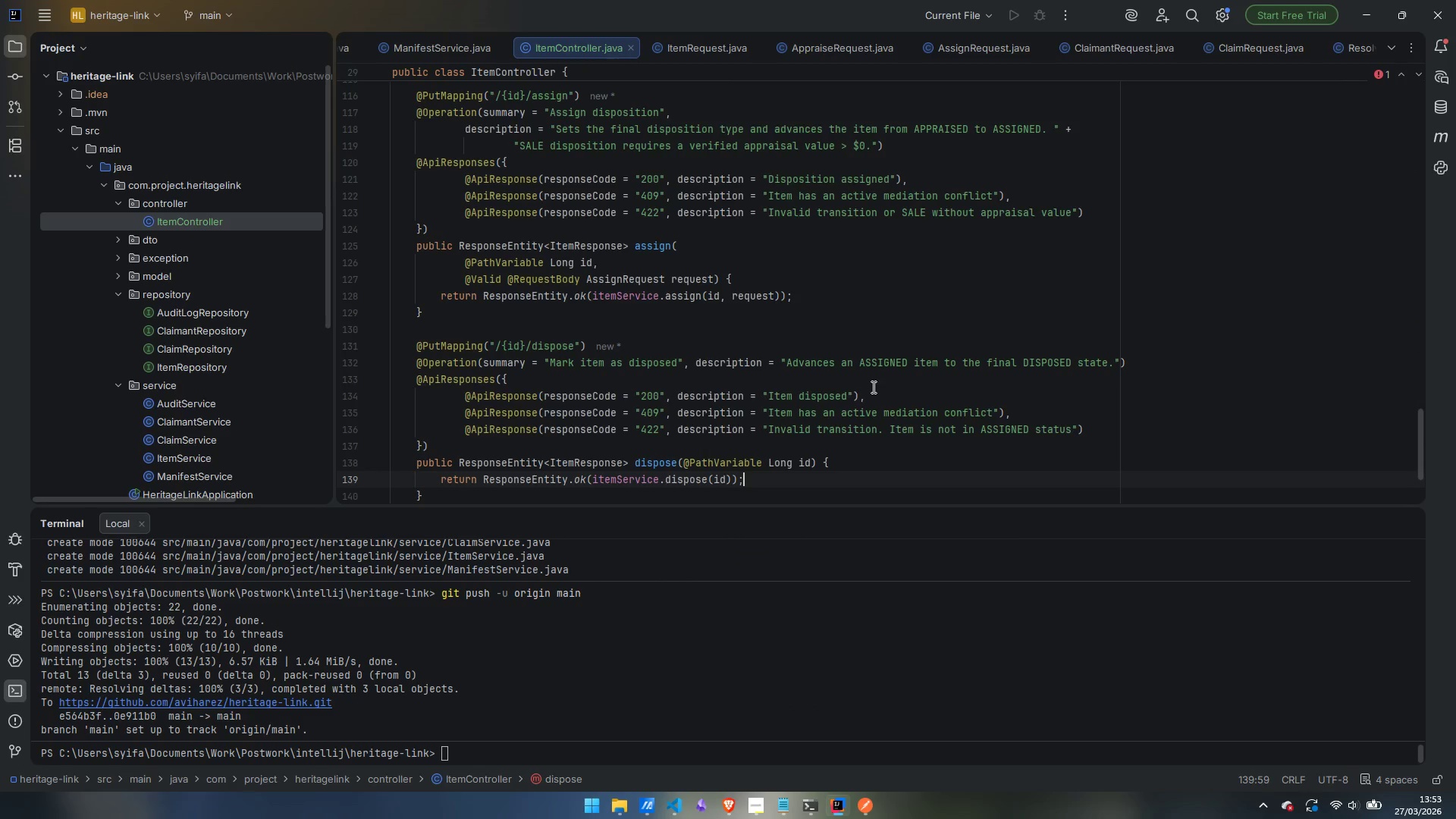 
scroll: coordinate [872, 387], scroll_direction: down, amount: 1.0
 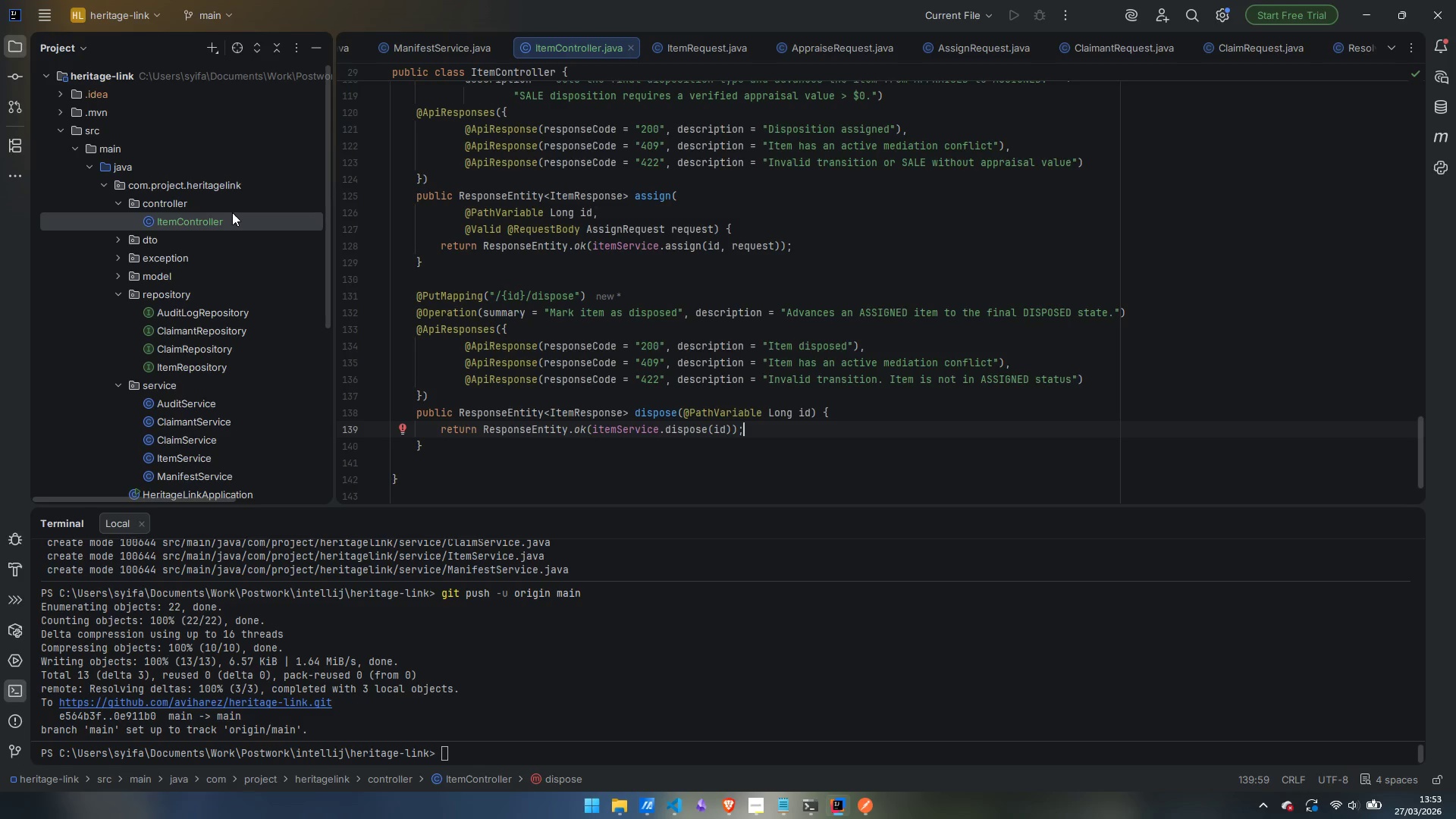 
wait(15.58)
 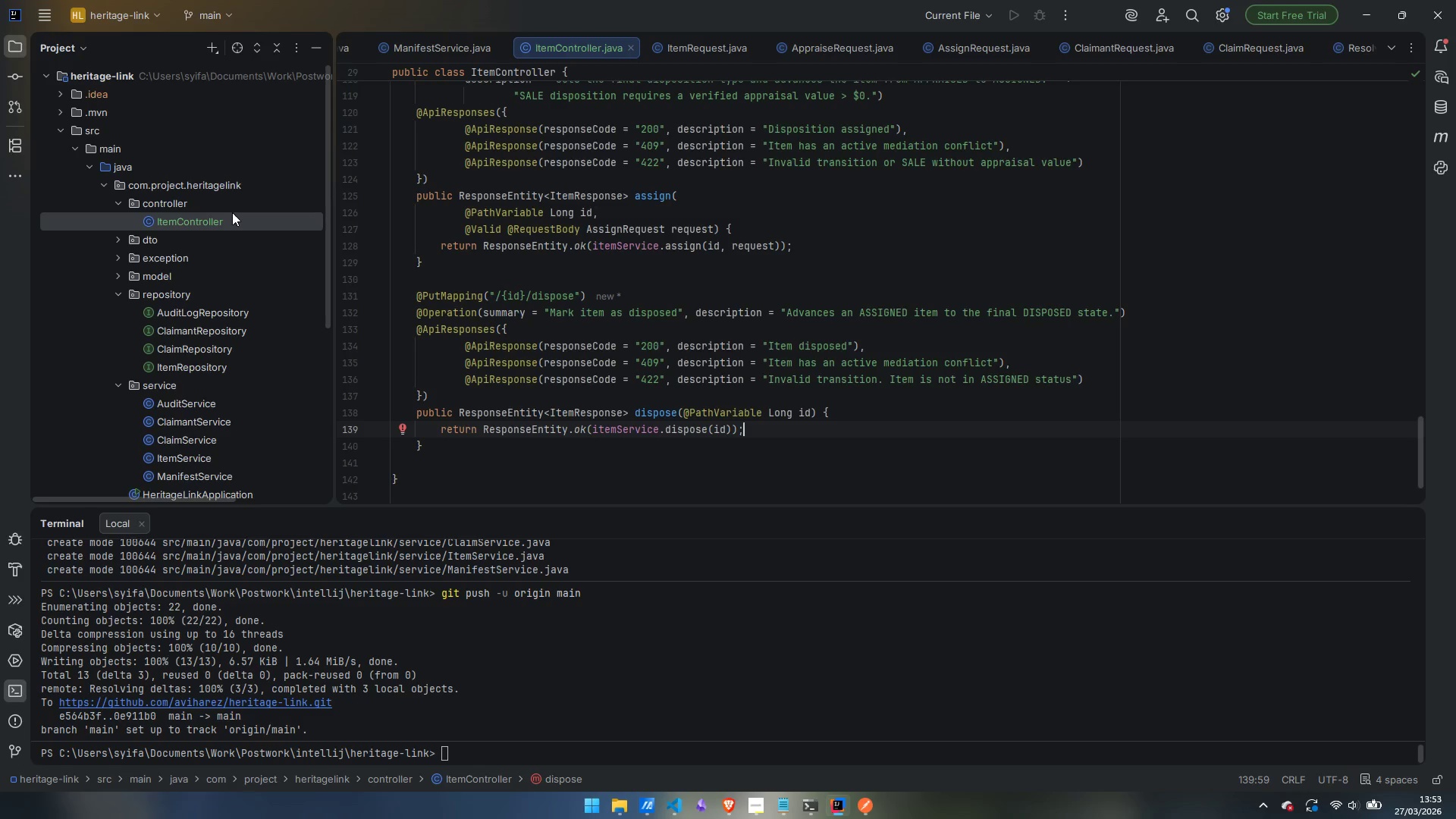 
right_click([176, 202])
 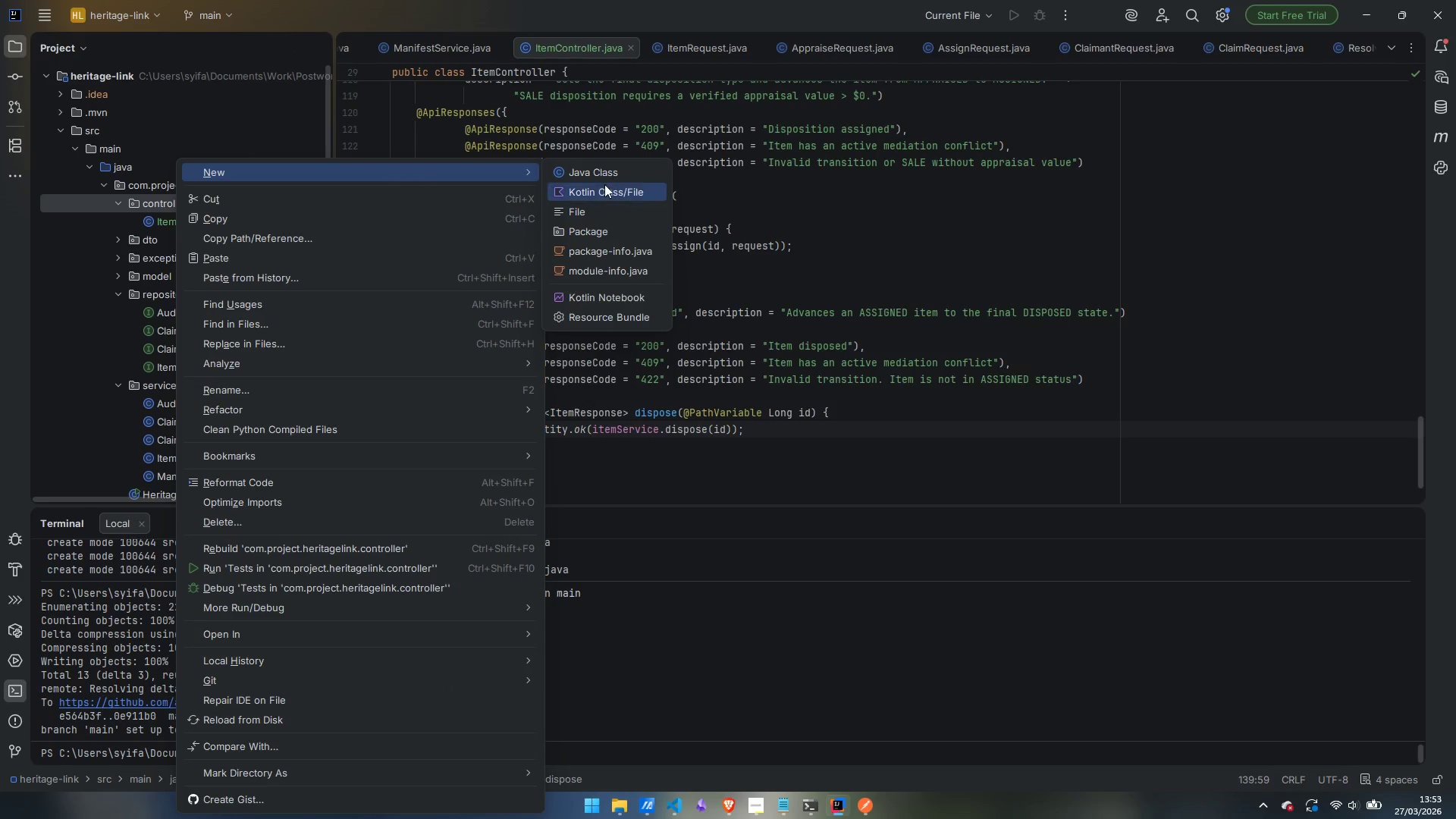 
left_click([616, 176])
 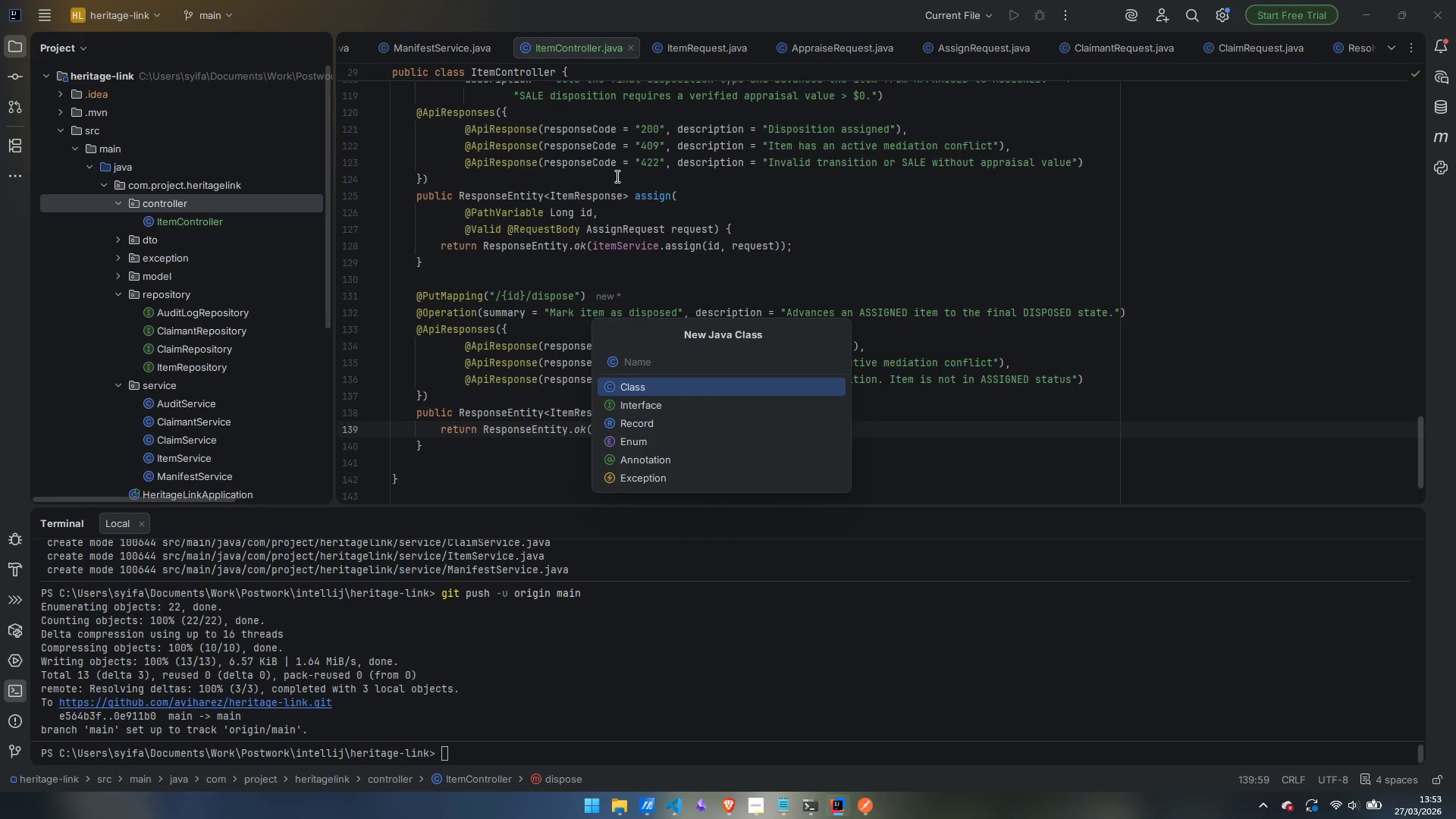 
type(ClaimantCOntro)
key(Backspace)
key(Backspace)
key(Backspace)
key(Backspace)
key(Backspace)
type(ontroller)
 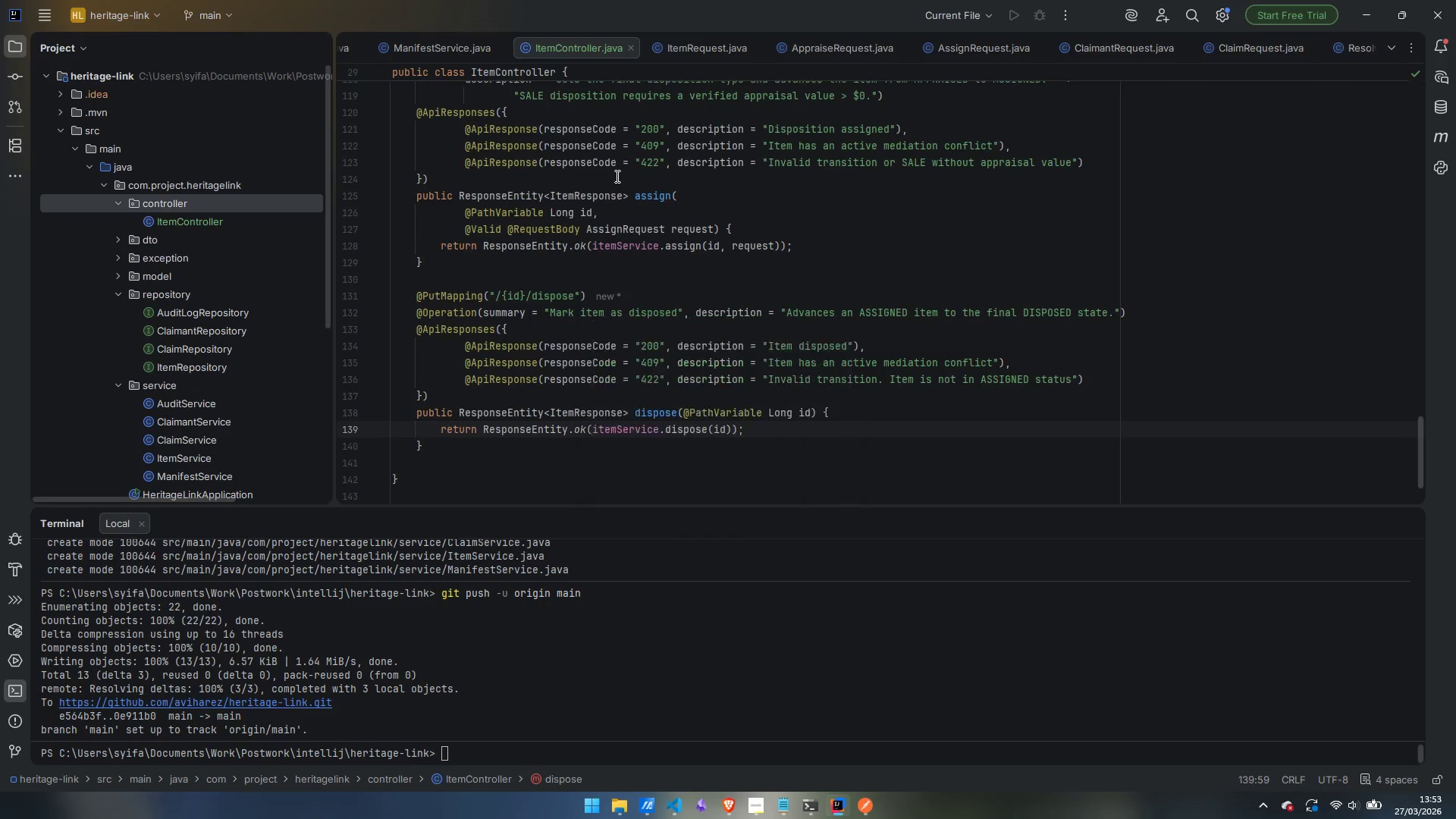 
key(Enter)
 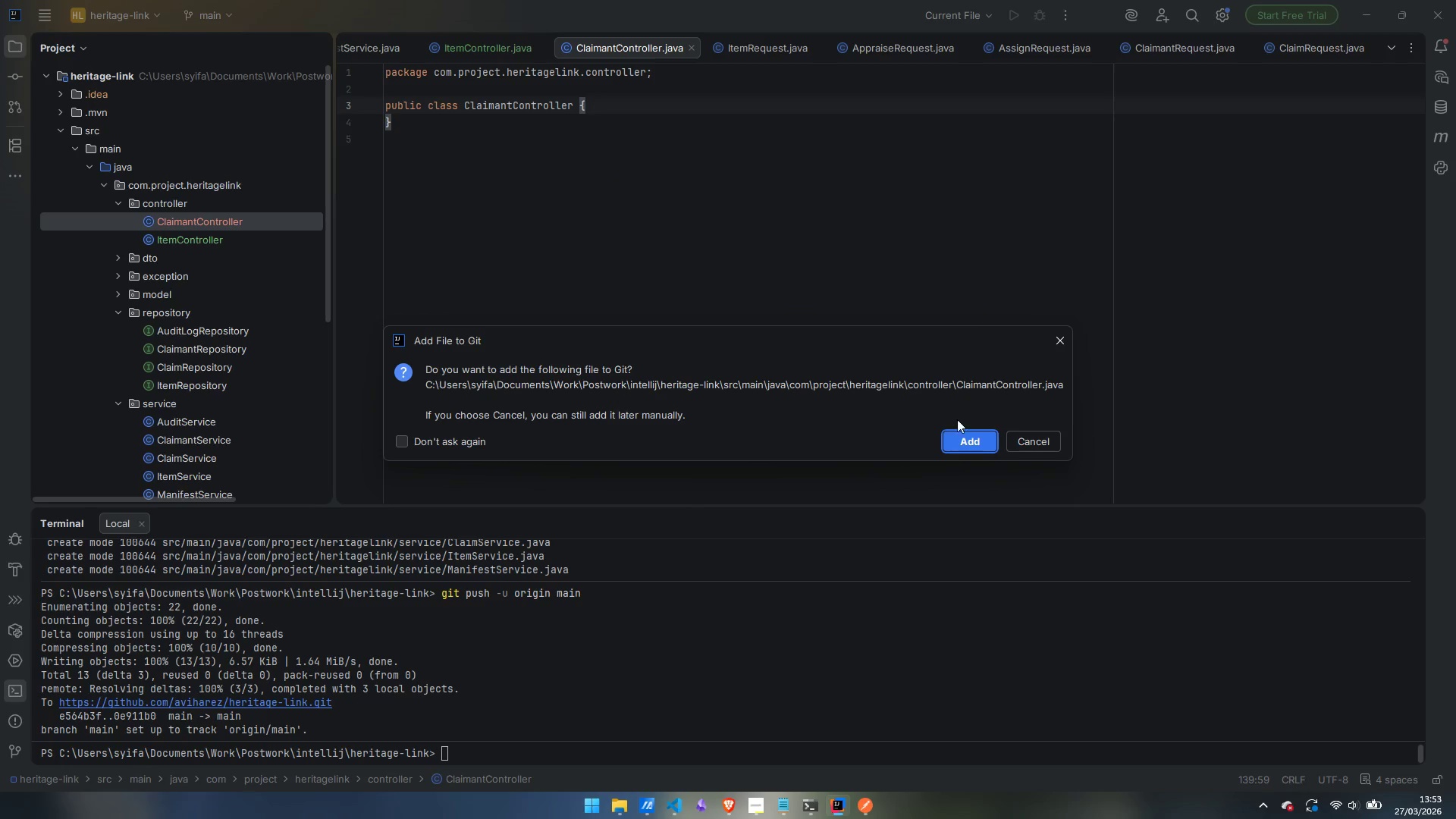 
left_click([955, 444])
 